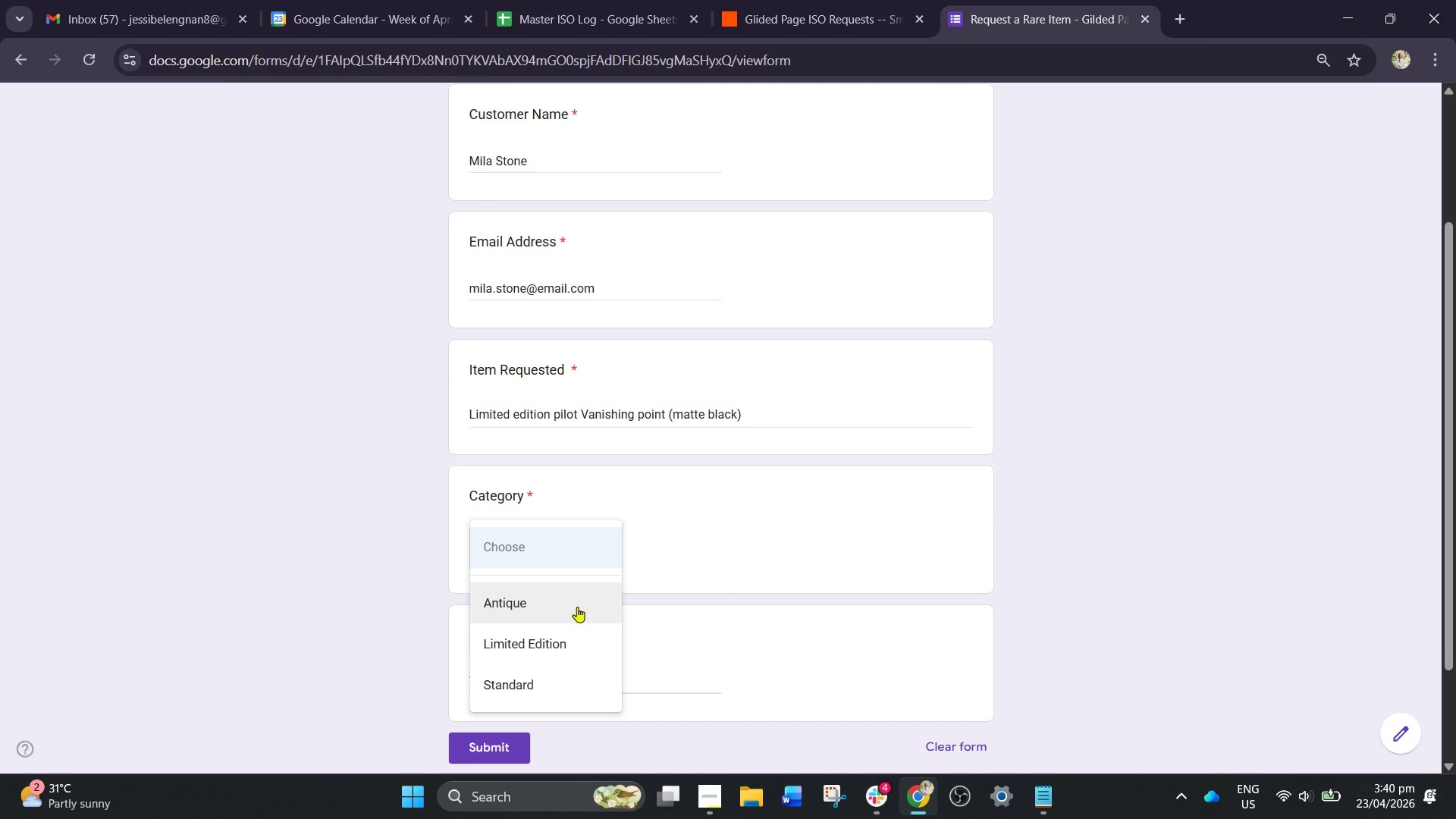 
left_click([570, 639])
 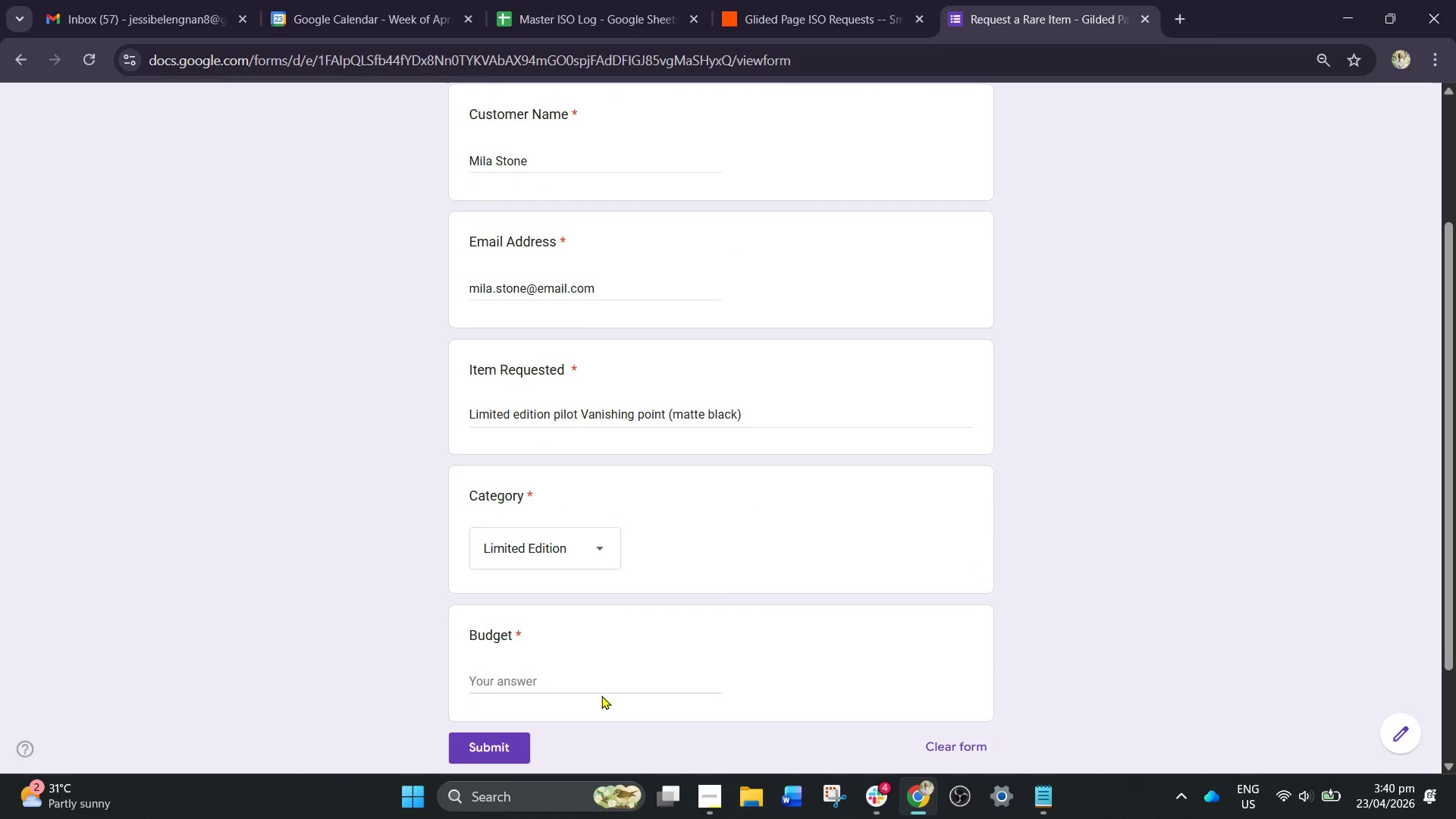 
left_click([609, 682])
 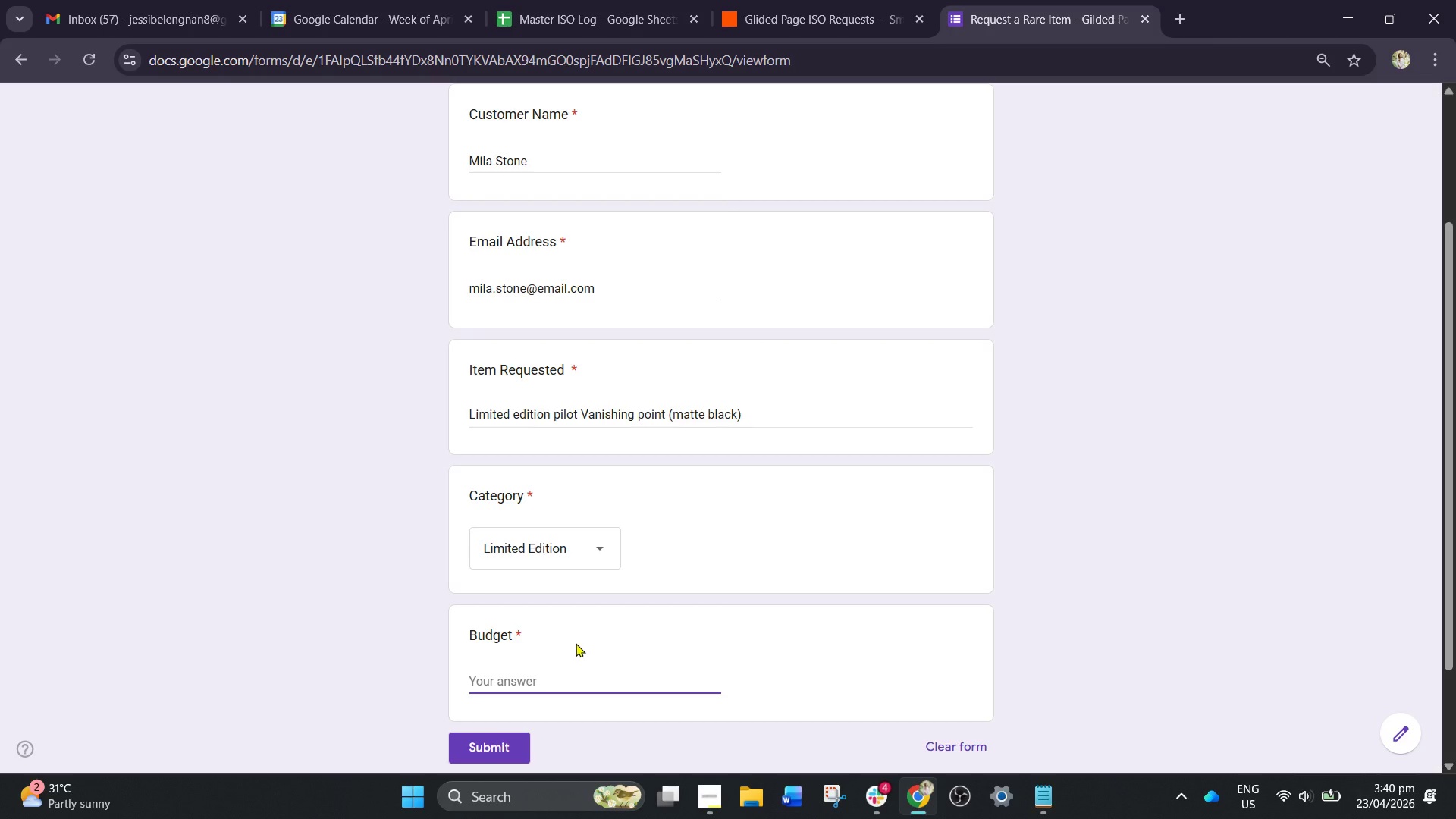 
type(250)
 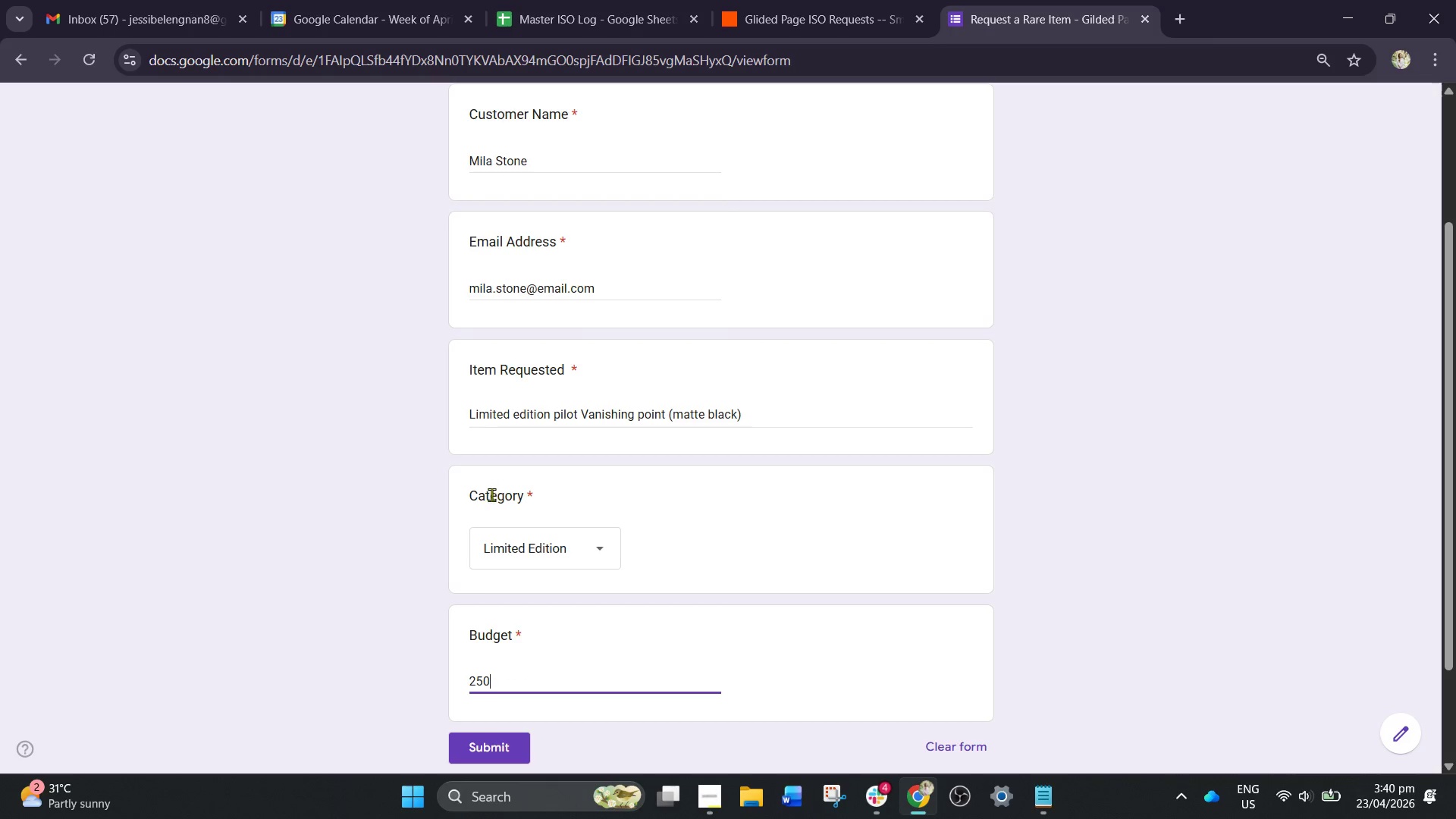 
scroll: coordinate [455, 537], scroll_direction: down, amount: 1.0
 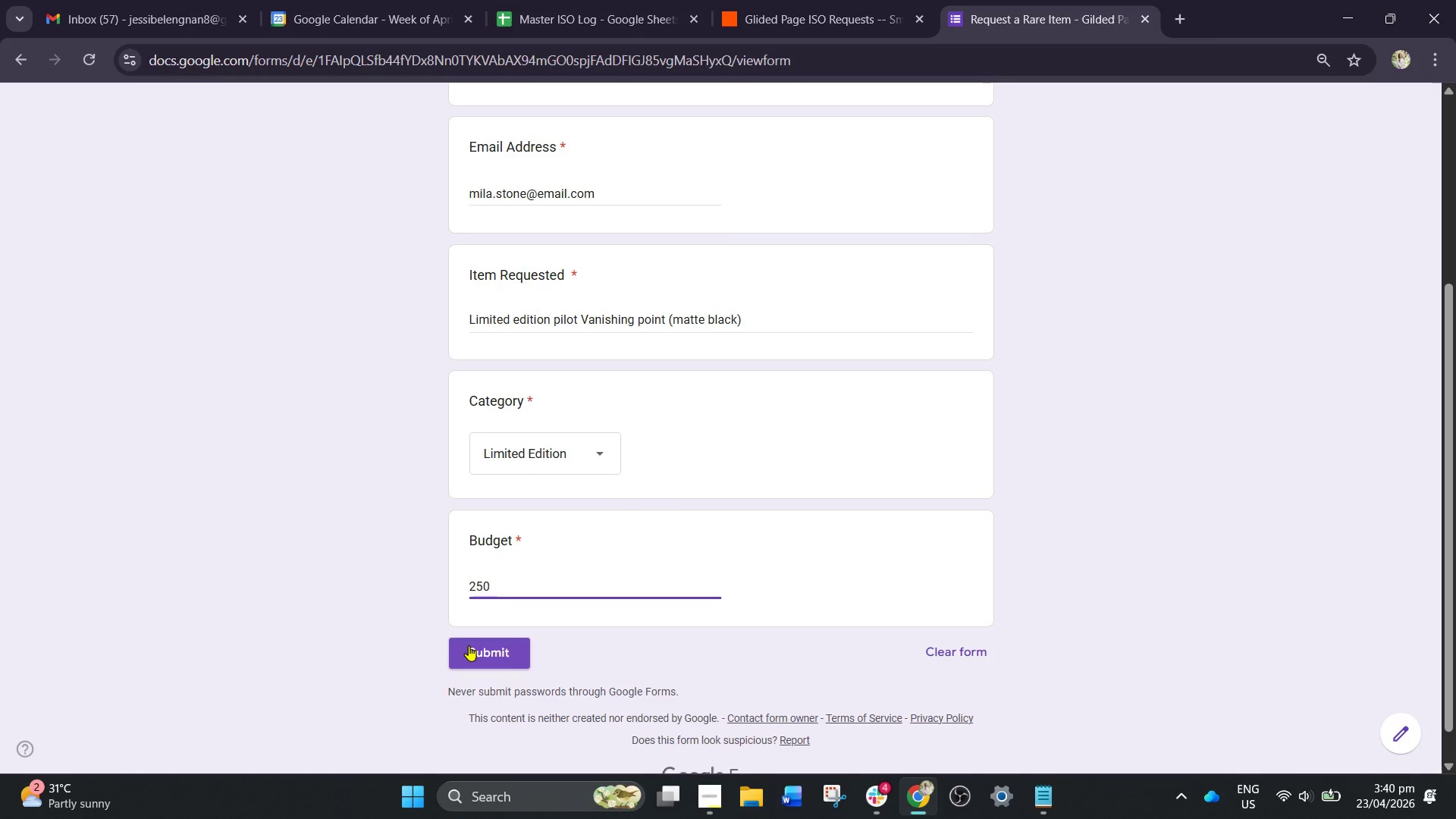 
left_click([469, 645])
 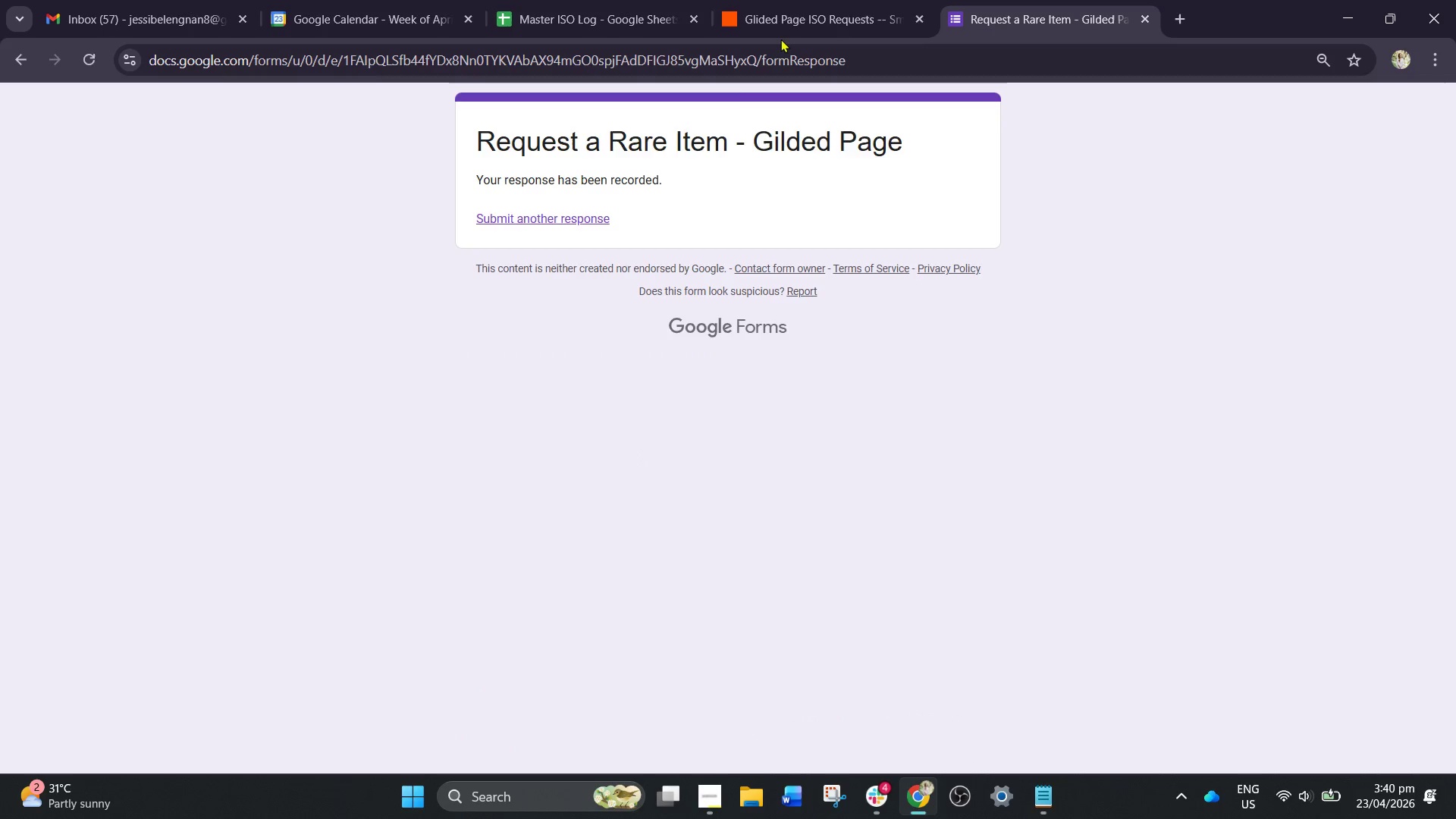 
left_click([783, 8])
 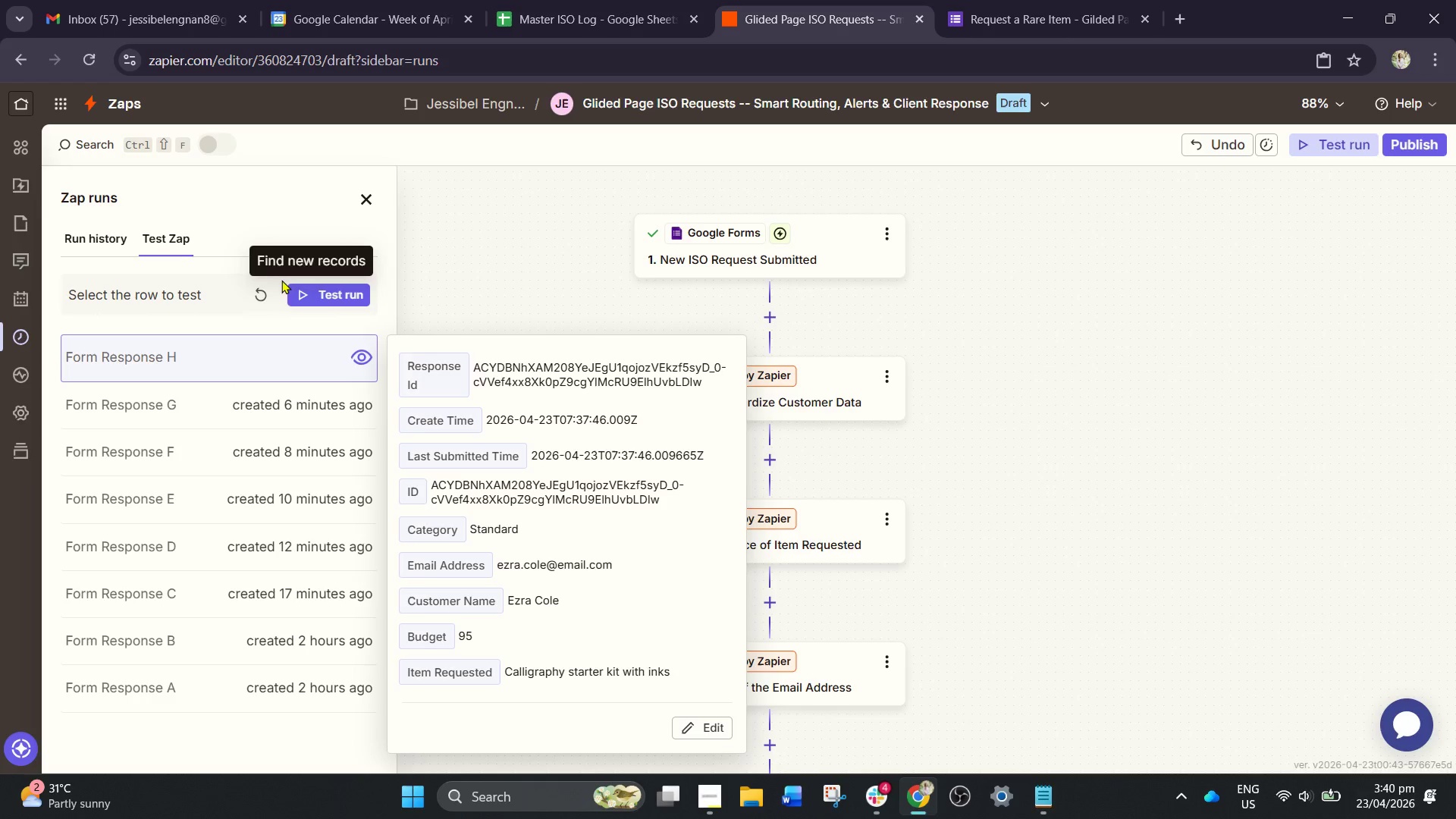 
left_click([264, 285])
 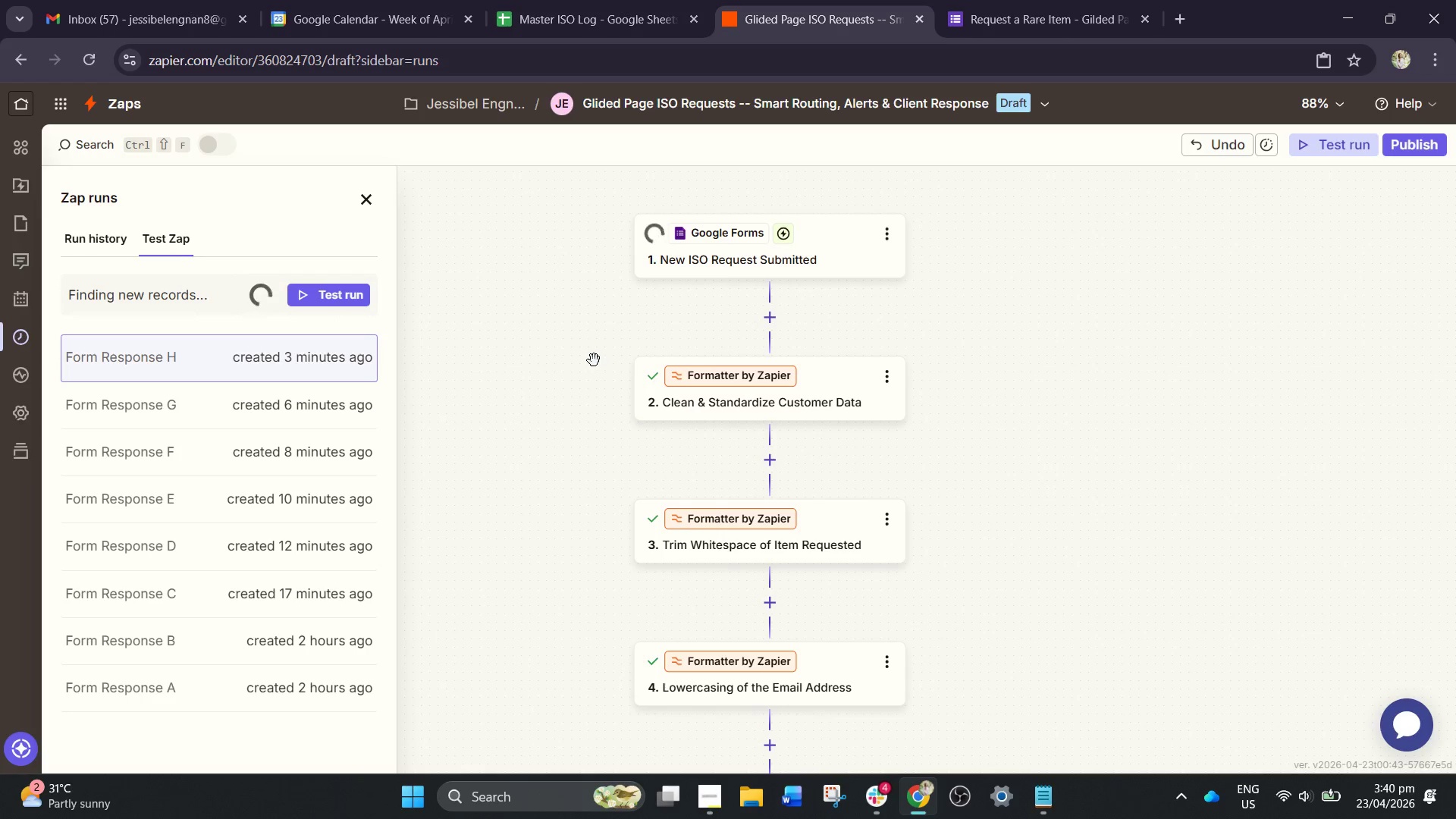 
left_click_drag(start_coordinate=[567, 348], to_coordinate=[532, 322])
 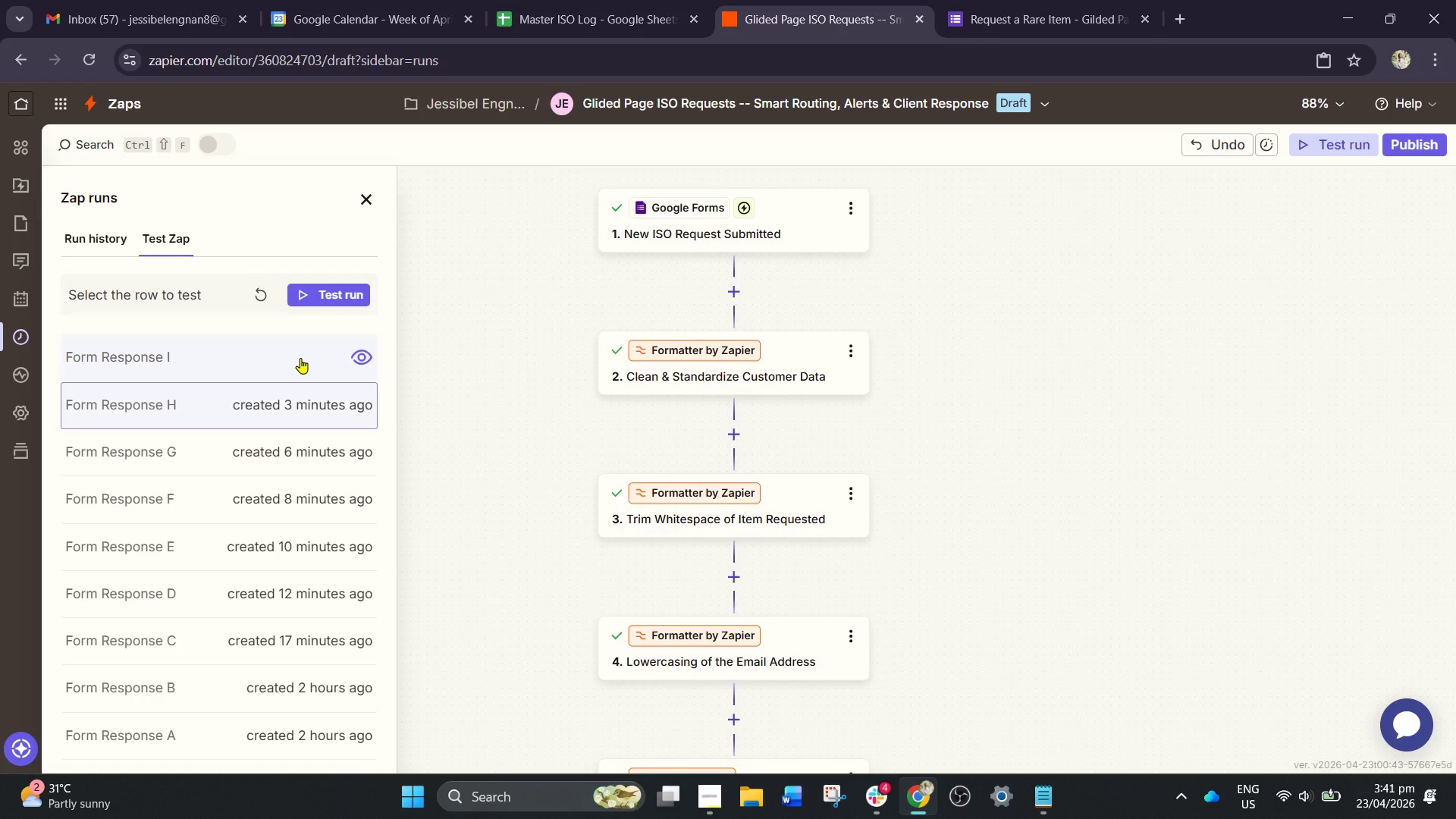 
left_click_drag(start_coordinate=[300, 358], to_coordinate=[306, 355])
 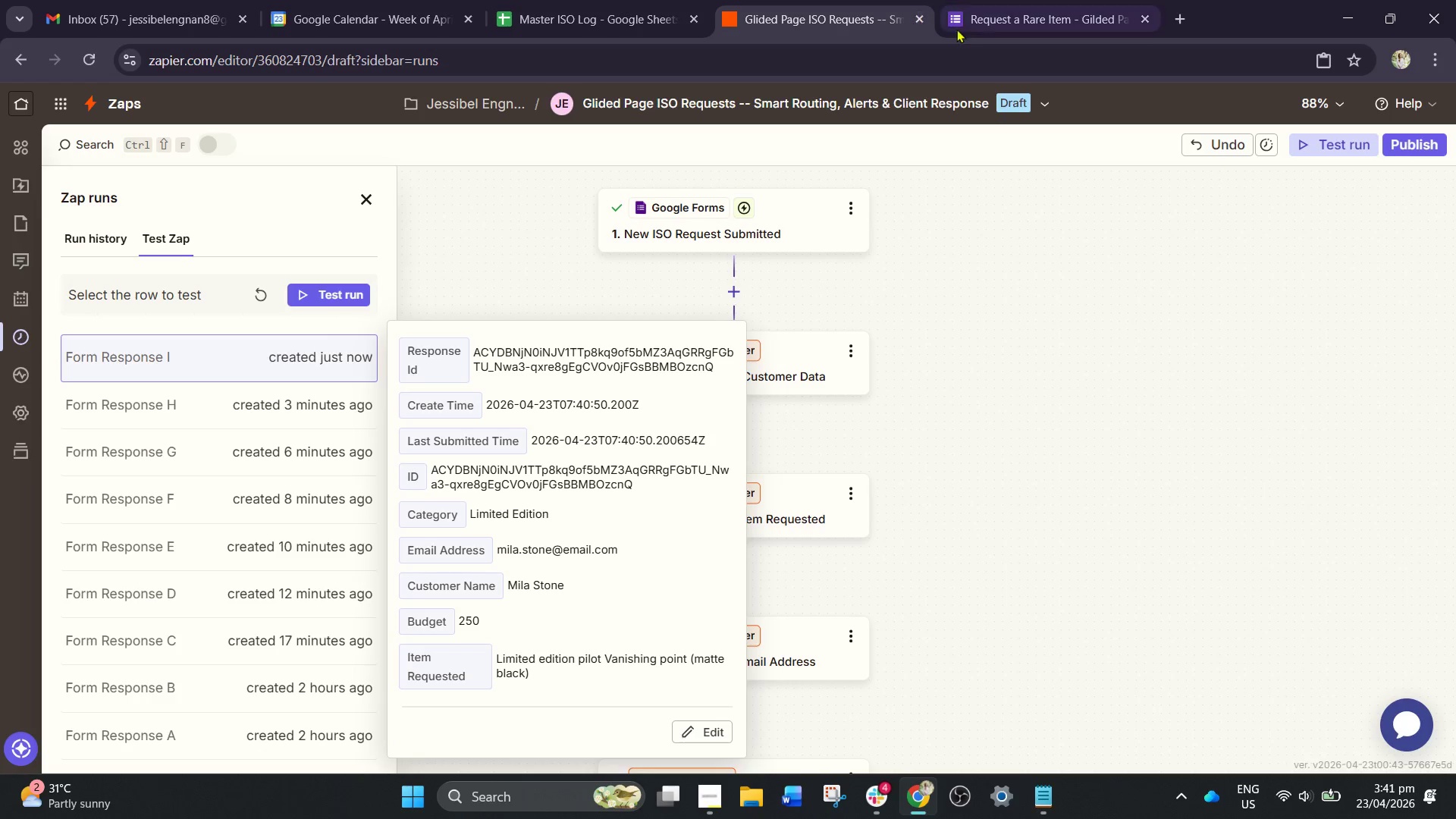 
left_click([985, 14])
 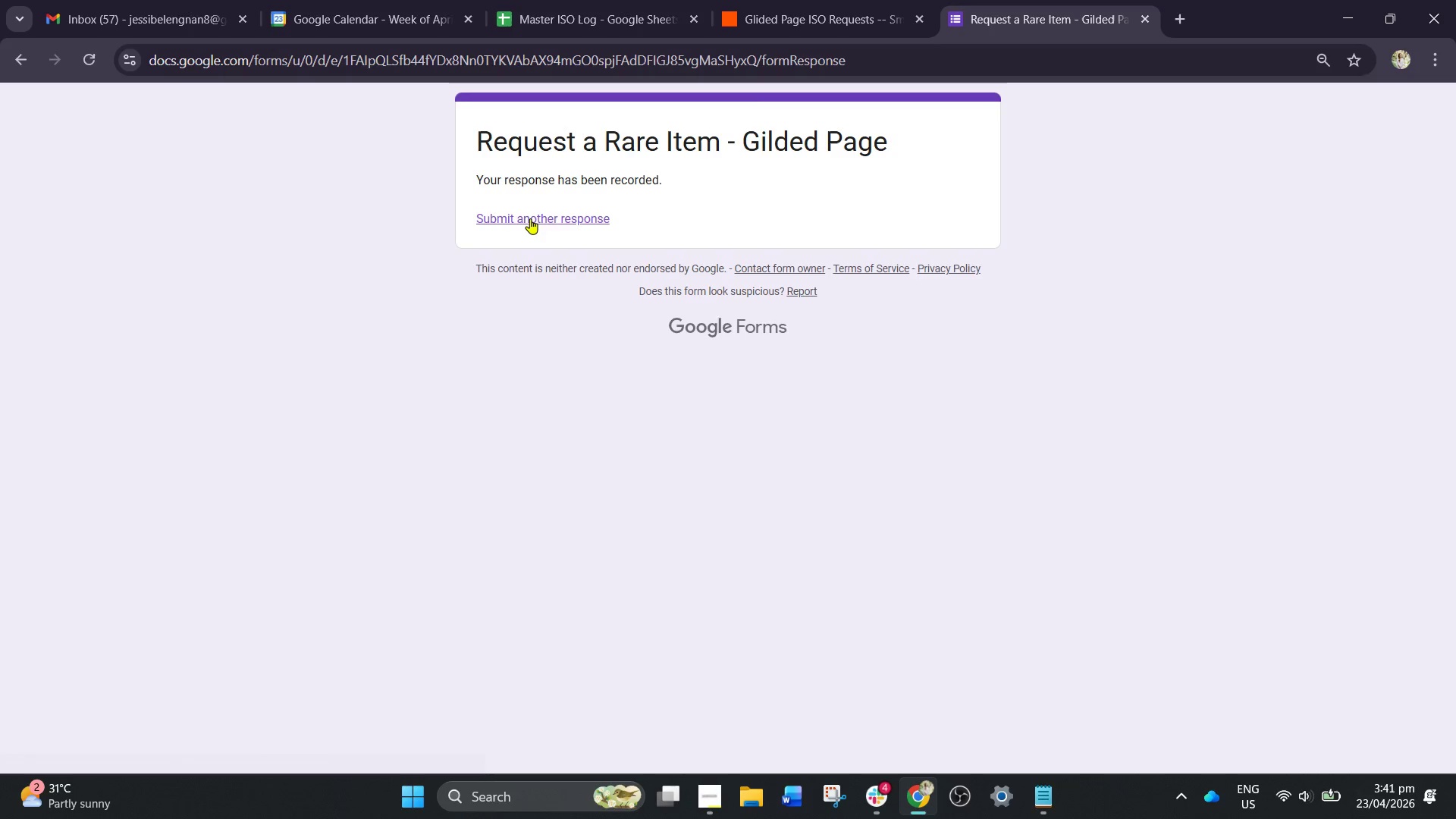 
left_click([530, 218])
 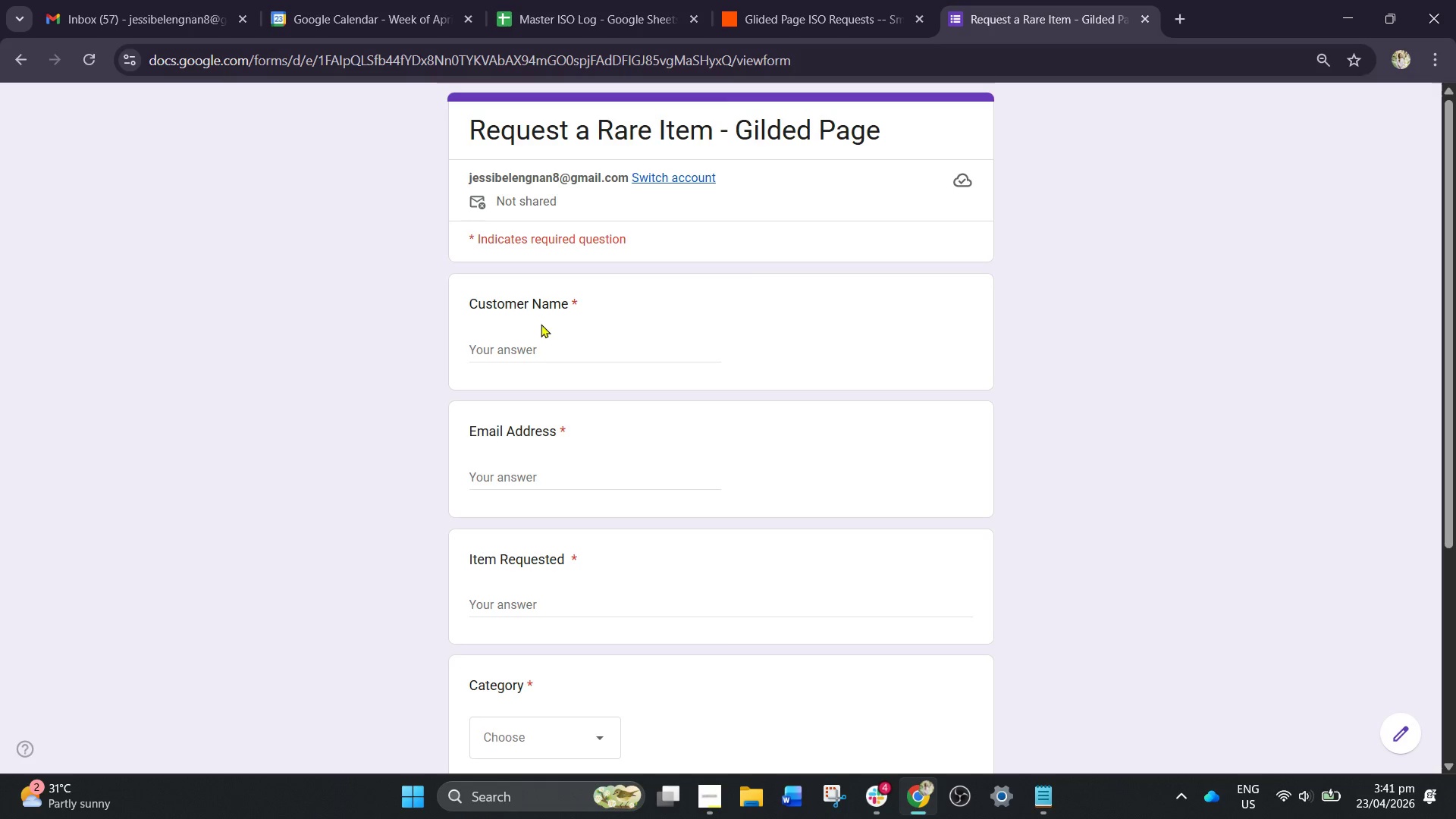 
left_click([534, 344])
 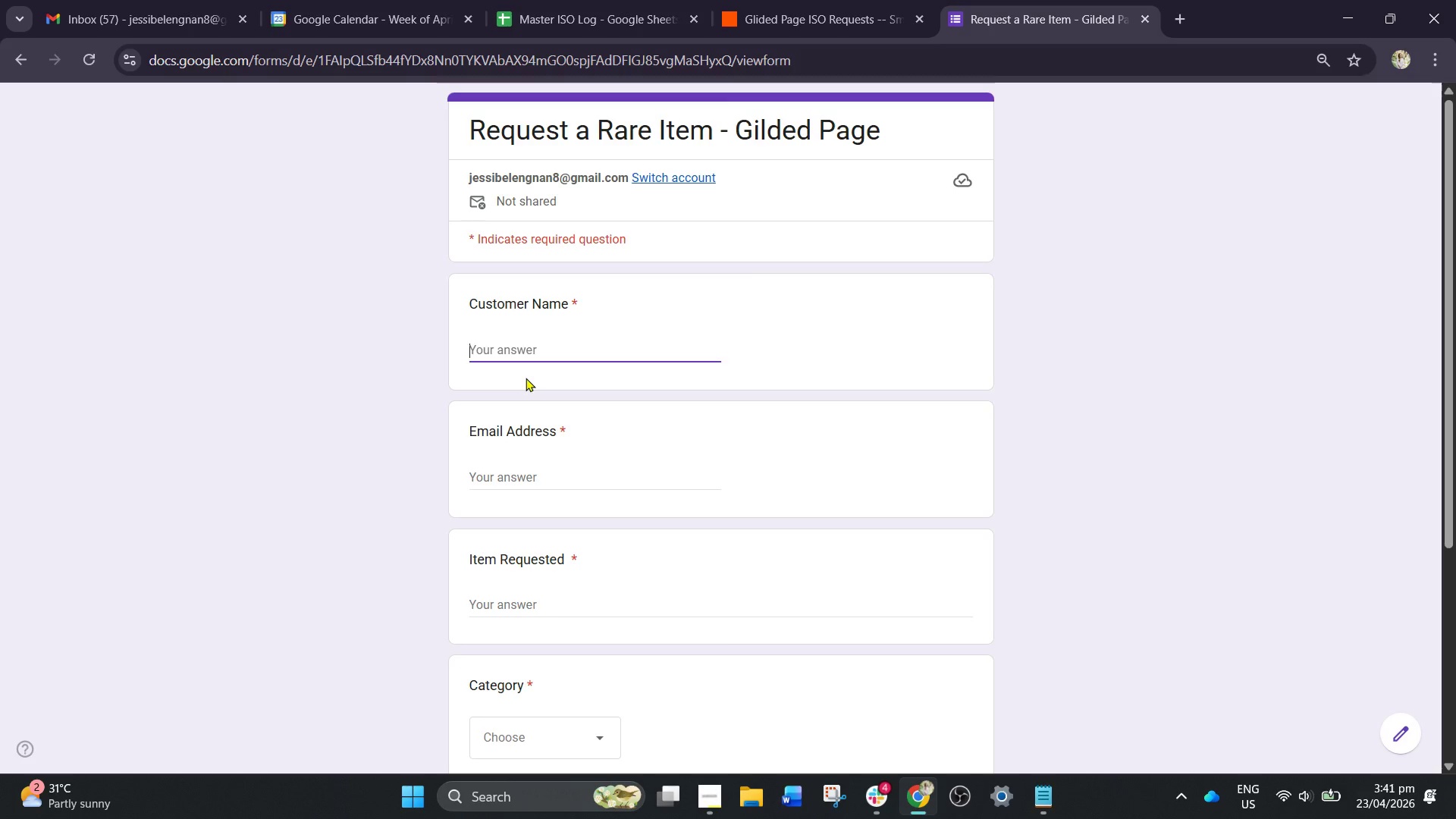 
type(Jude Ash)
 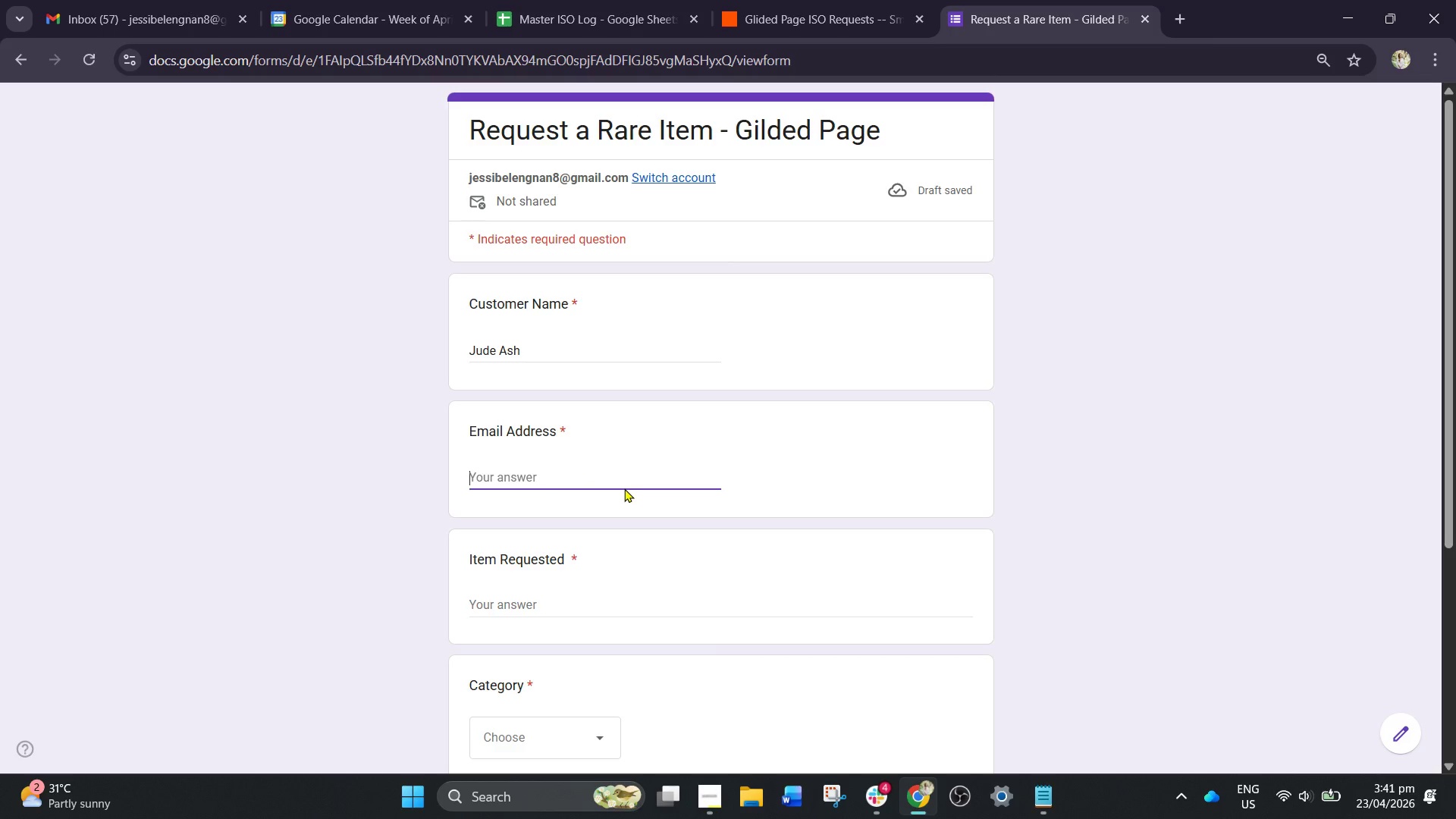 
wait(5.27)
 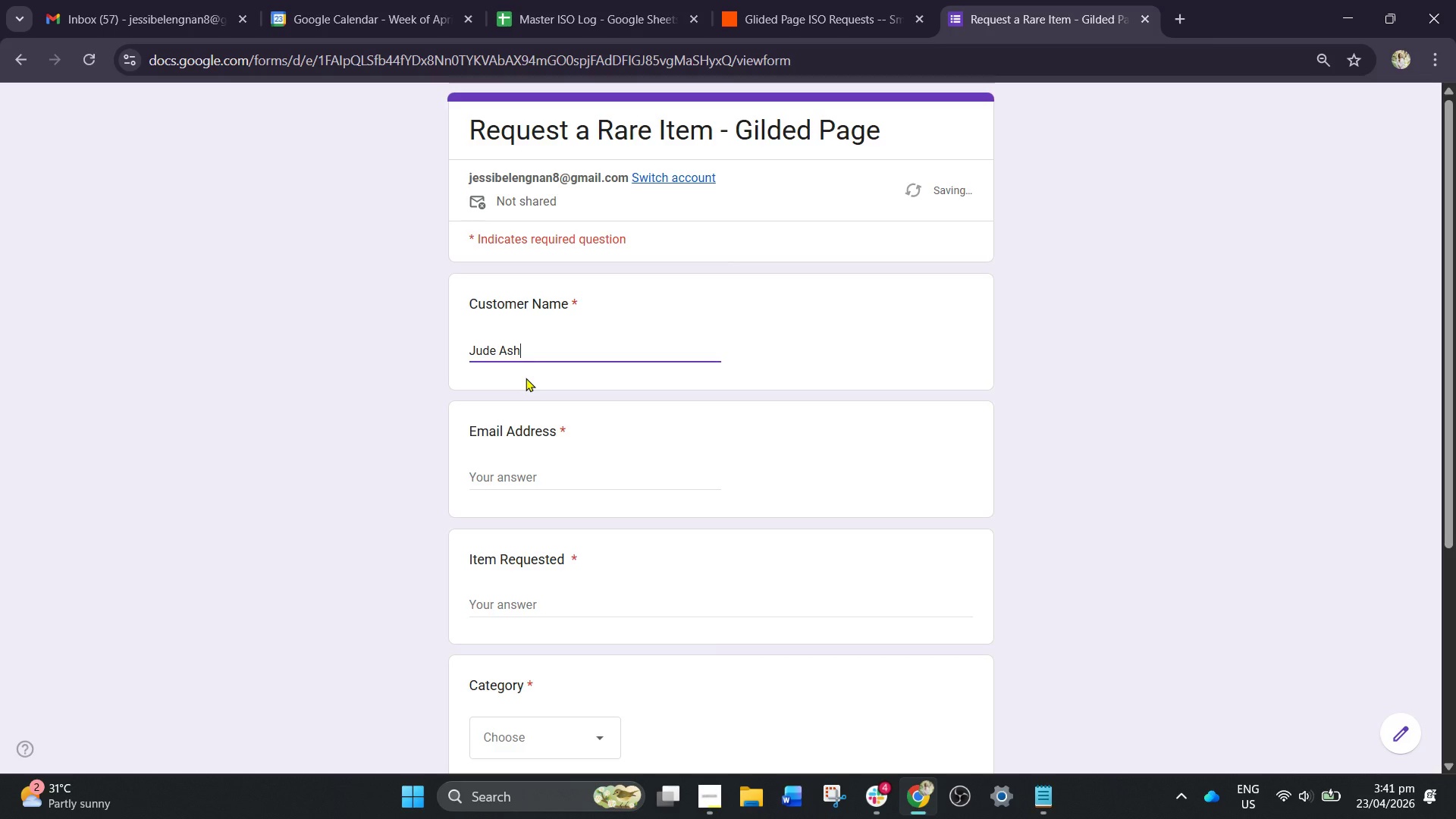 
type(jus)
key(Backspace)
type(de )
key(Backspace)
type(.ash@emfa)
key(Backspace)
key(Backspace)
type(ai)
 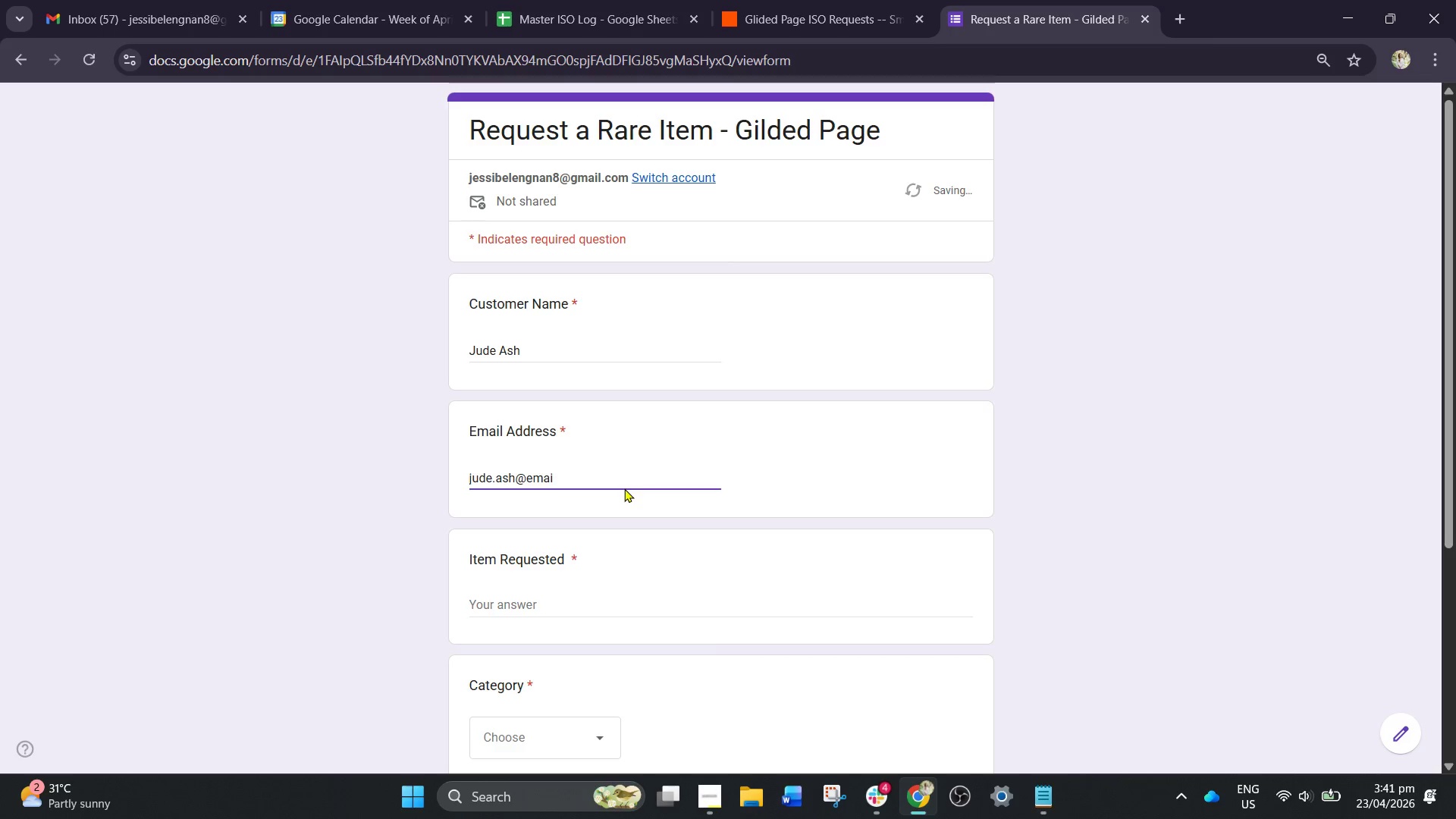 
hold_key(key=L, duration=0.33)
 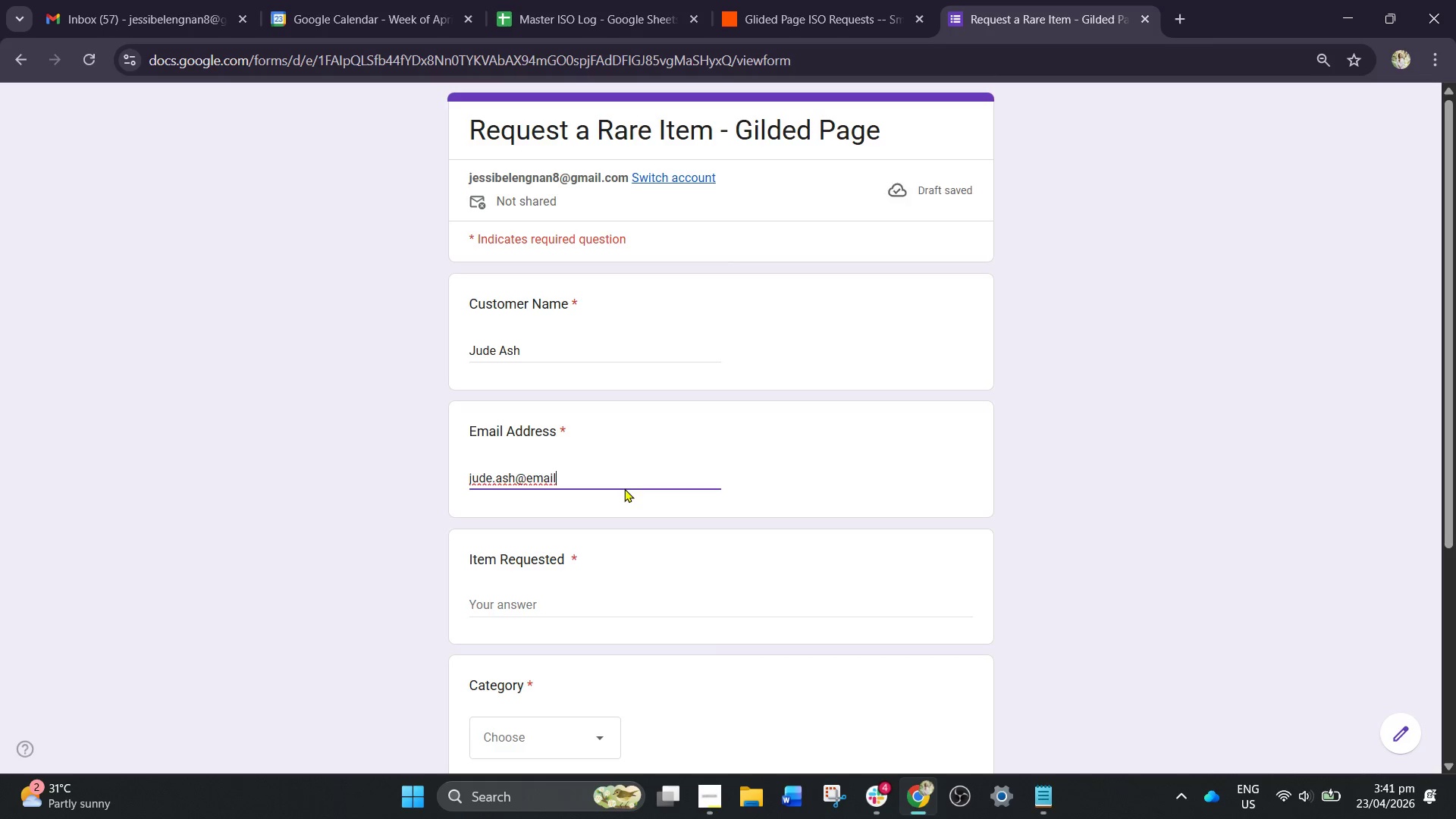 
type(.com)
 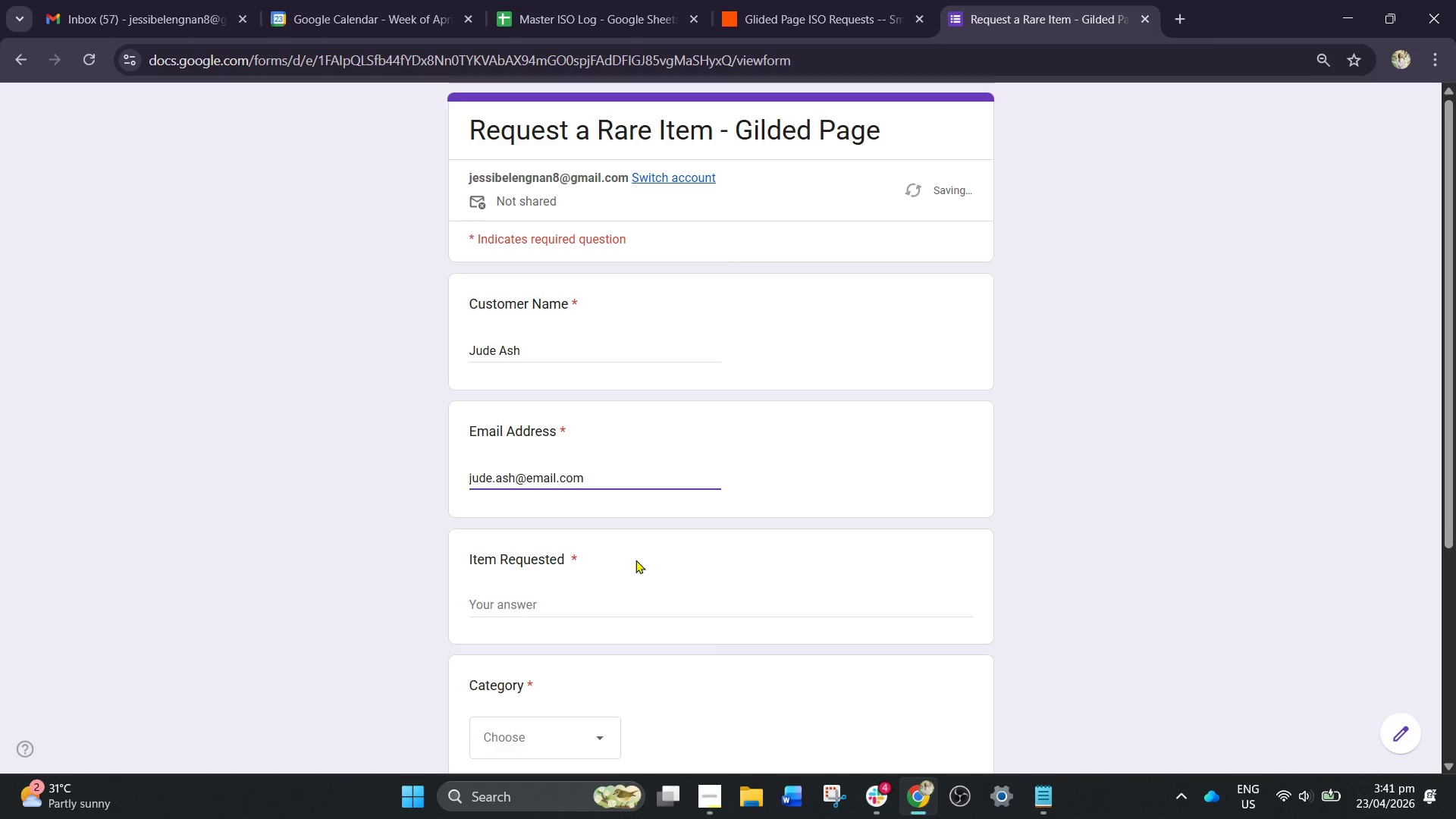 
left_click([644, 600])
 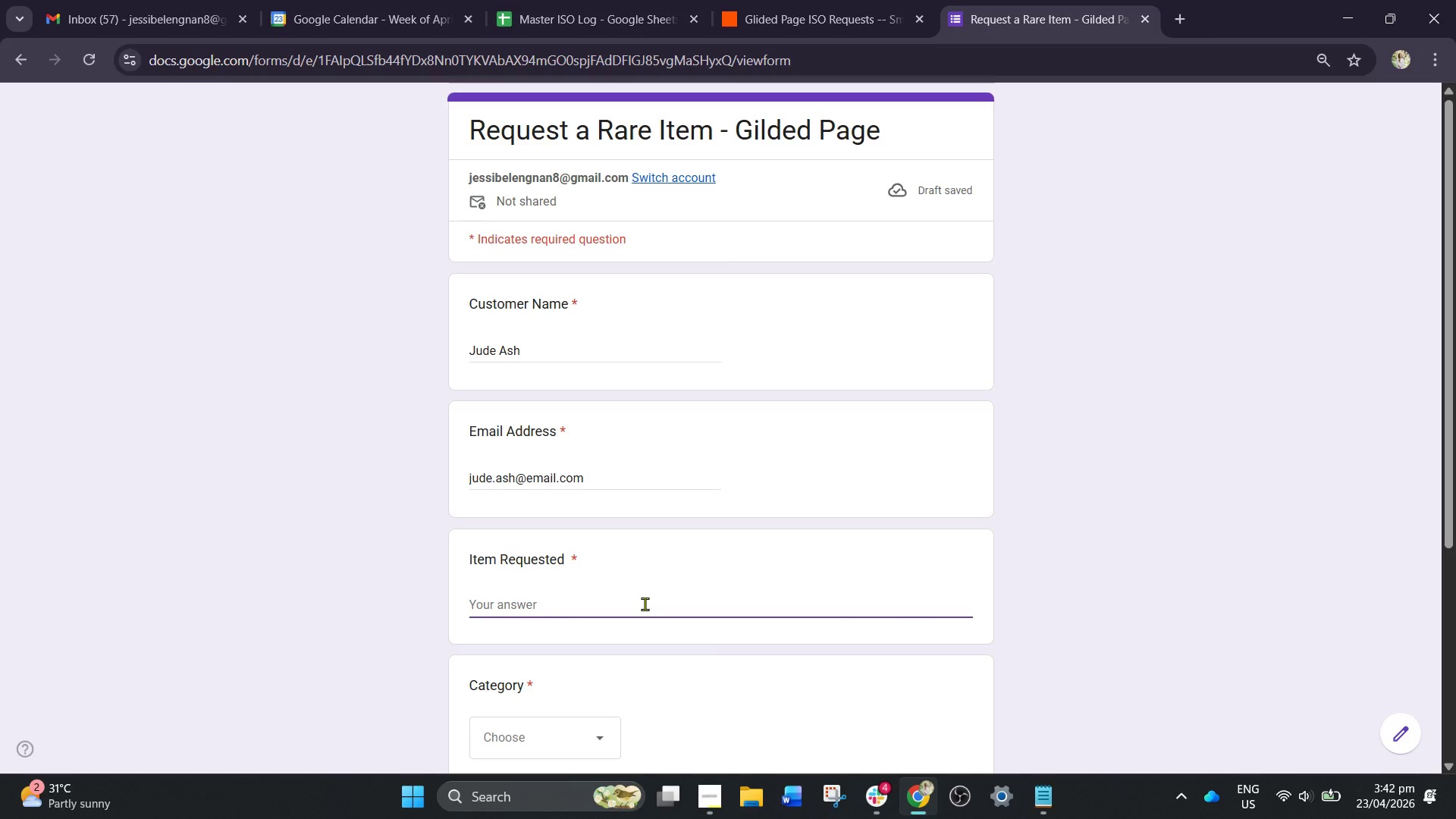 
type(Fou)
 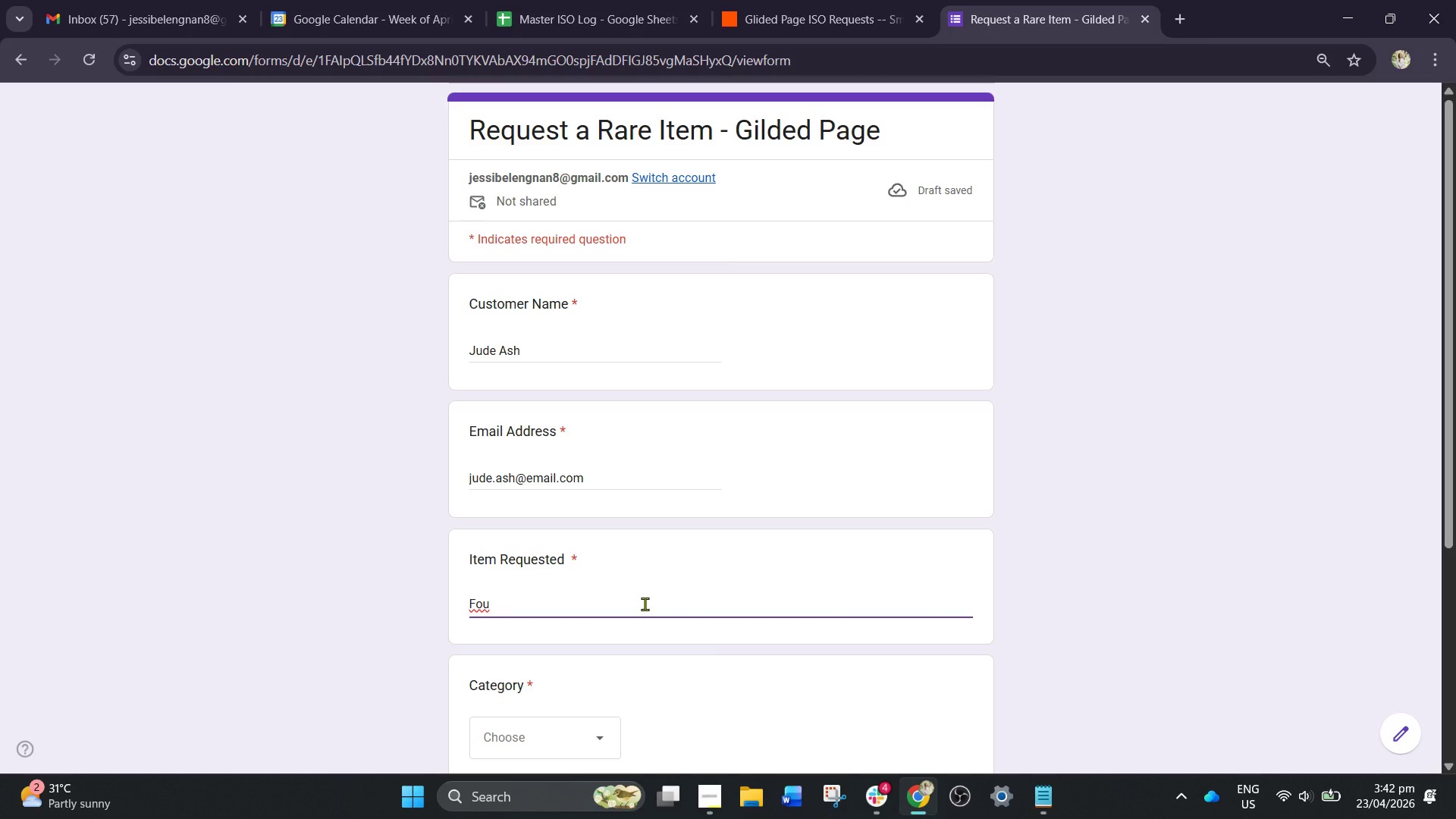 
type(ntain pen ink )
 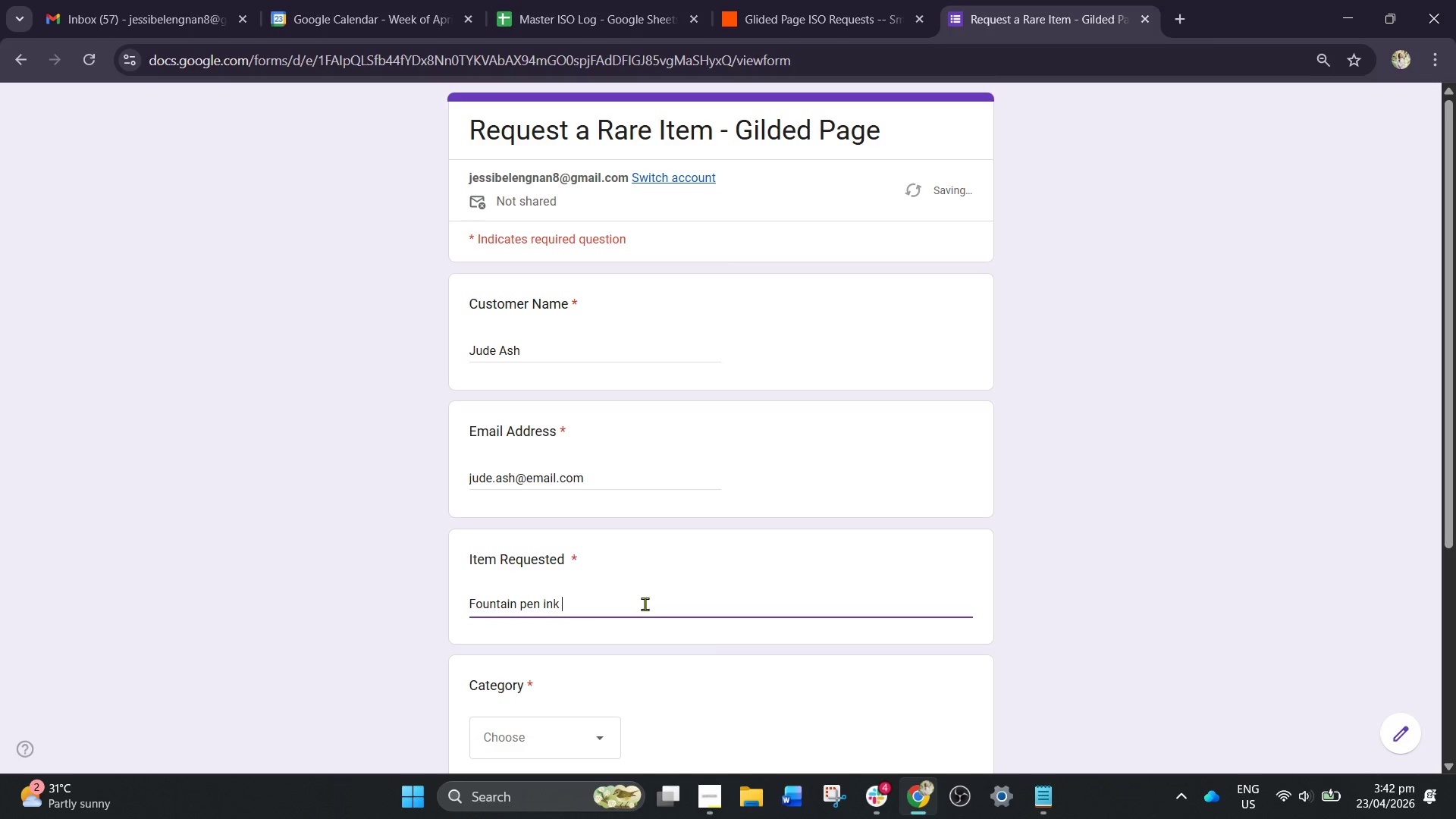 
hold_key(key=C, duration=0.33)
 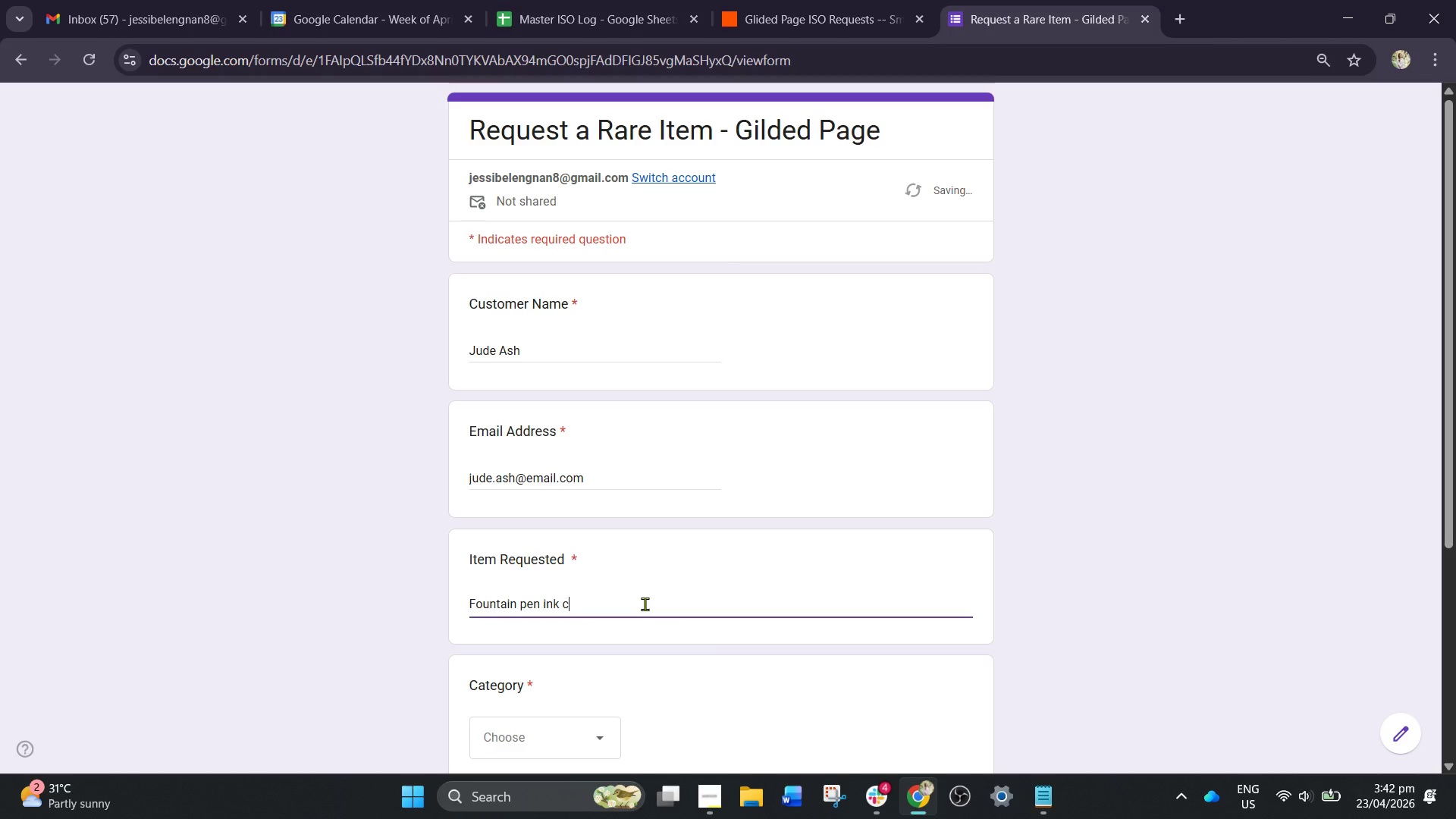 
hold_key(key=A, duration=0.33)
 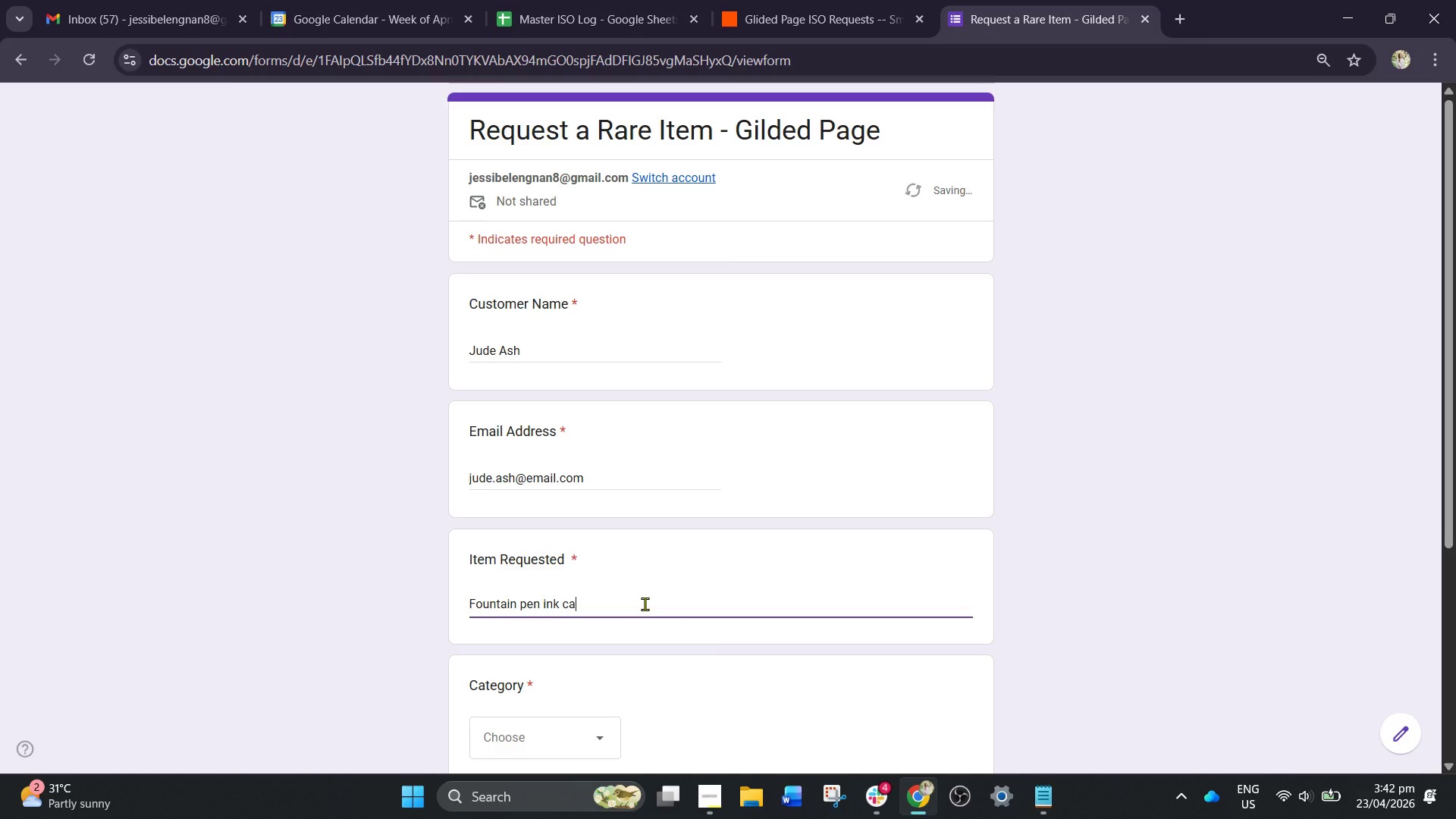 
key(R)
 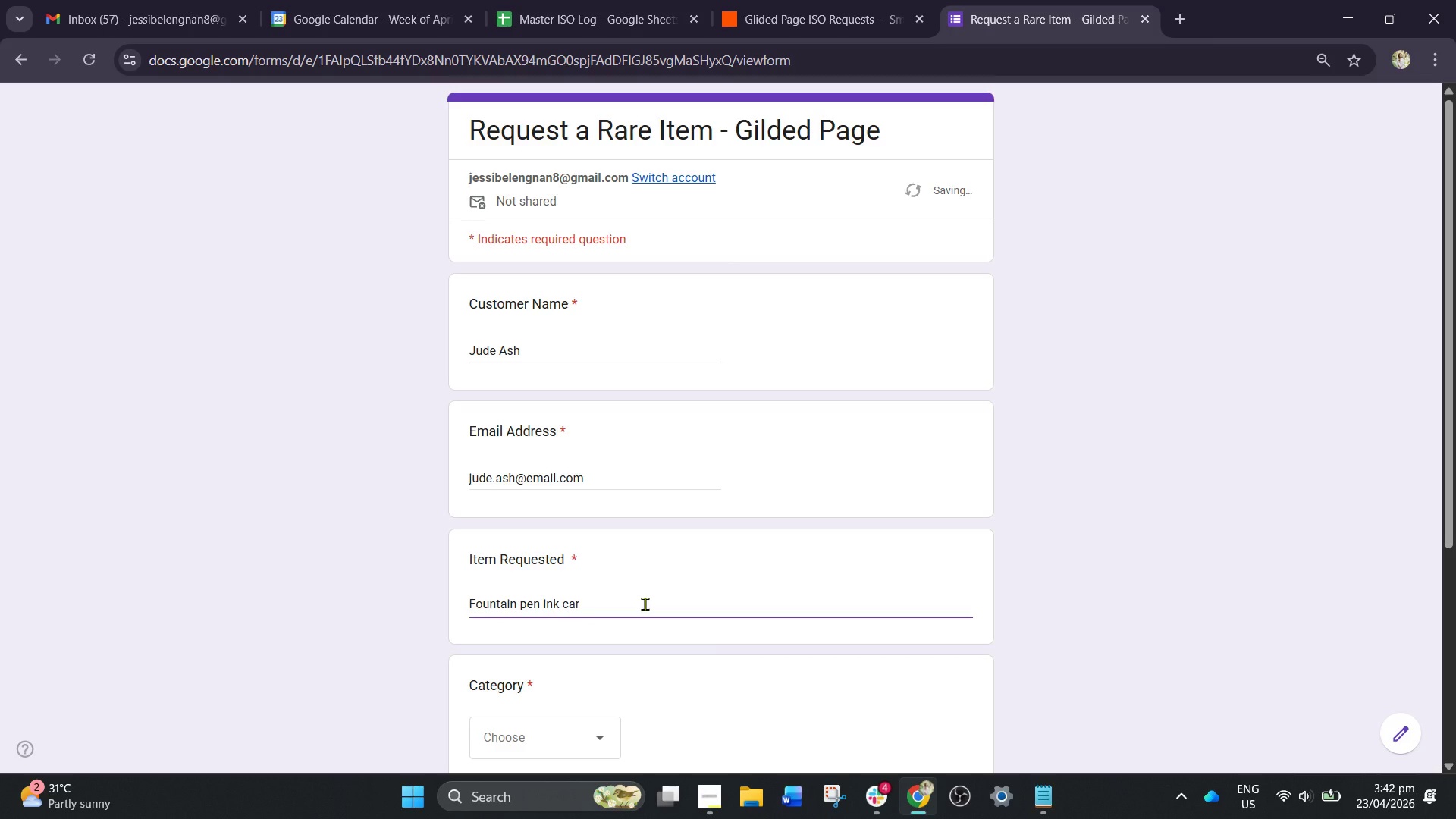 
hold_key(key=T, duration=0.38)
 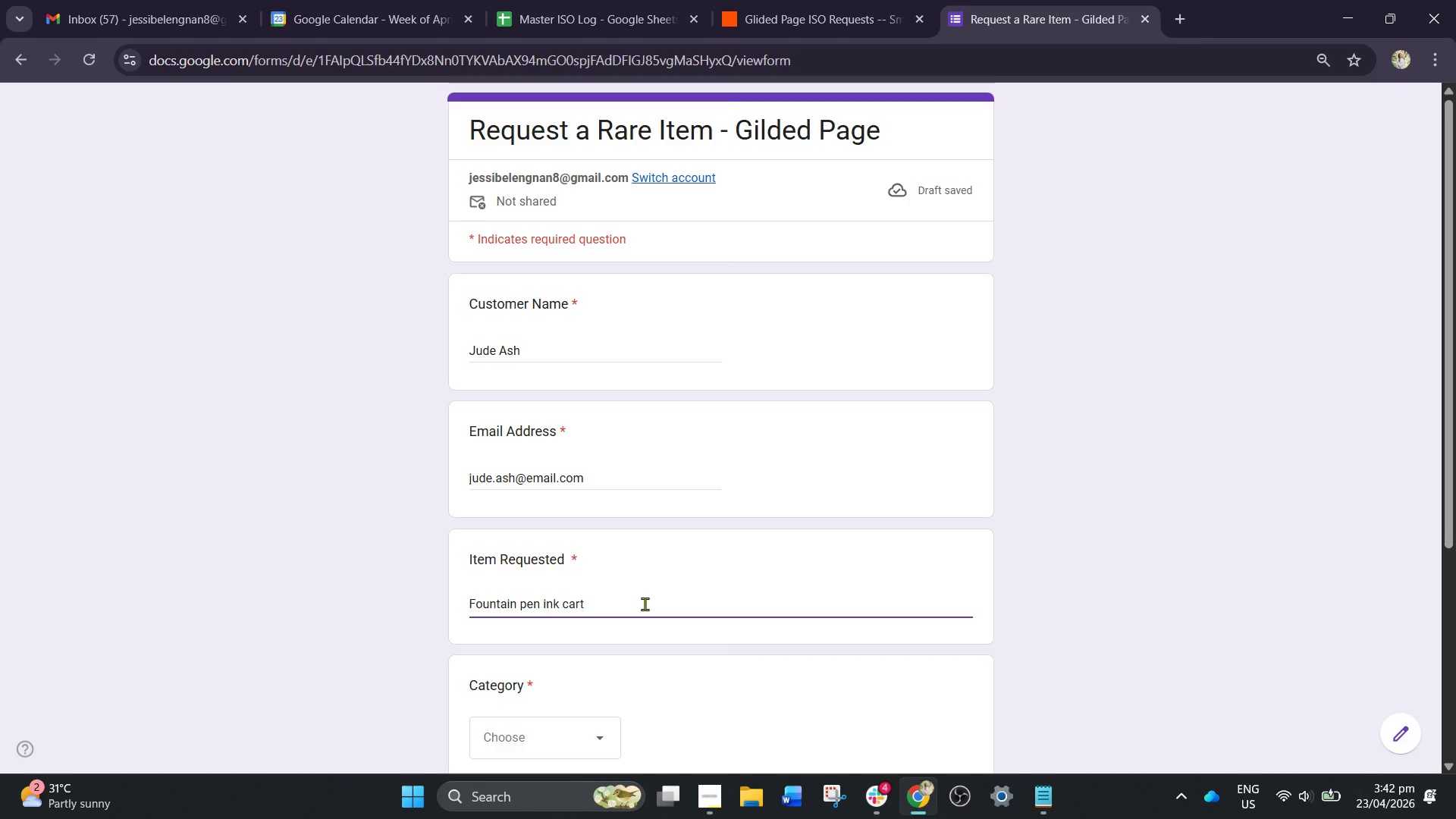 
wait(7.22)
 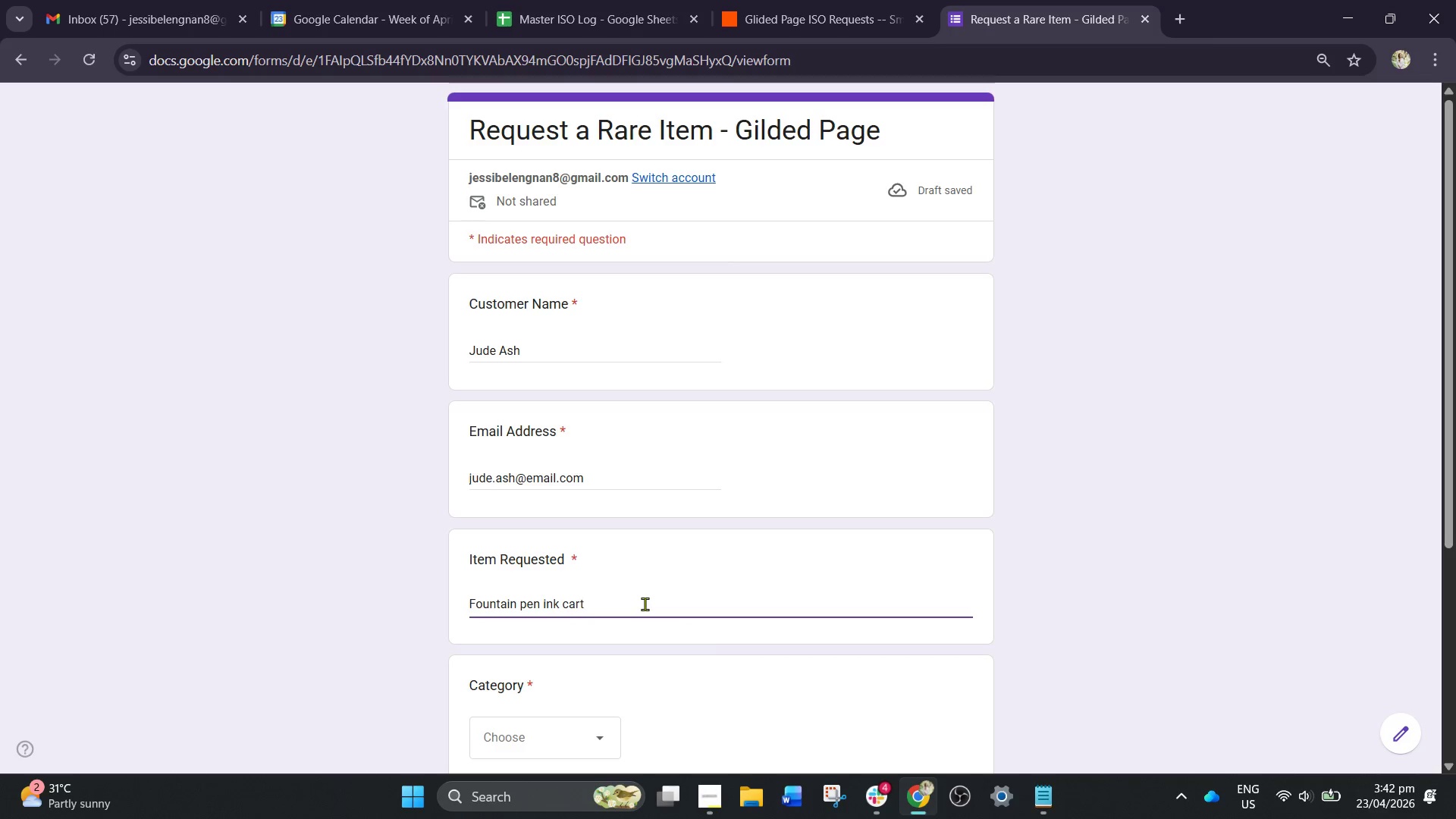 
type(ri)
 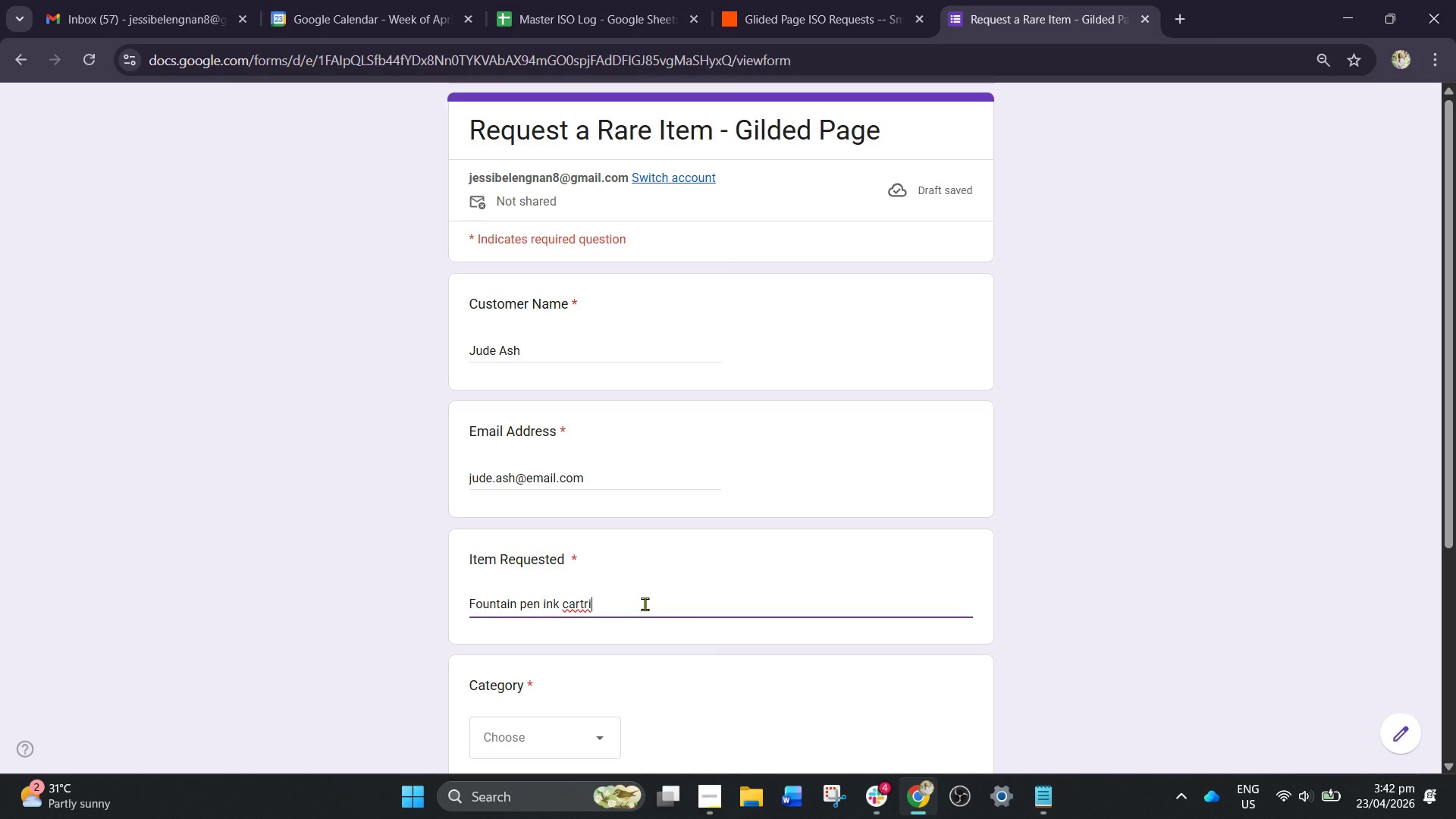 
type(dges )
 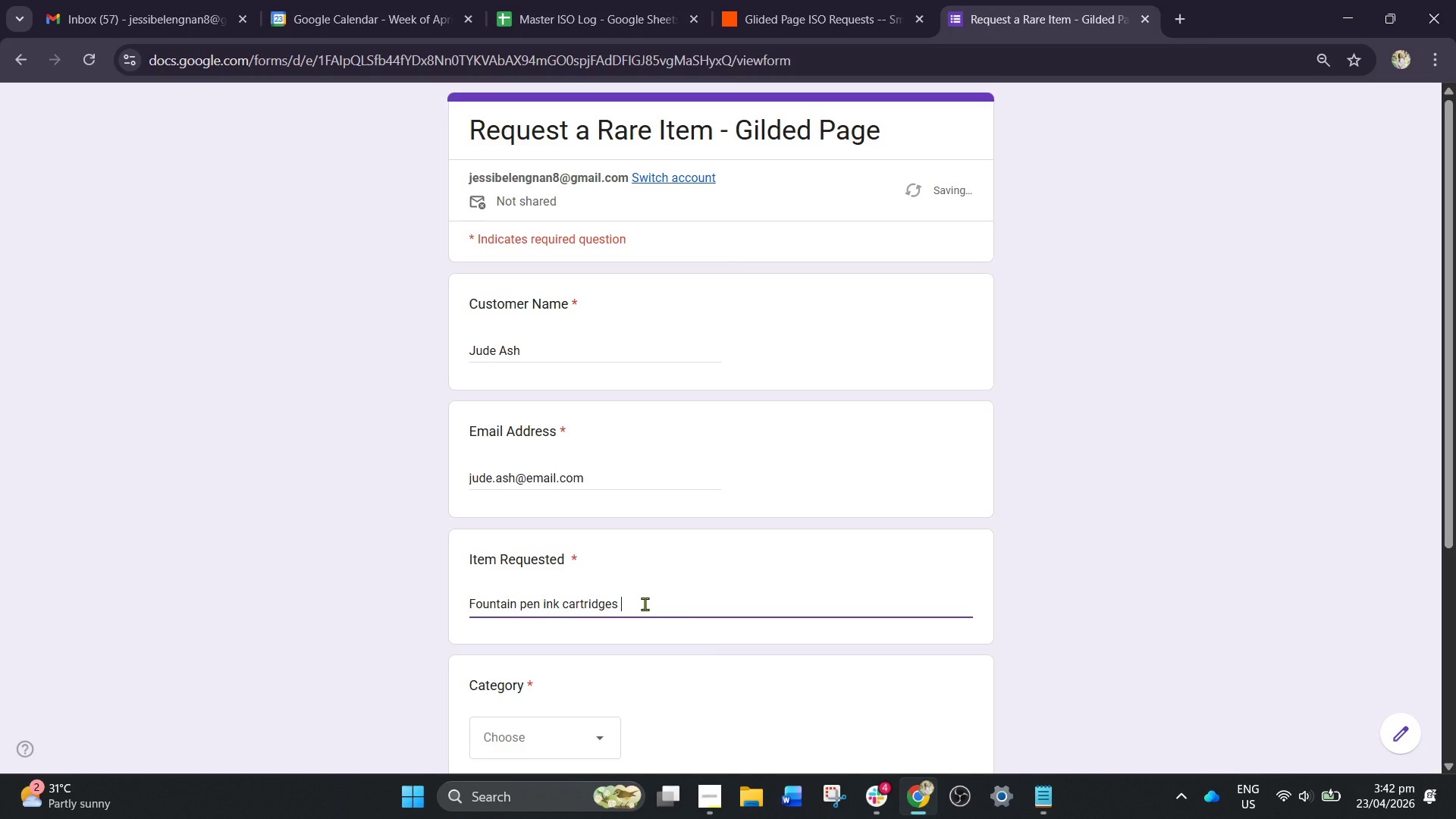 
hold_key(key=ShiftLeft, duration=0.59)
 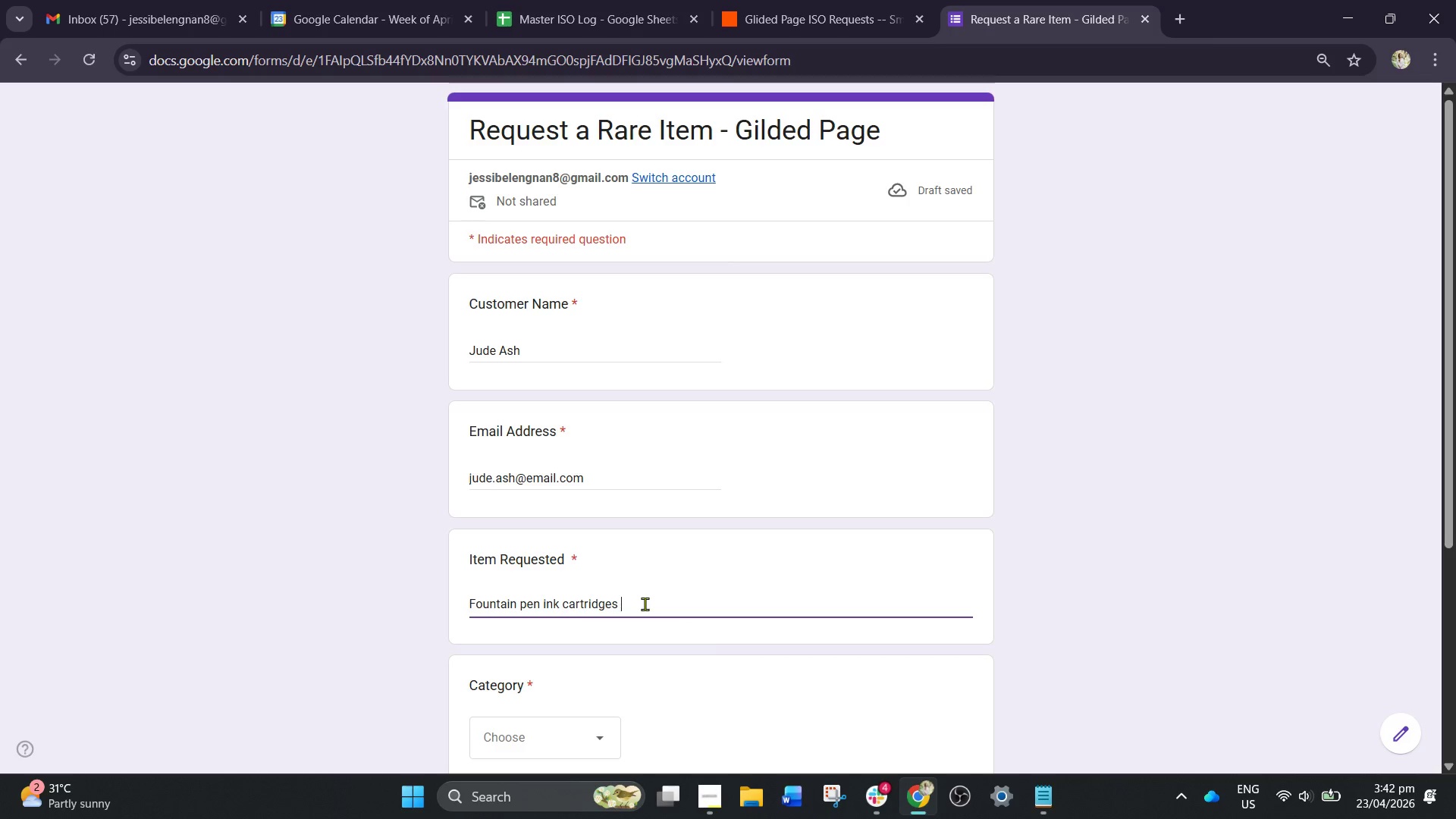 
hold_key(key=ShiftLeft, duration=1.61)
 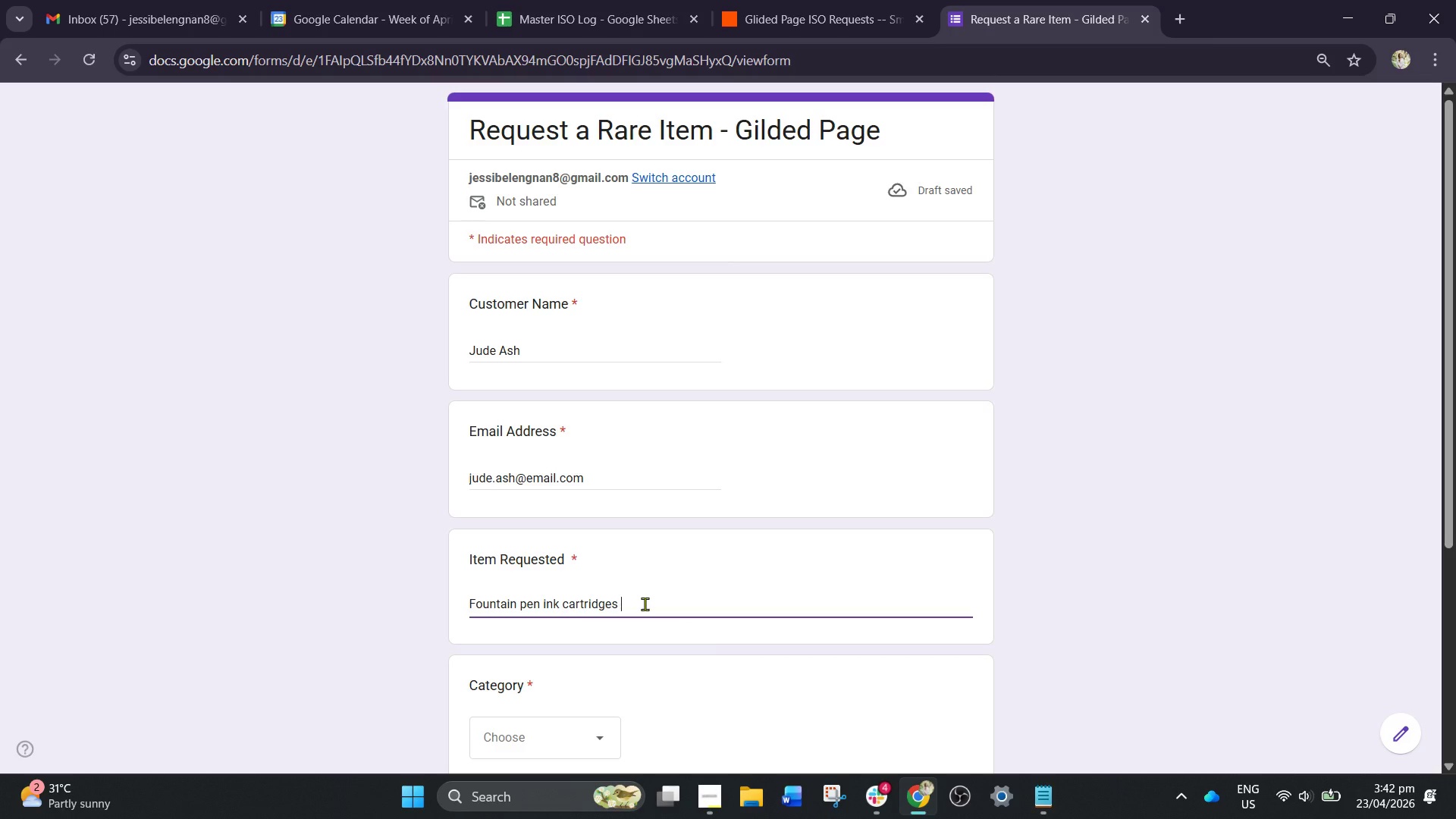 
type(9)
key(Backspace)
type((blue-black))
 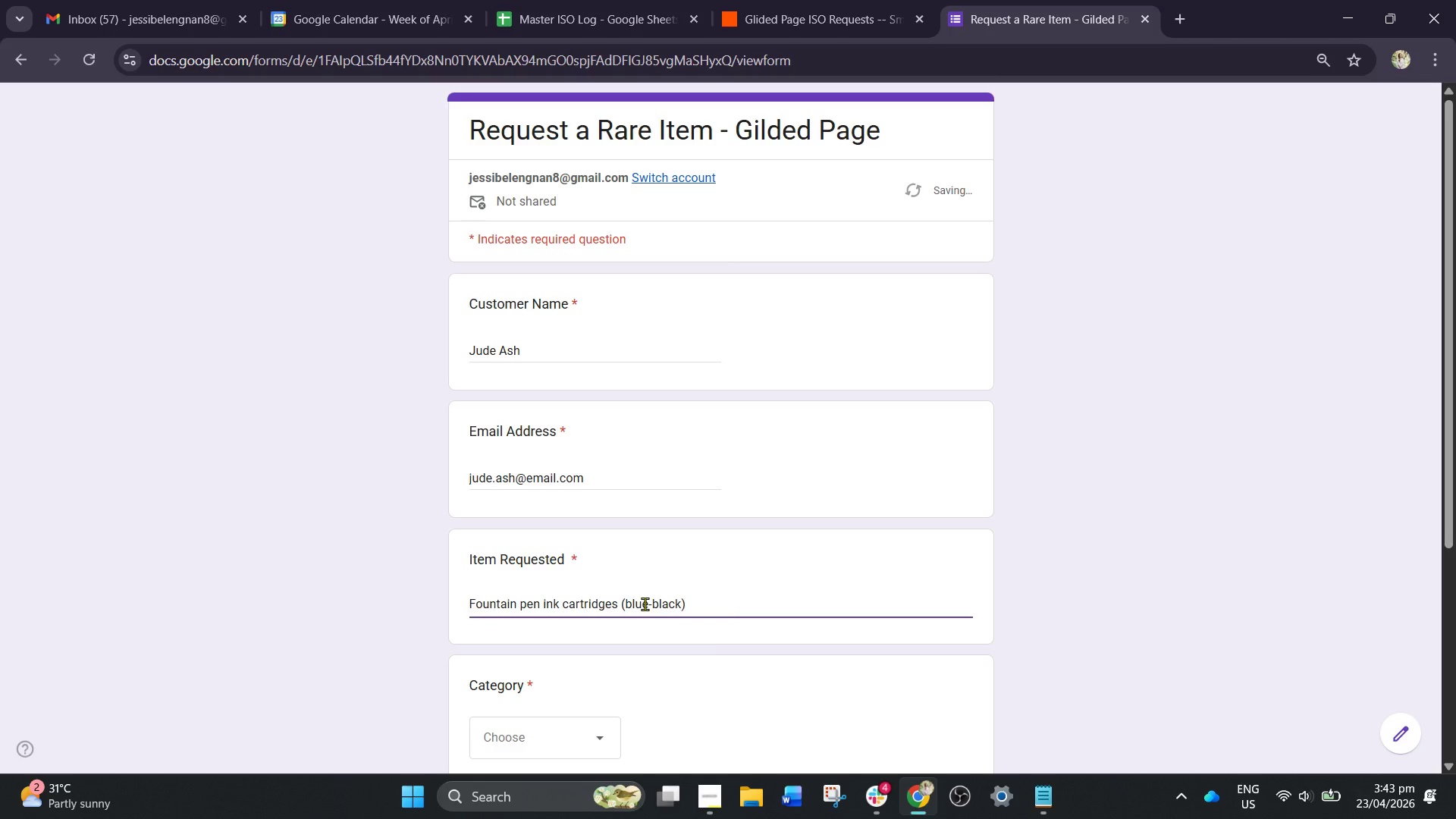 
left_click([597, 732])
 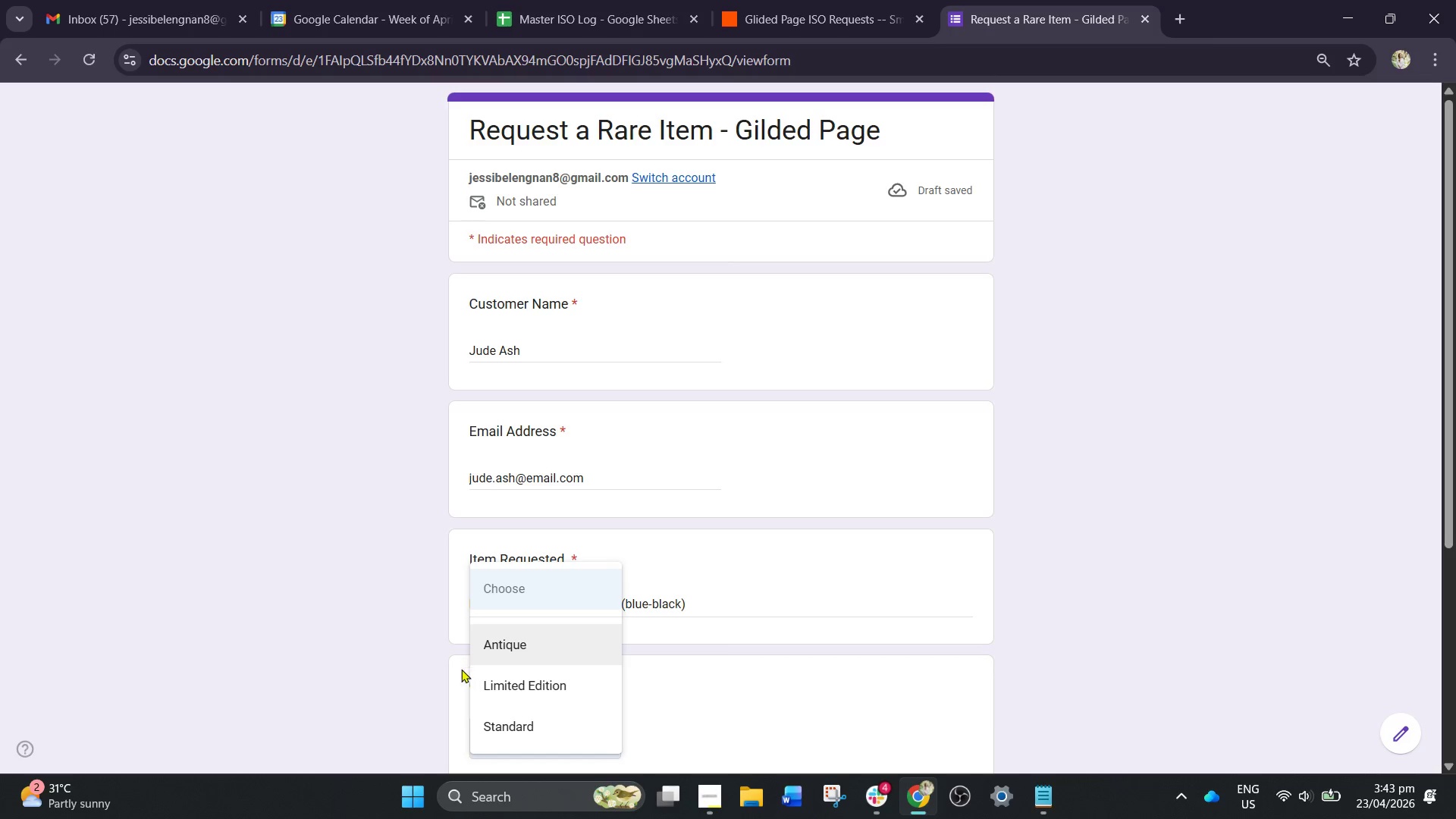 
left_click_drag(start_coordinate=[563, 726], to_coordinate=[559, 726])
 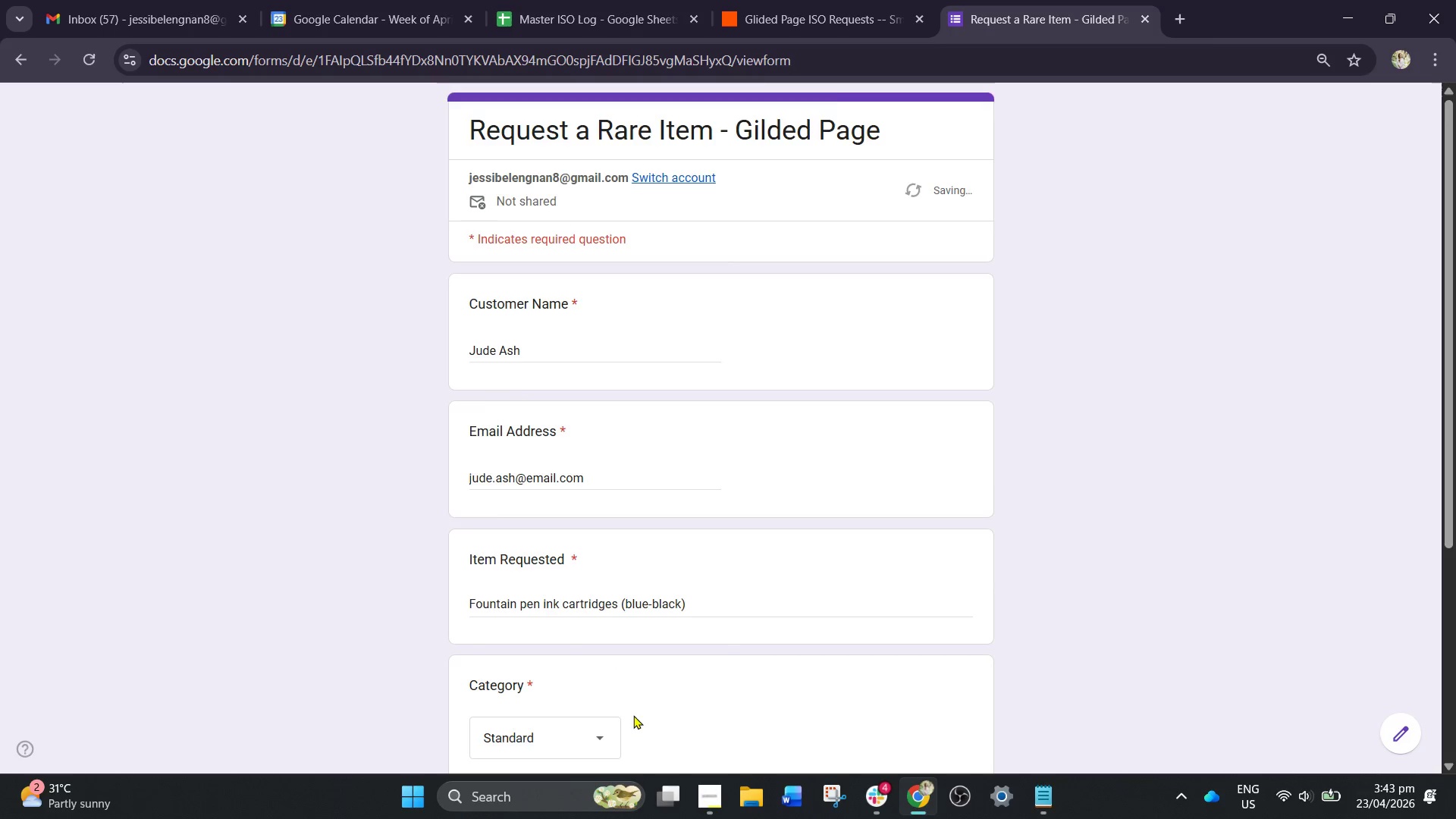 
scroll: coordinate [631, 715], scroll_direction: down, amount: 2.0
 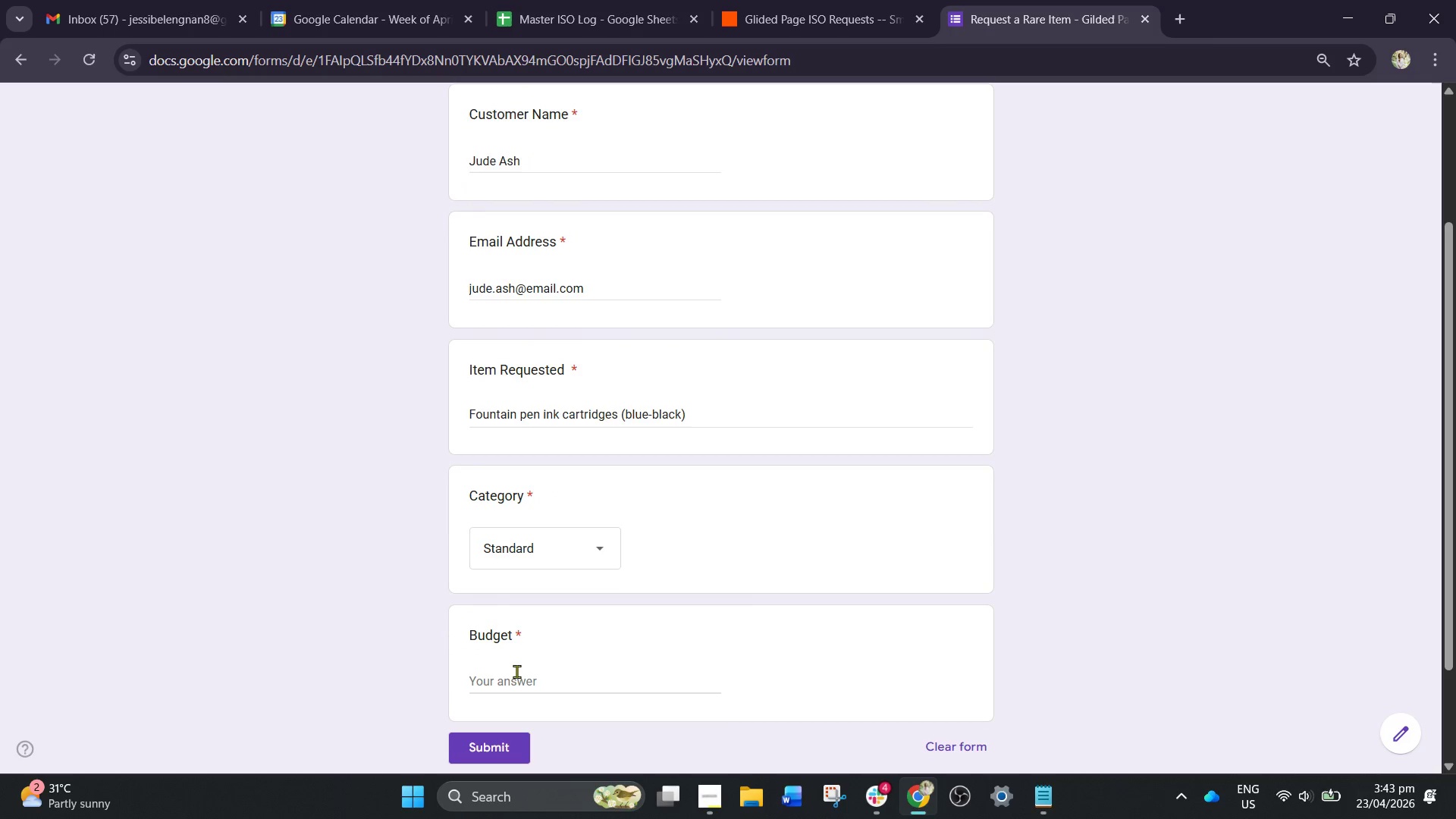 
left_click([516, 671])
 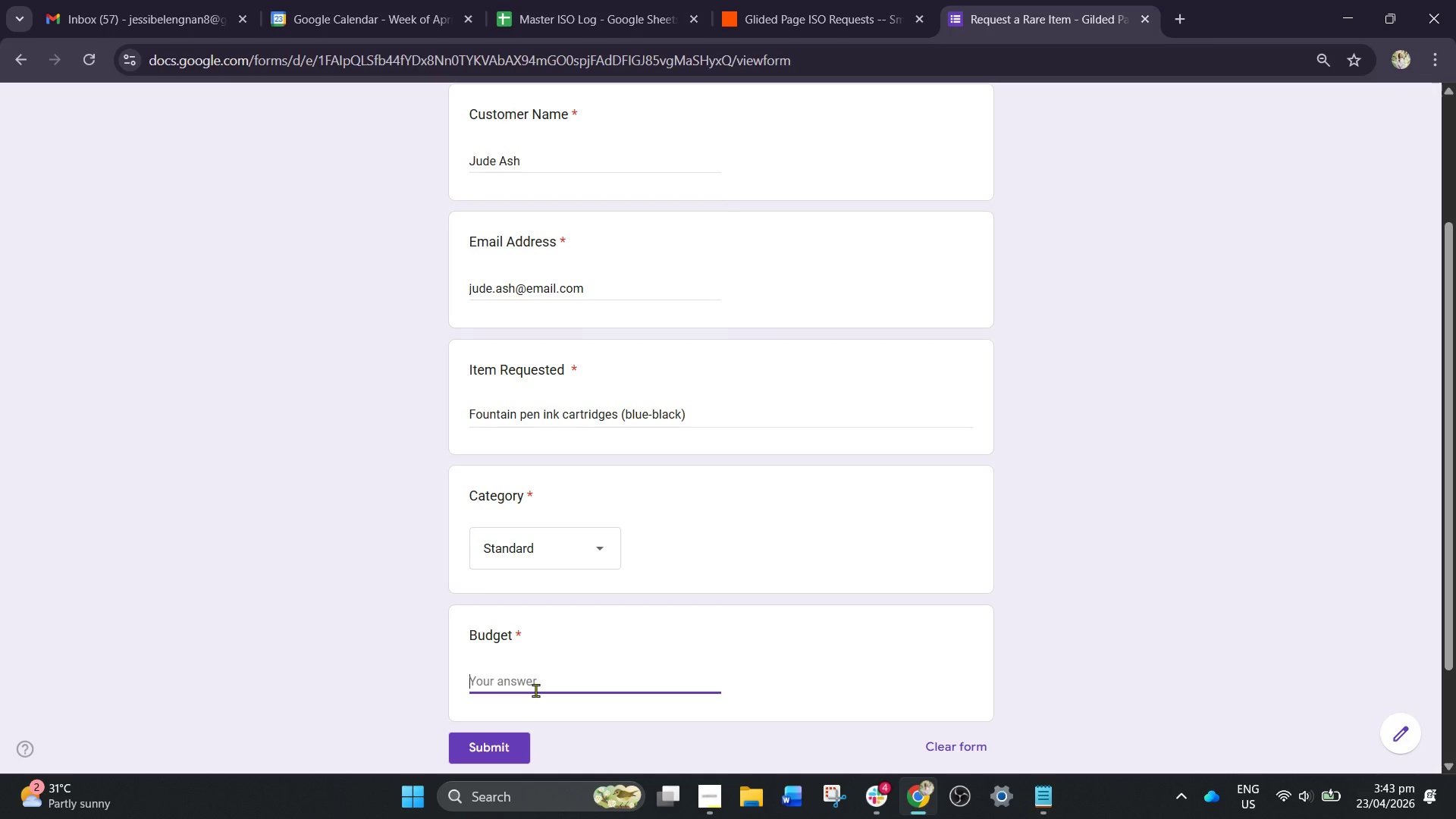 
type(30)
 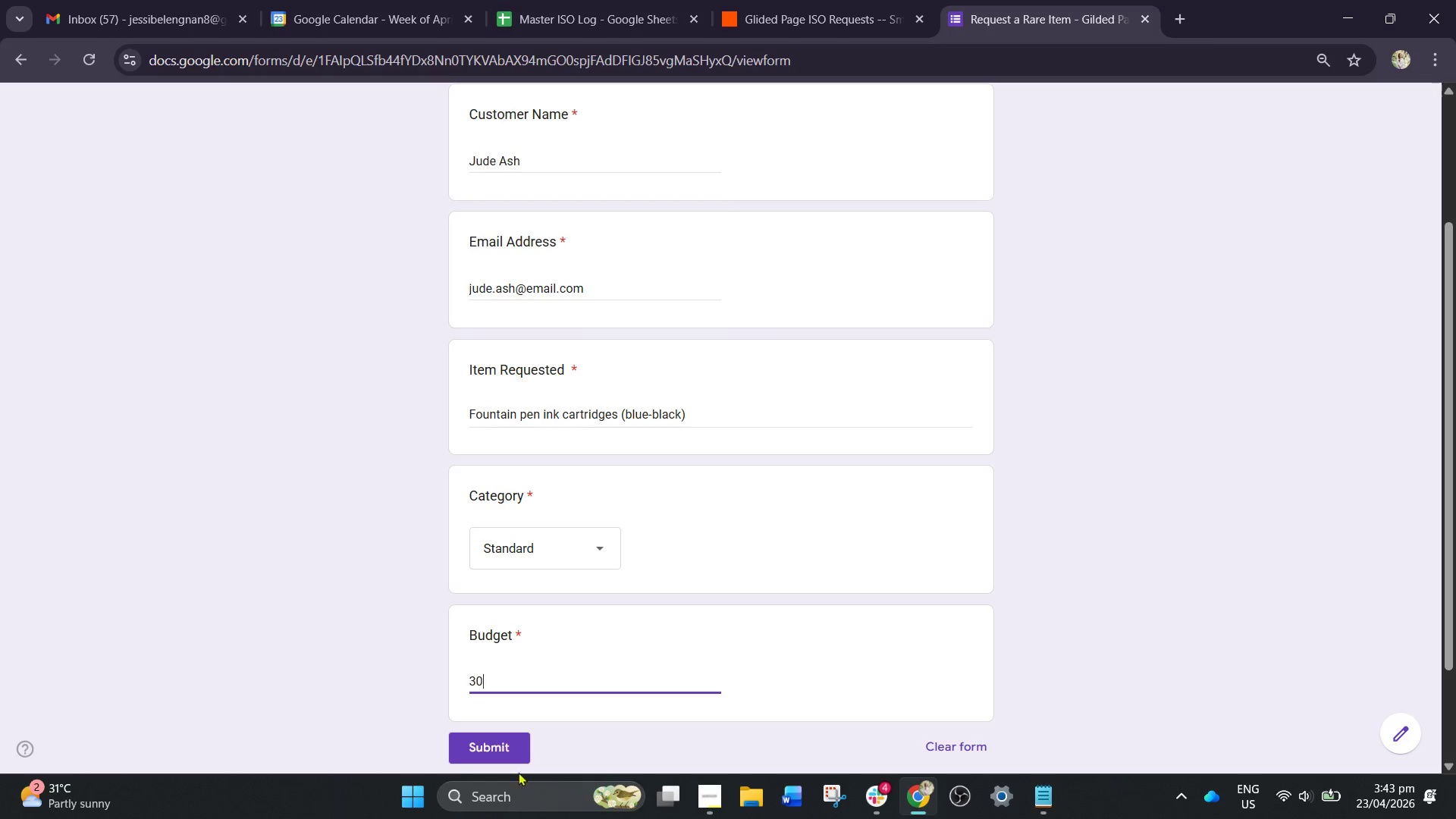 
left_click([470, 755])
 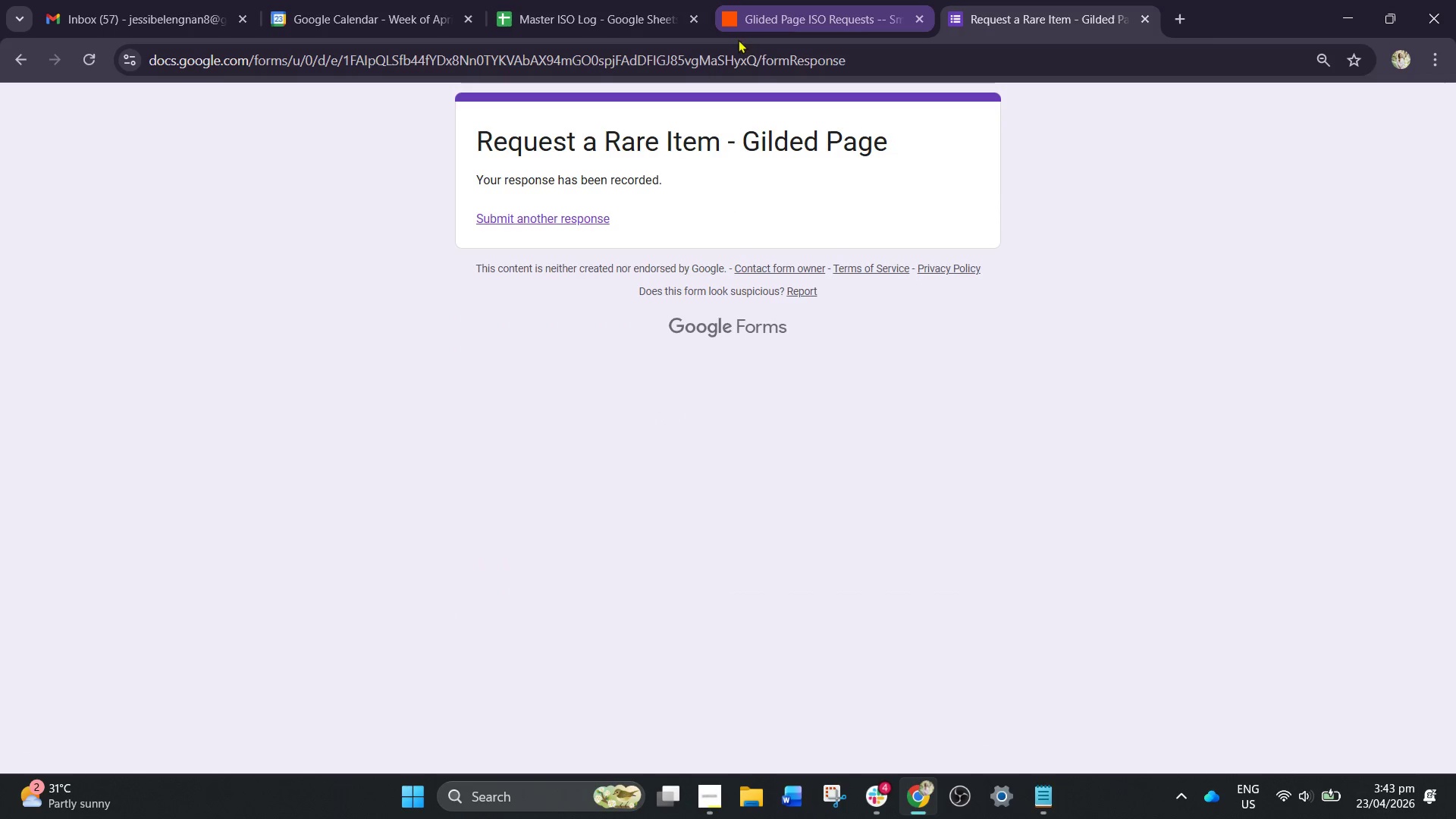 
left_click([770, 10])
 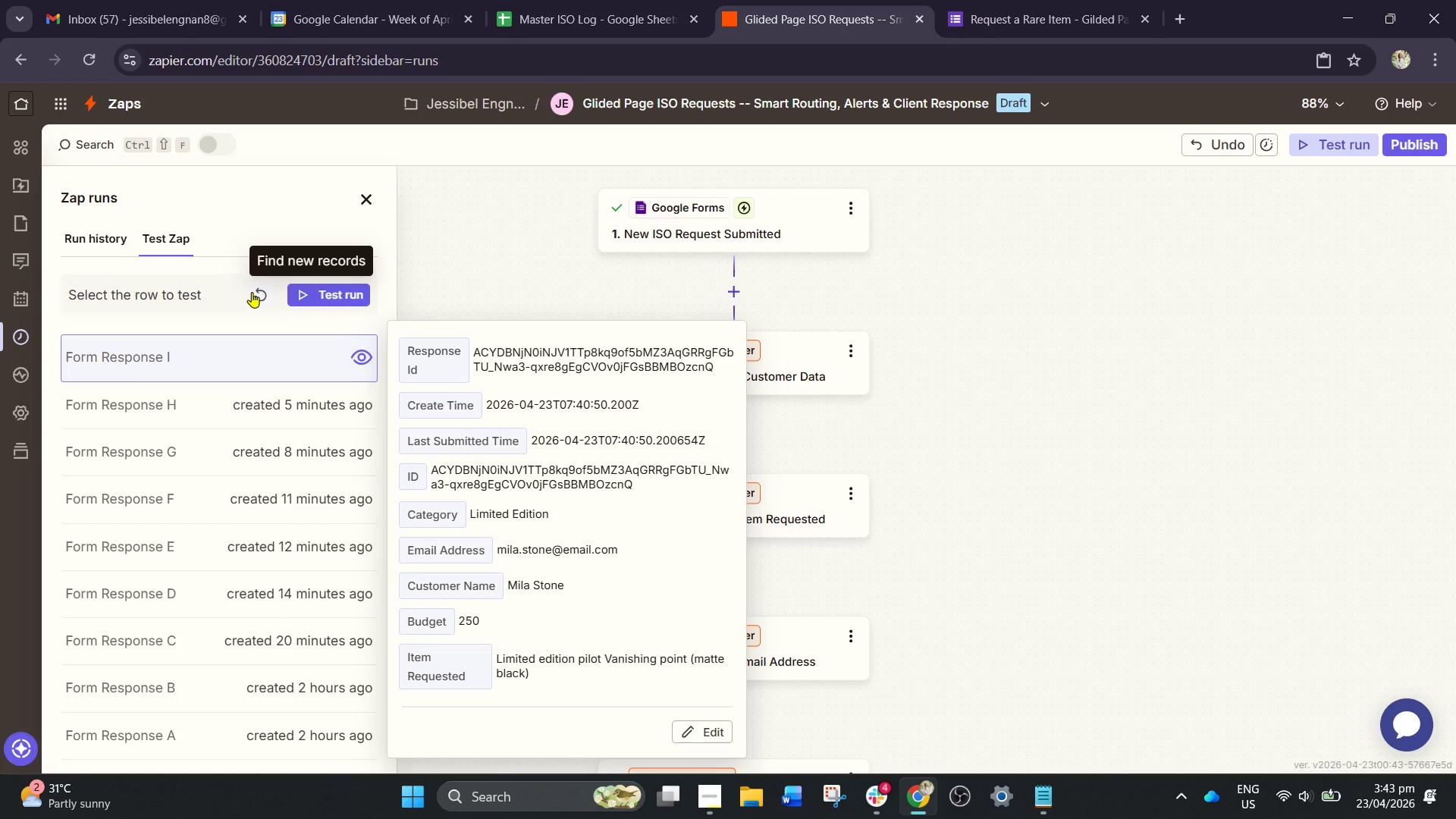 
left_click([268, 283])
 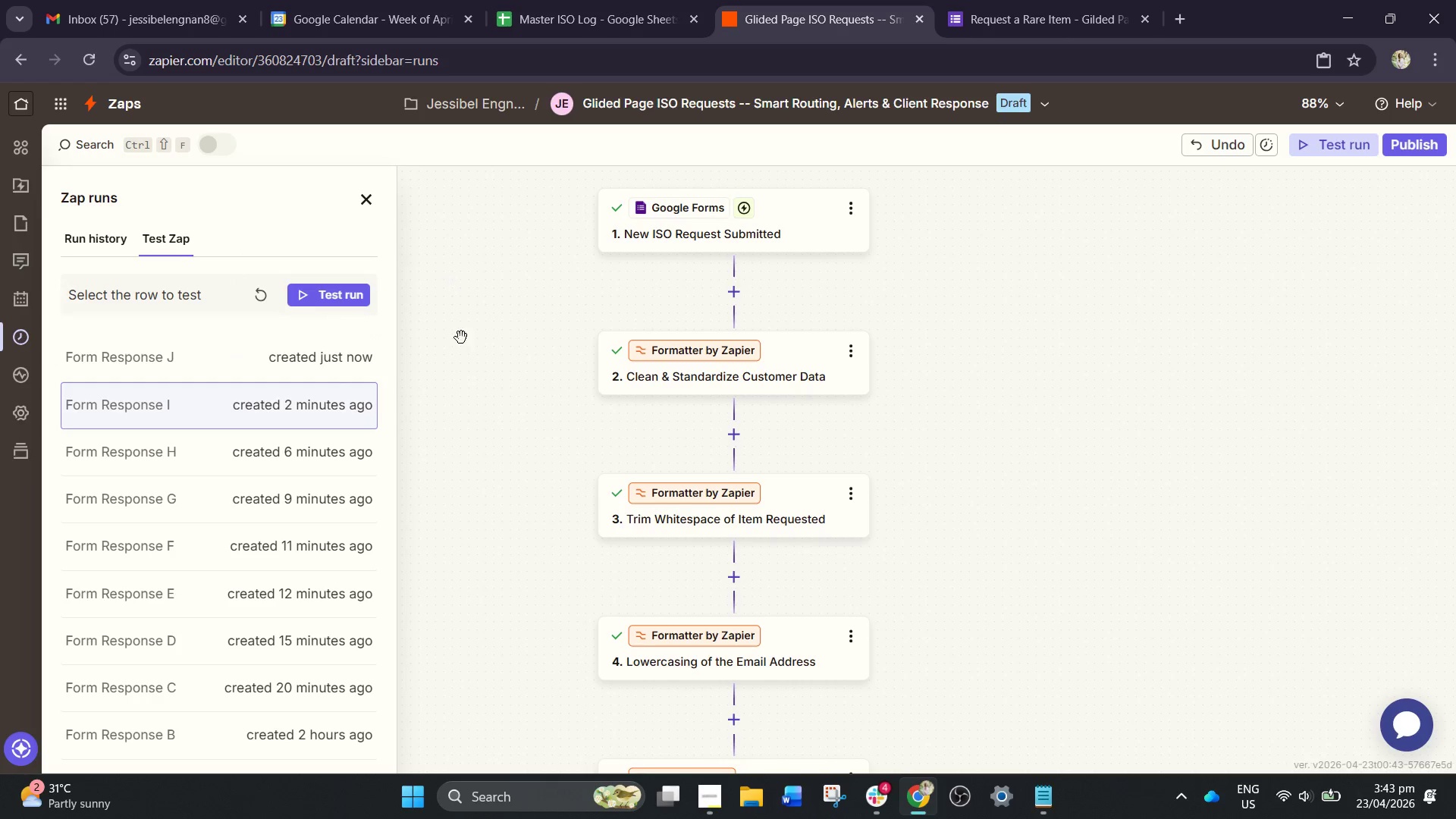 
wait(5.7)
 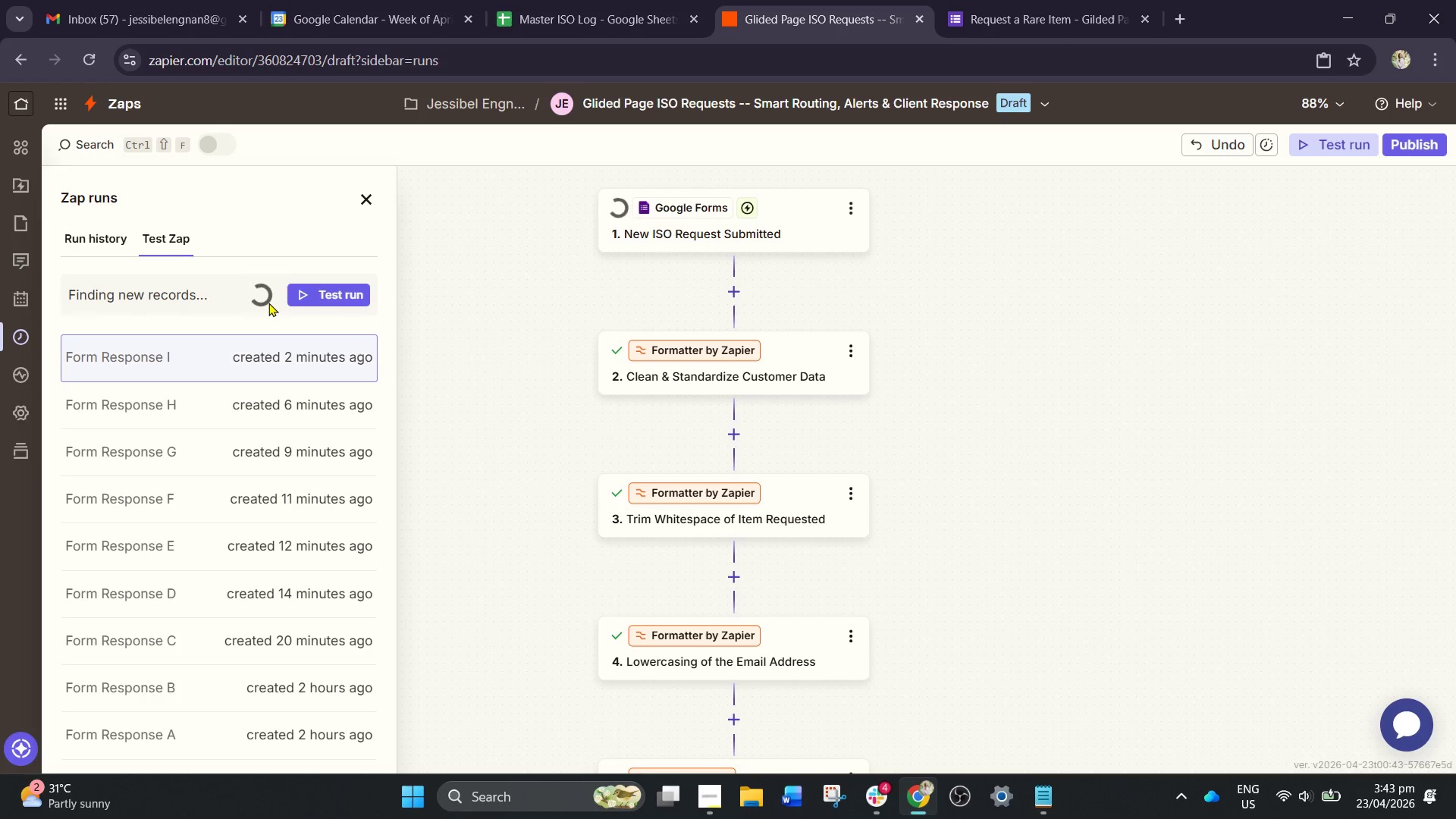 
left_click([265, 363])
 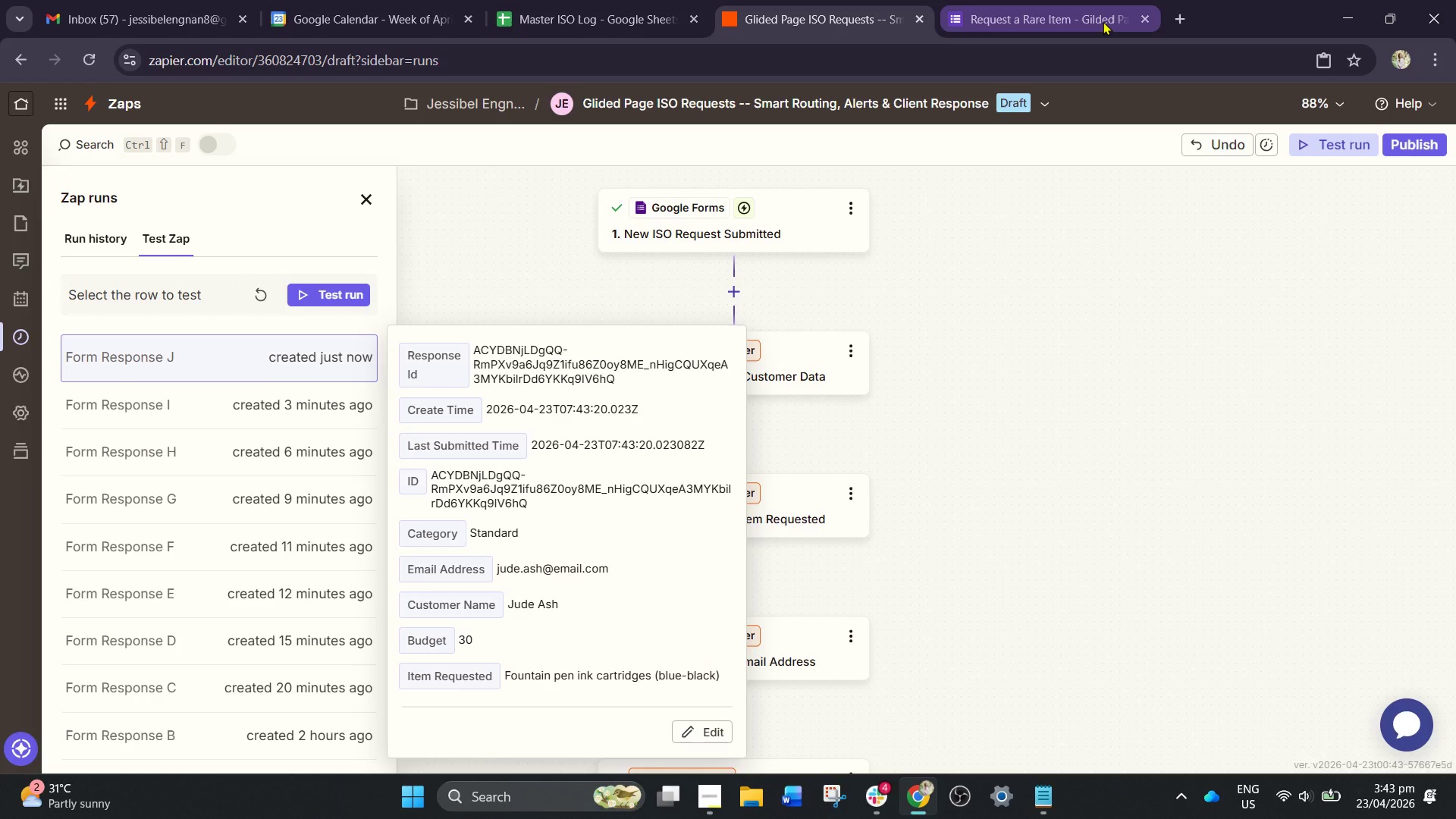 
left_click([1089, 10])
 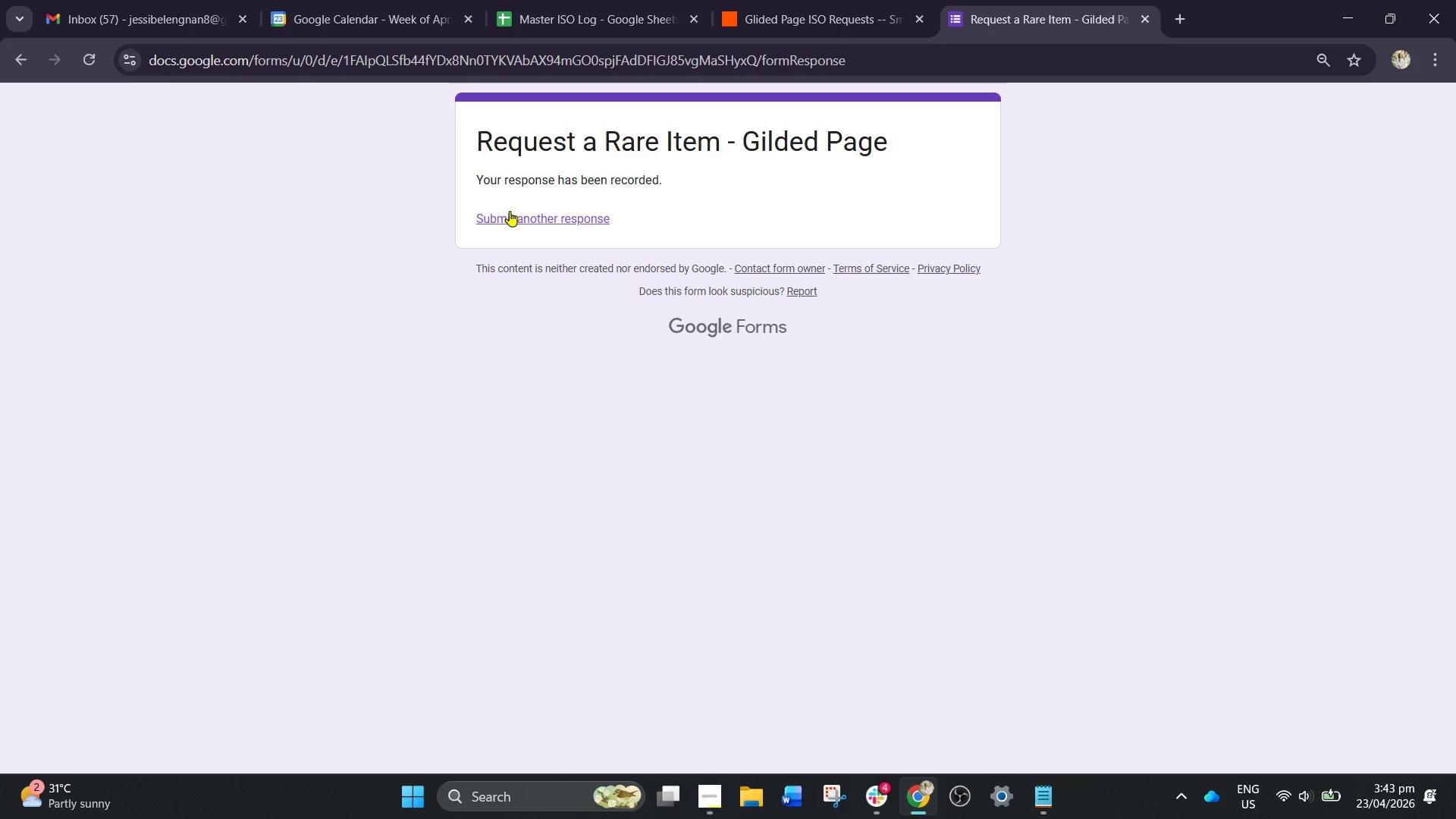 
left_click([510, 211])
 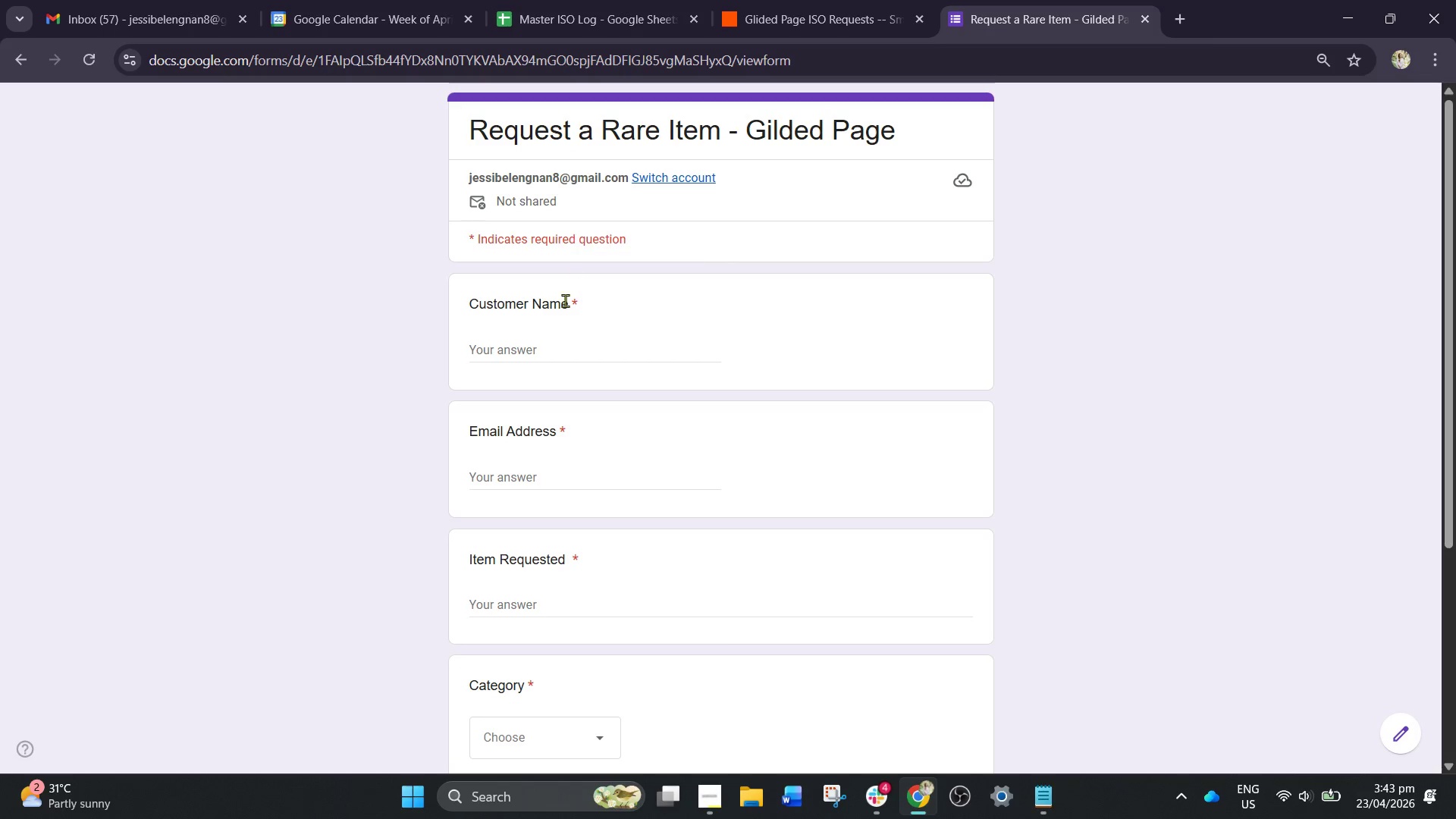 
left_click([558, 350])
 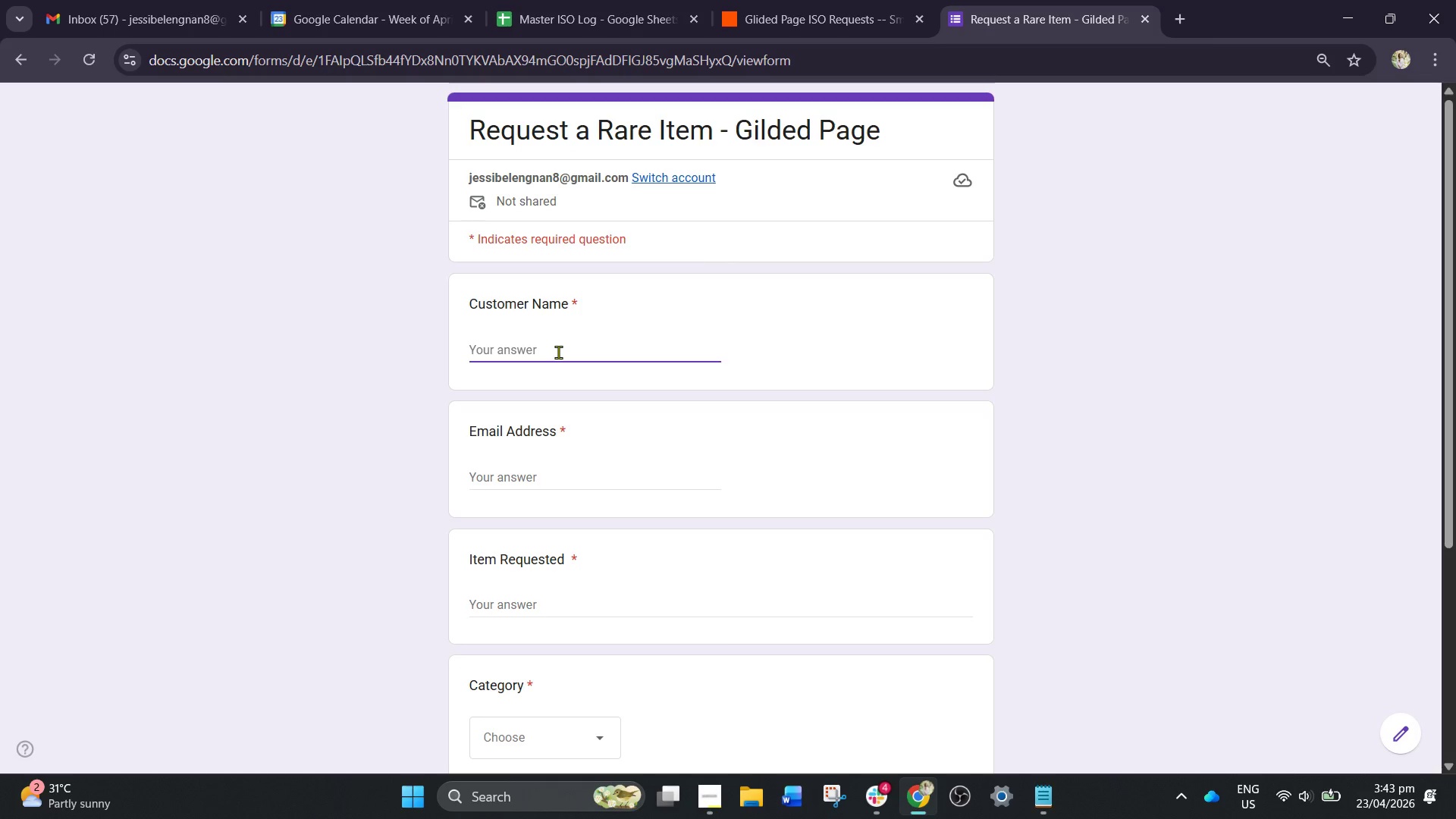 
type(Arlo Finch)
 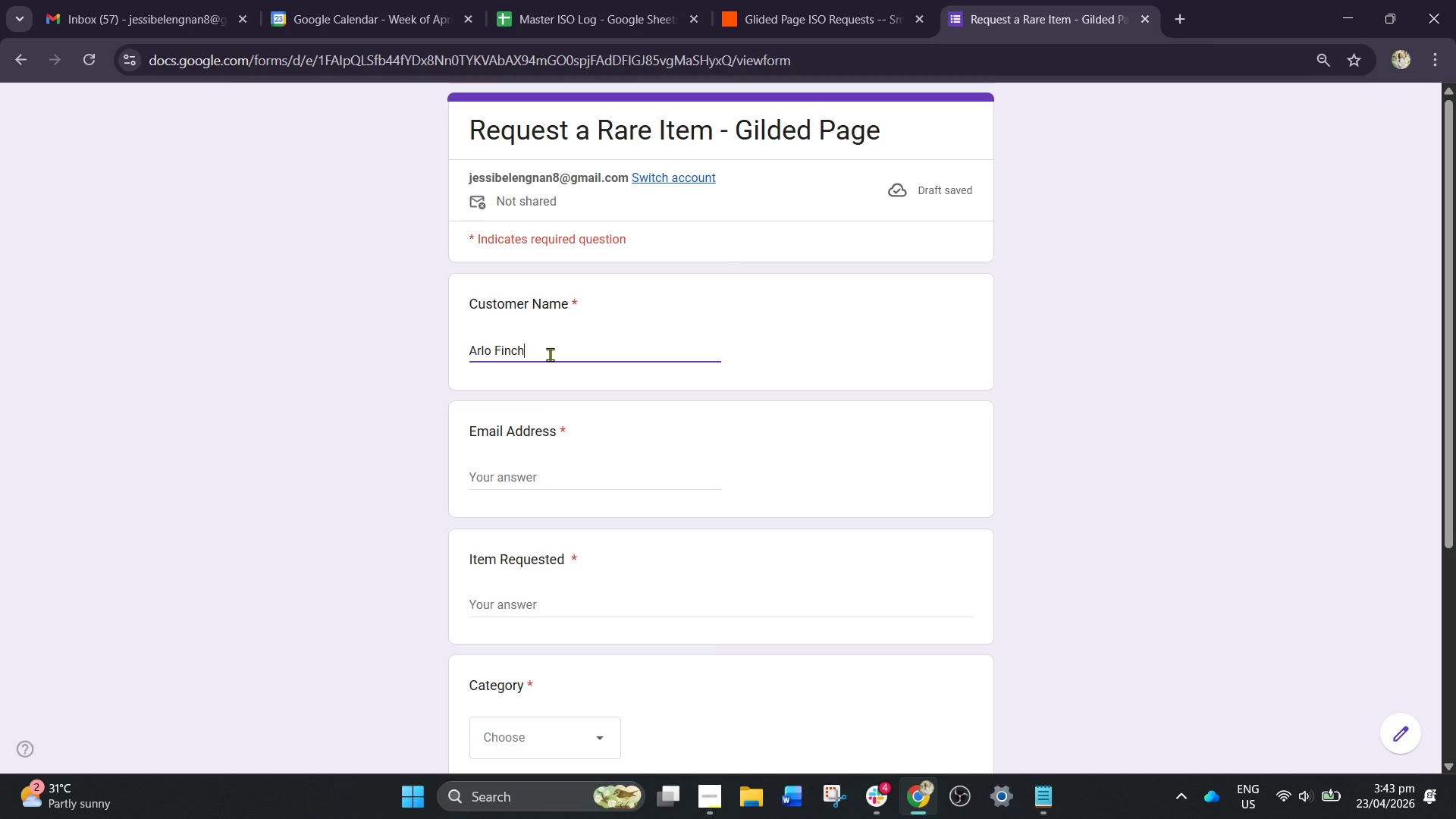 
left_click([494, 474])
 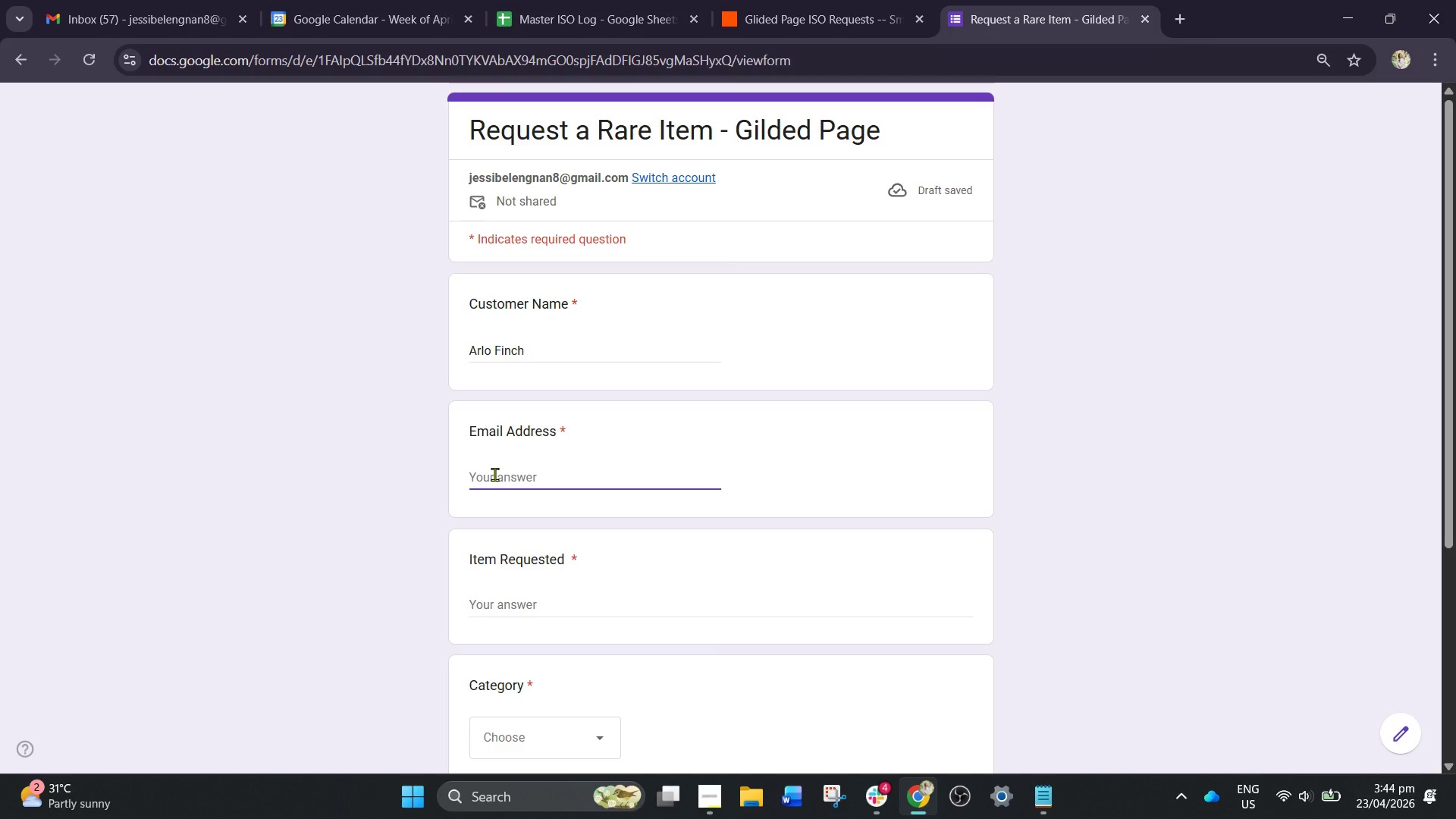 
type(arlo.finch@email.com)
 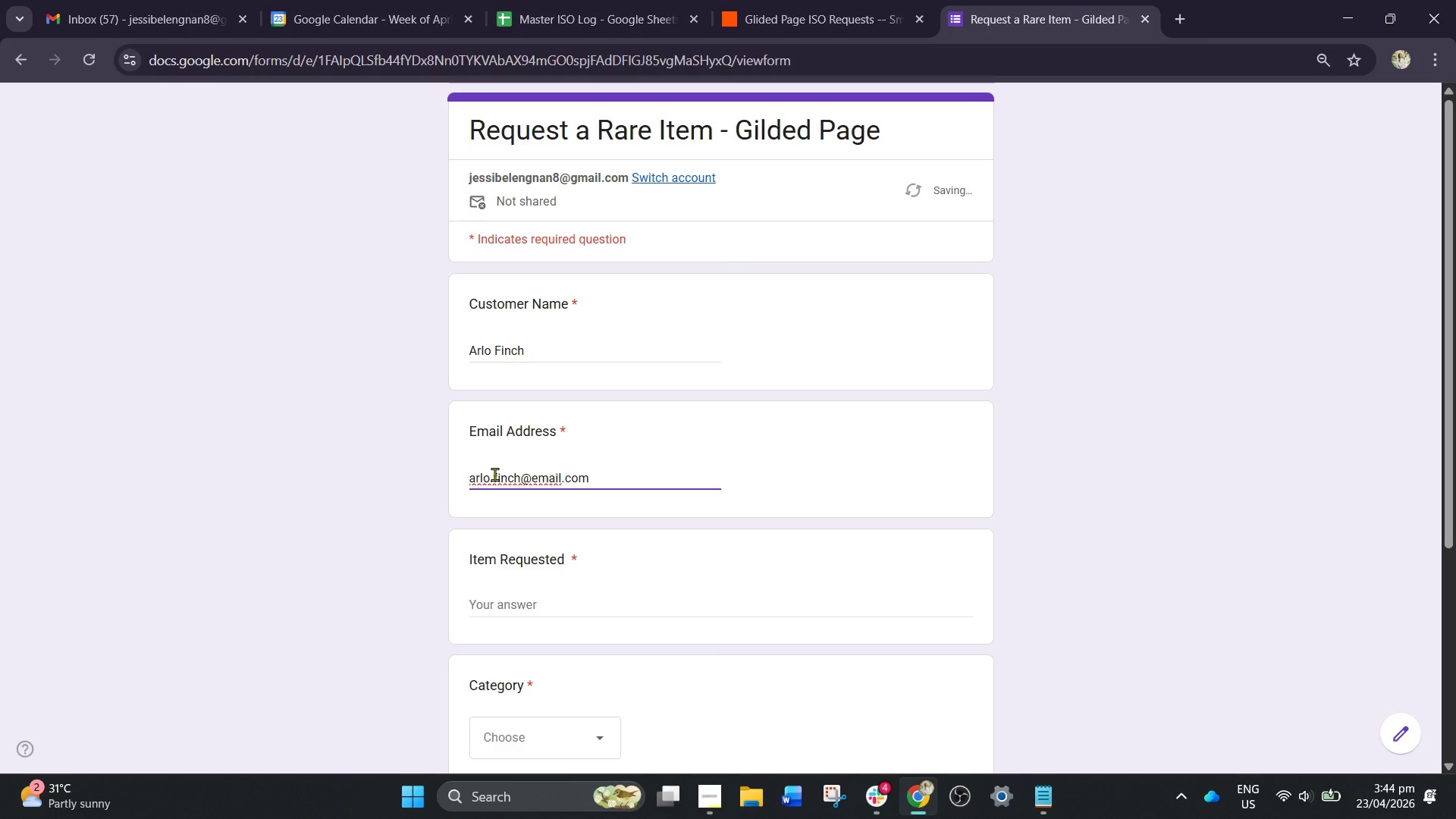 
left_click([511, 609])
 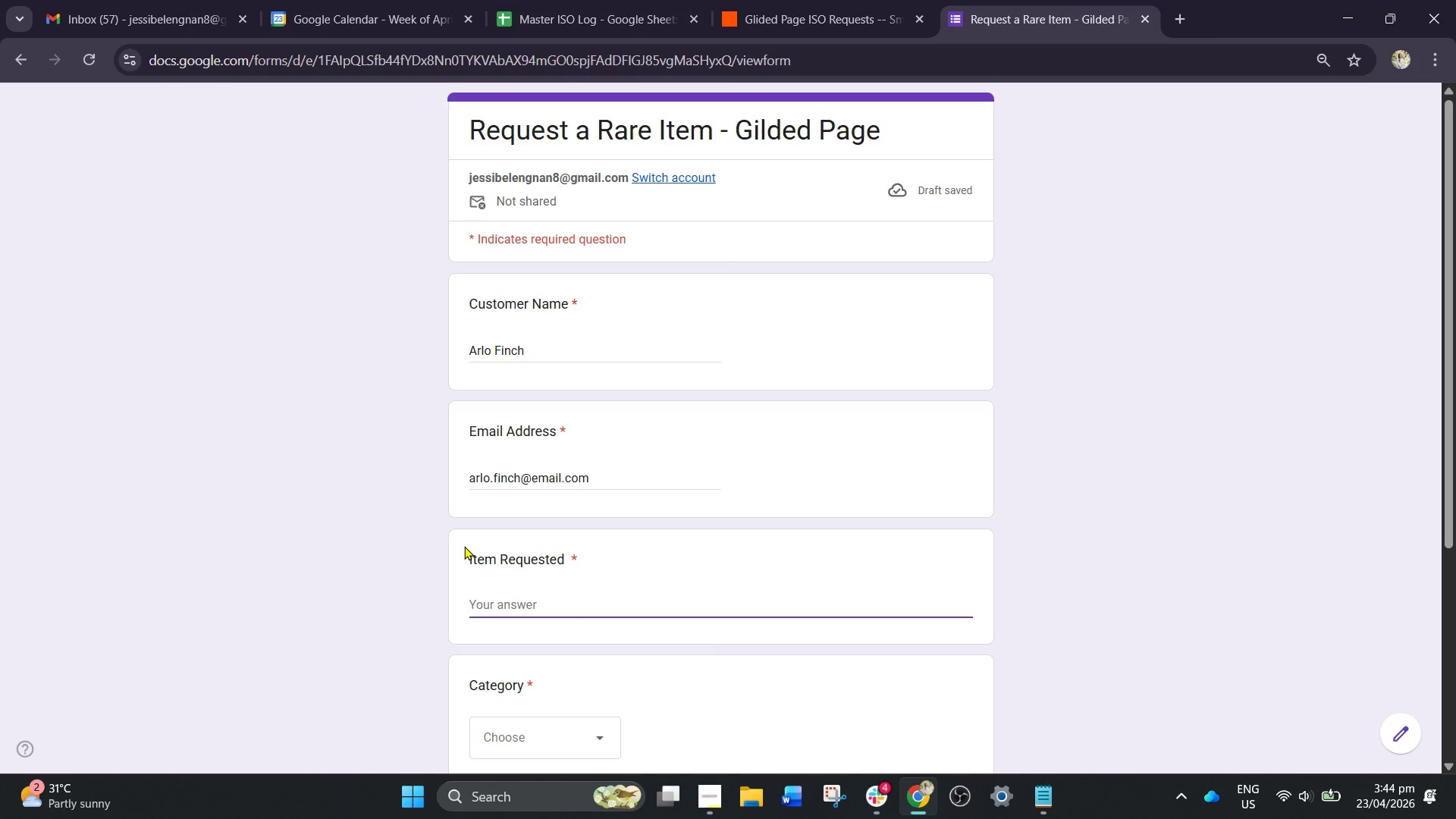 
type(AntiquebParker)
 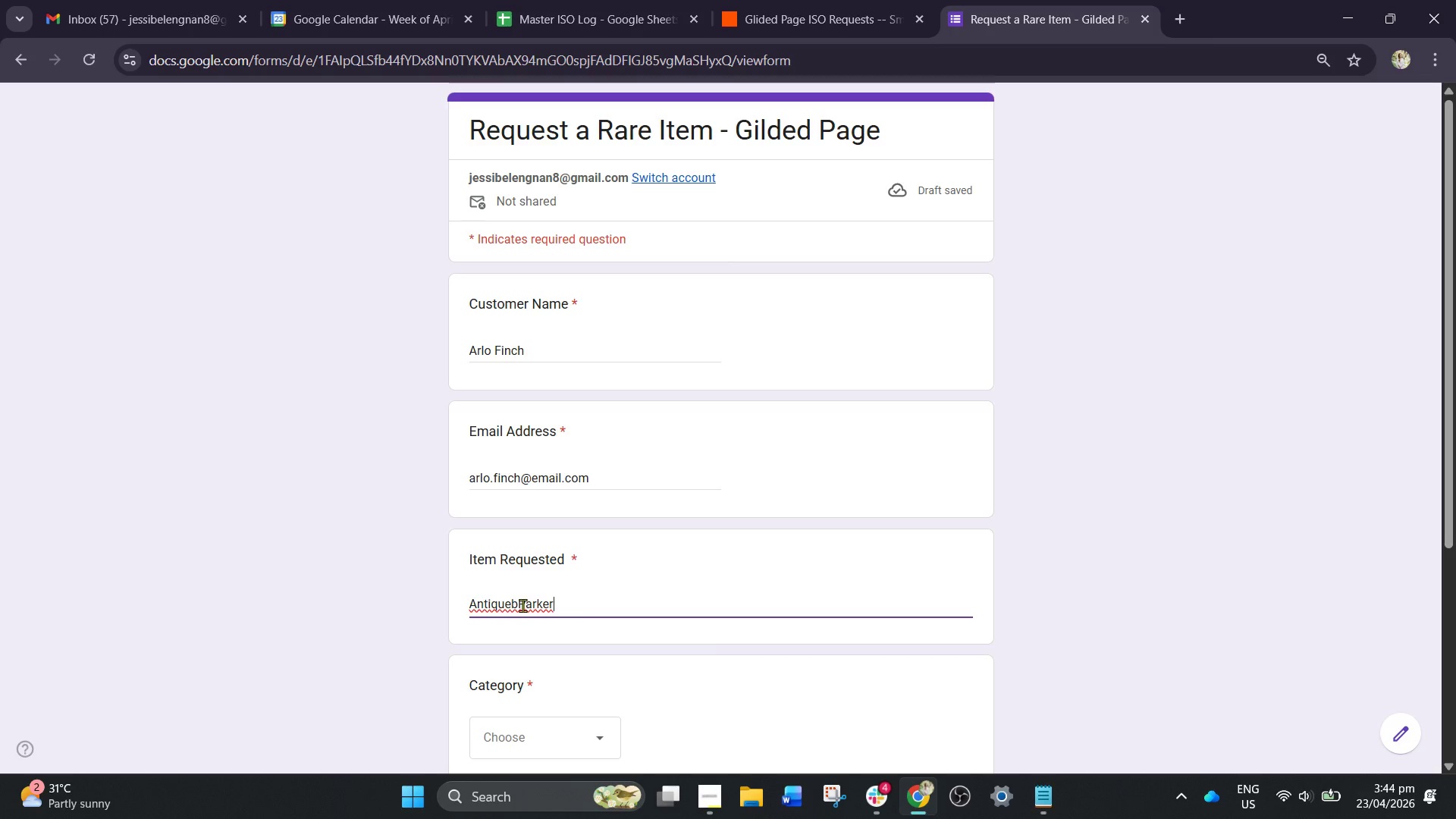 
left_click([520, 602])
 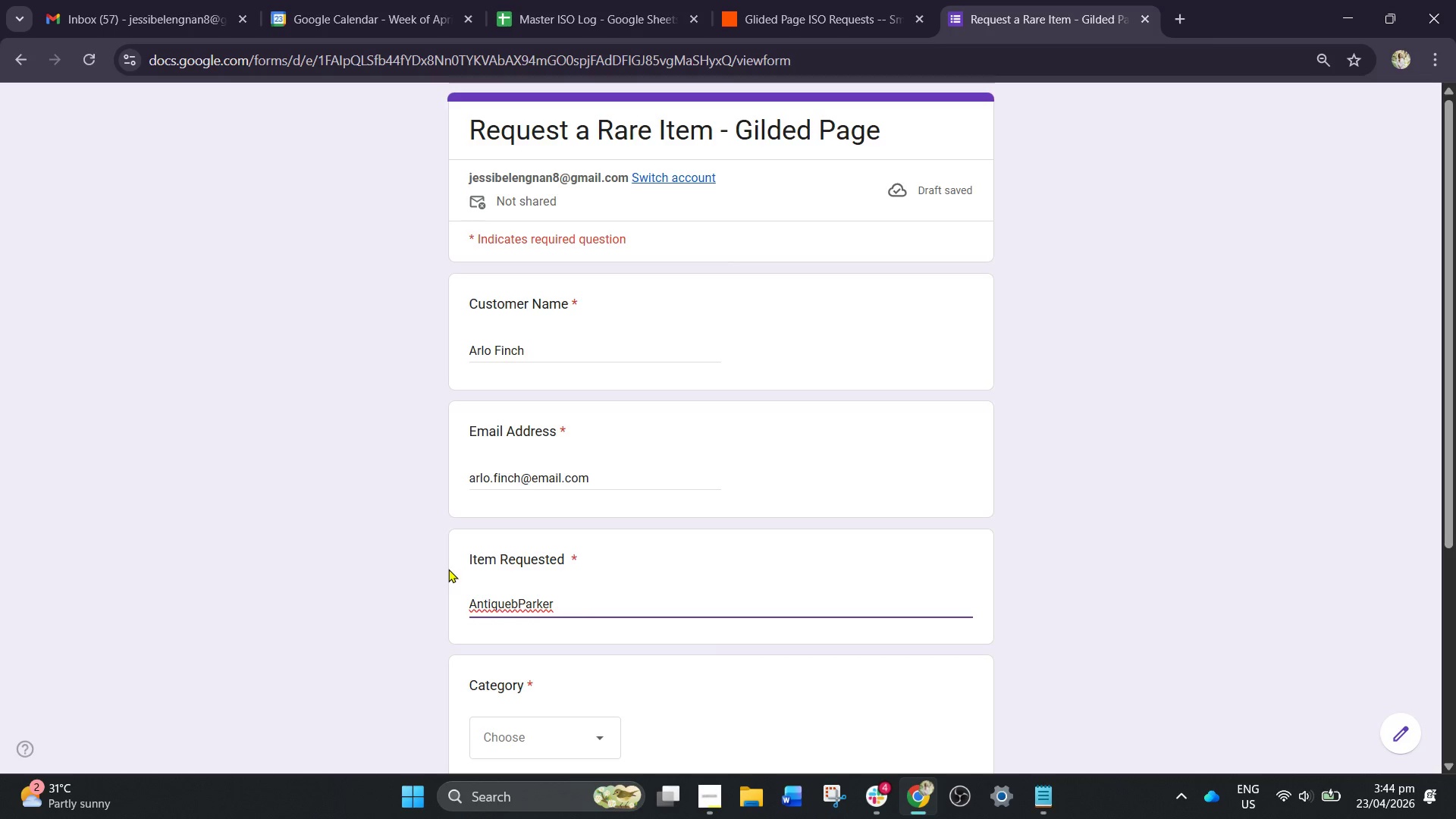 
key(Space)
 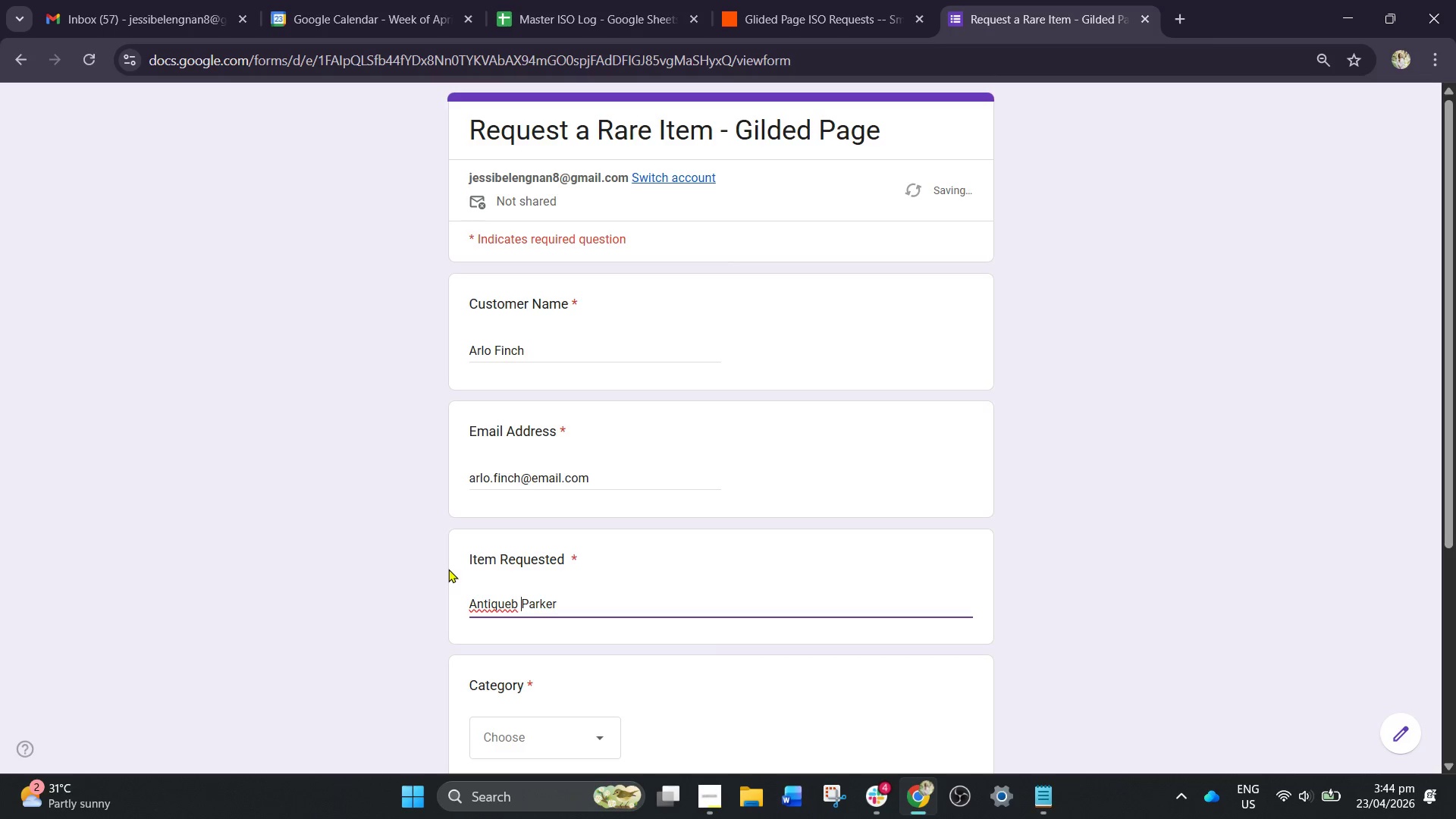 
key(Backspace)
 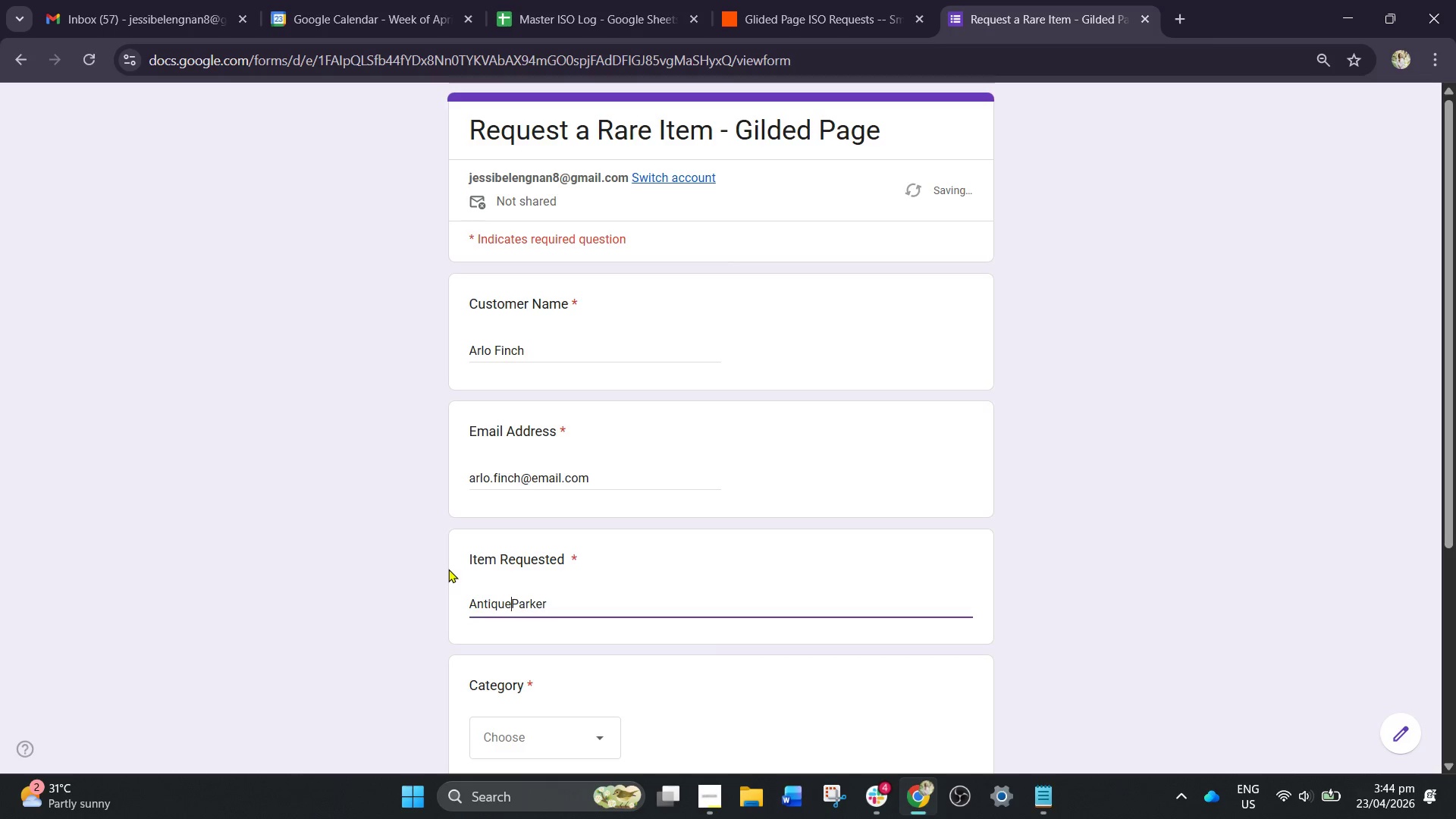 
key(Backspace)
 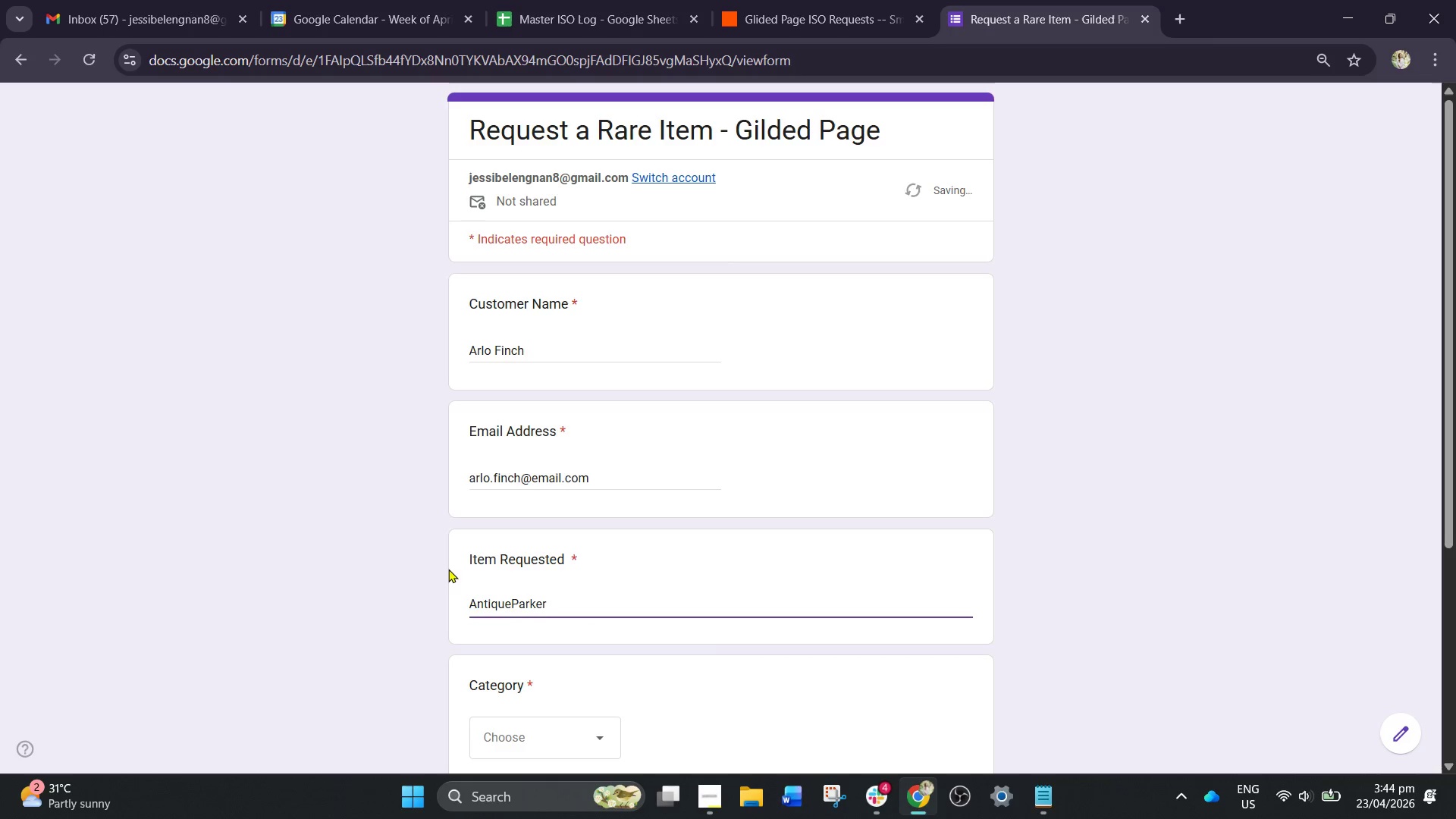 
key(Space)
 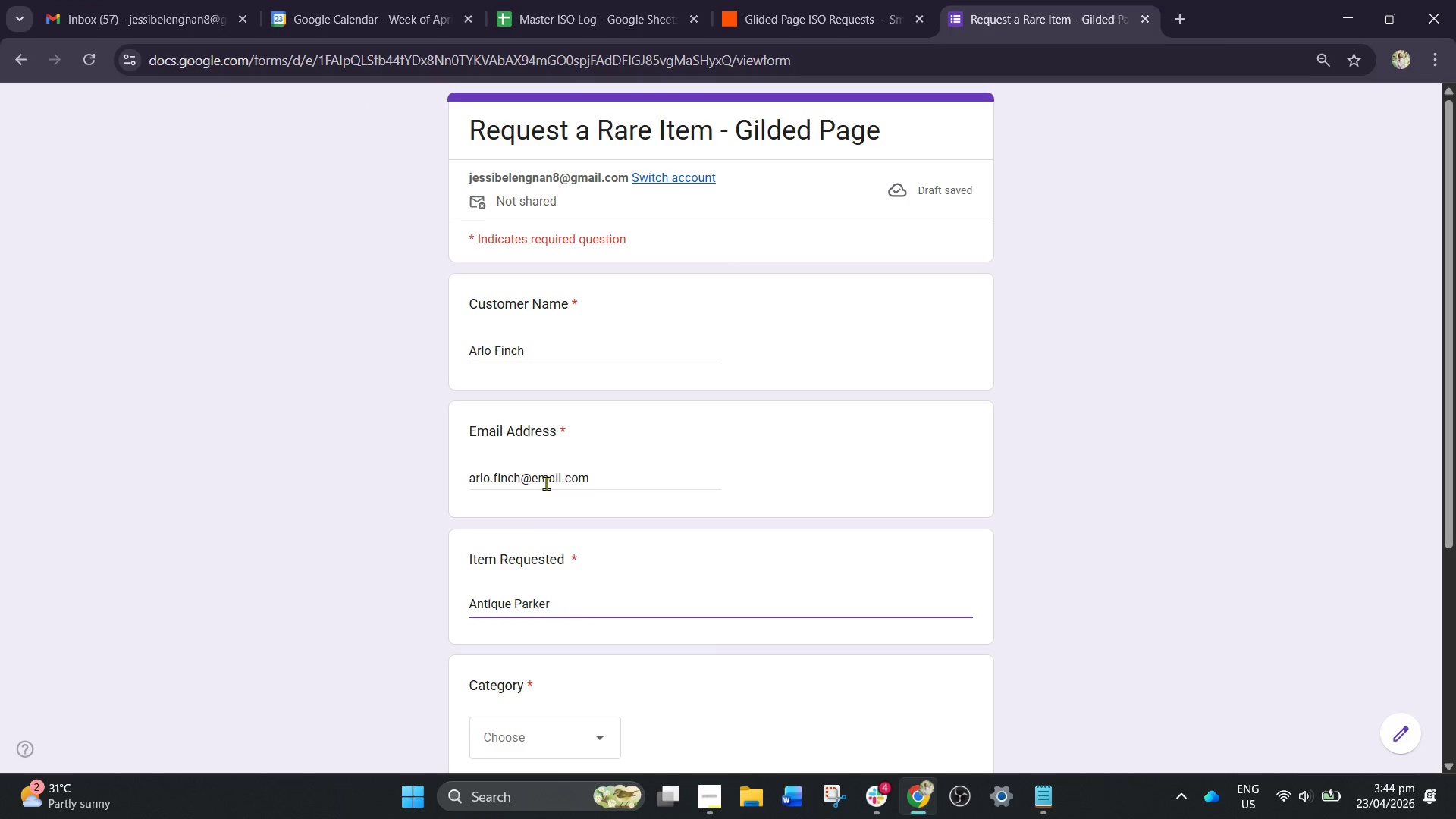 
left_click([567, 605])
 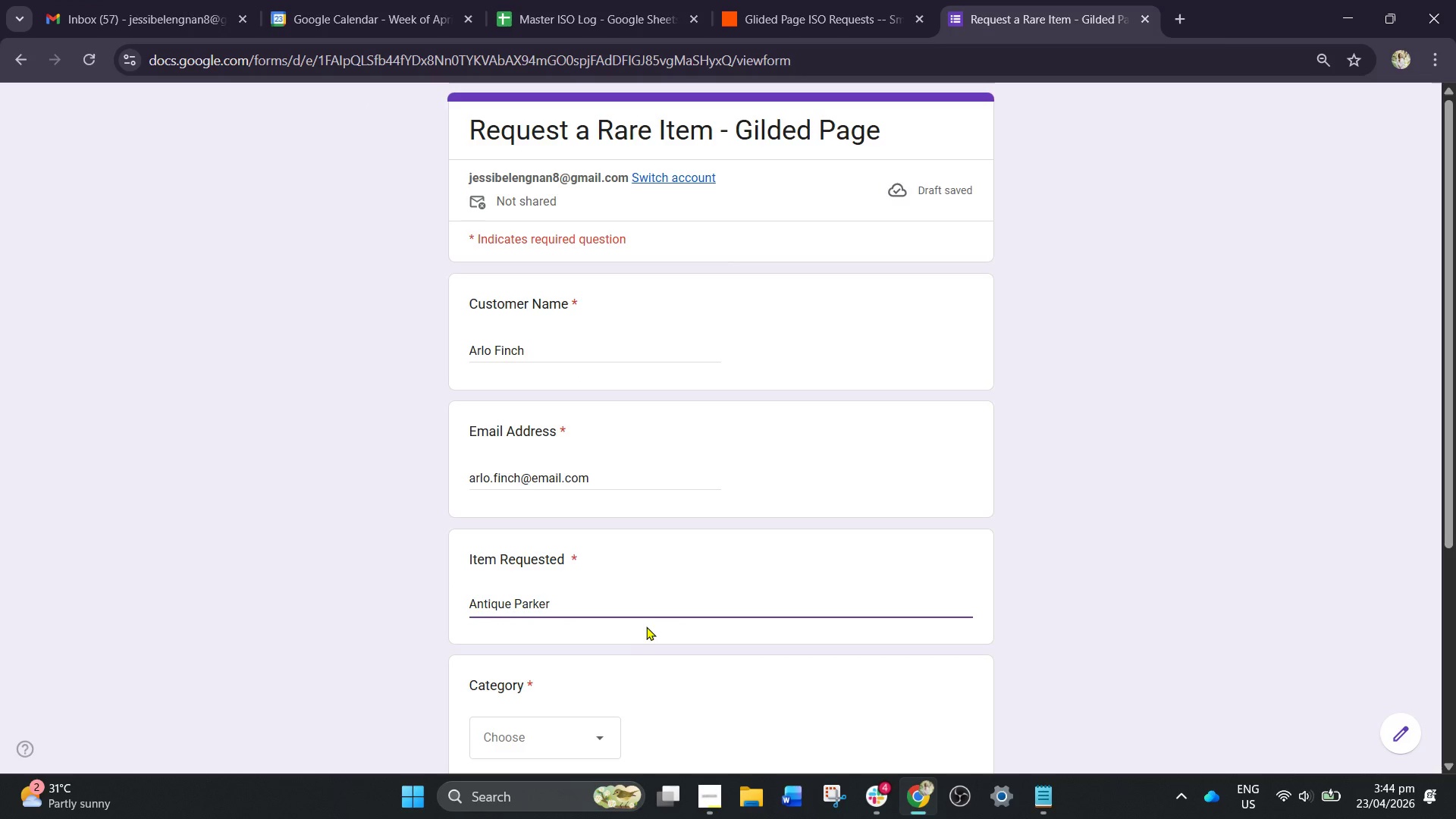 
type( Duofold)
 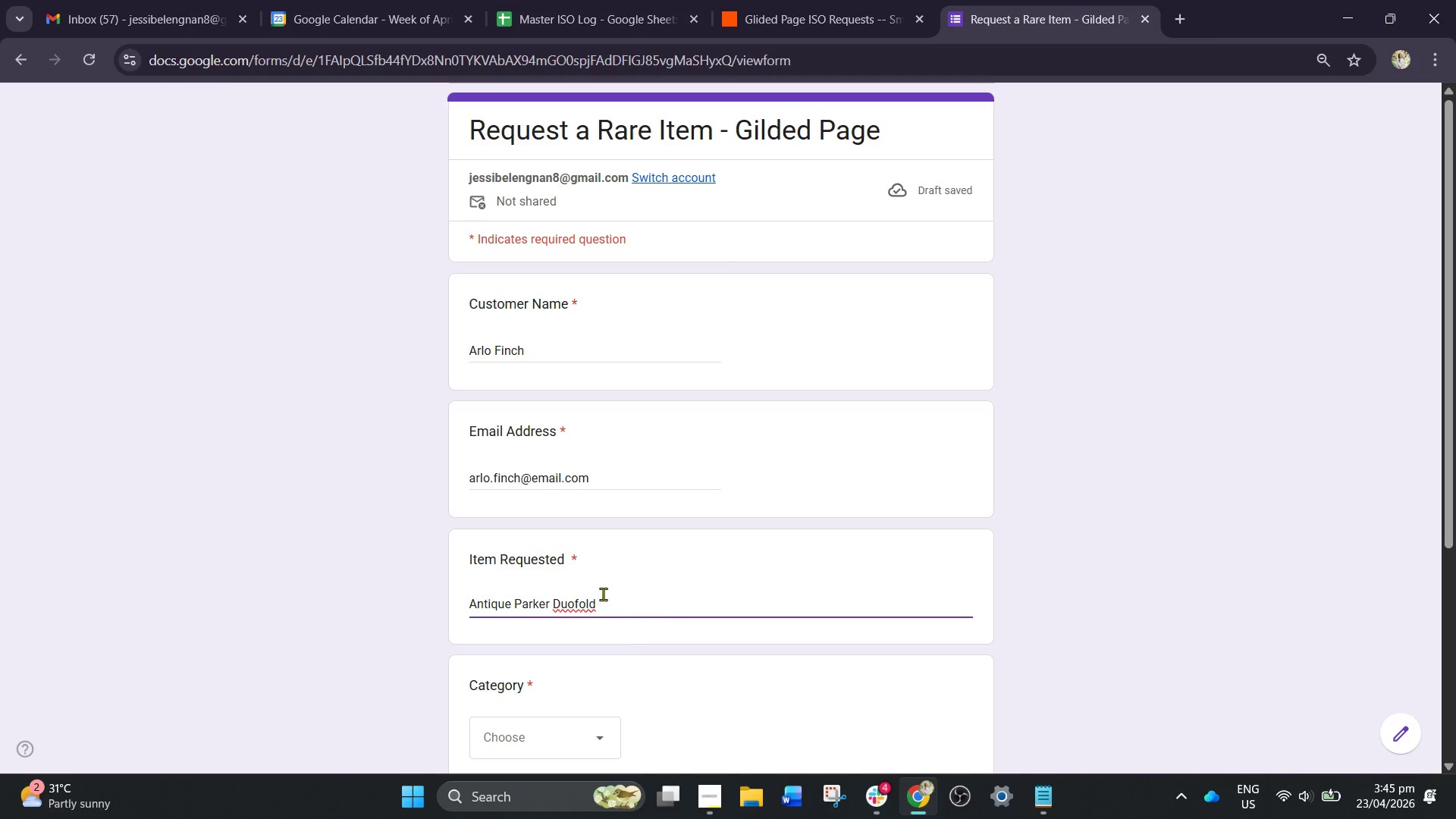 
key(Space)
 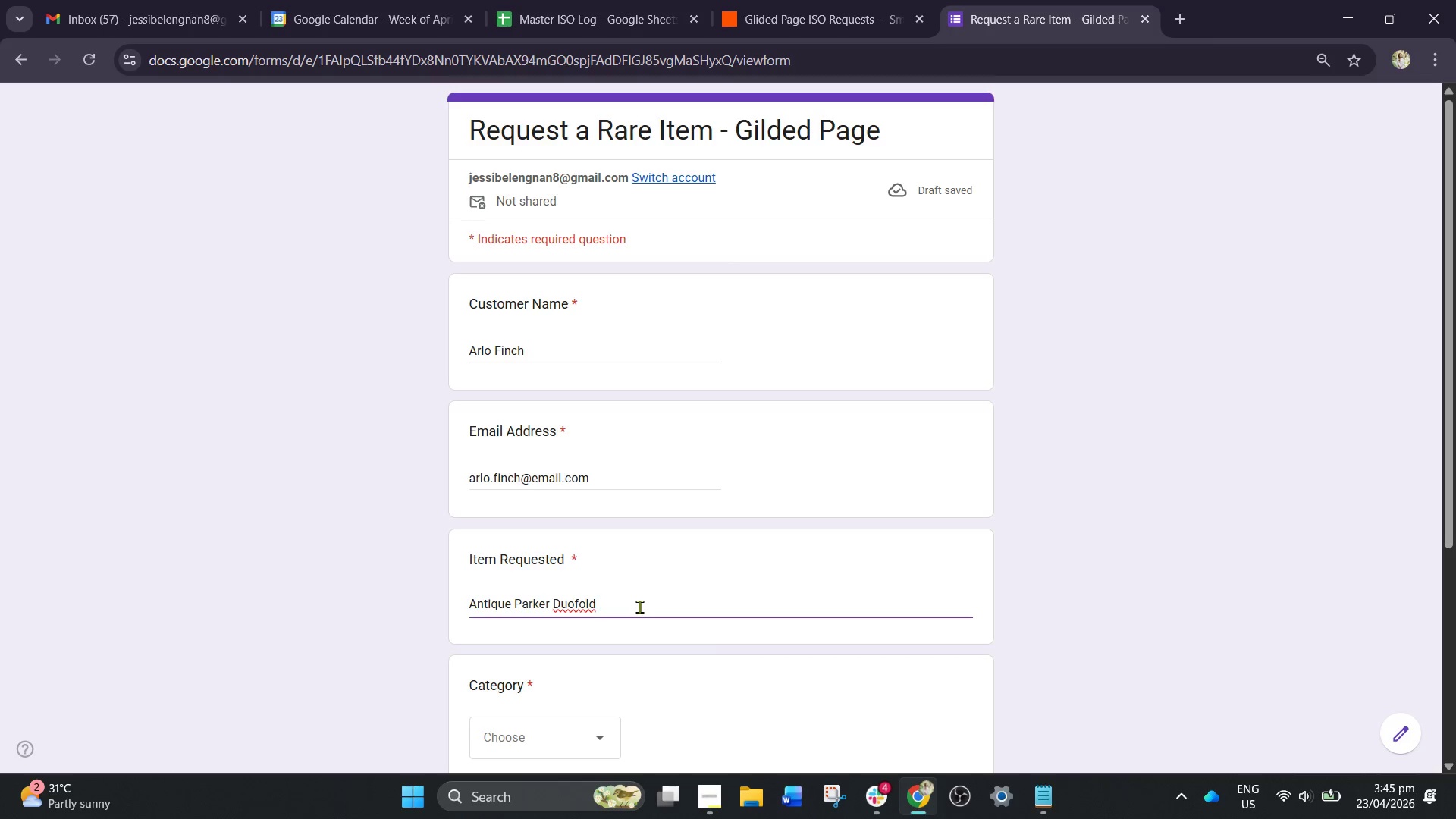 
wait(6.28)
 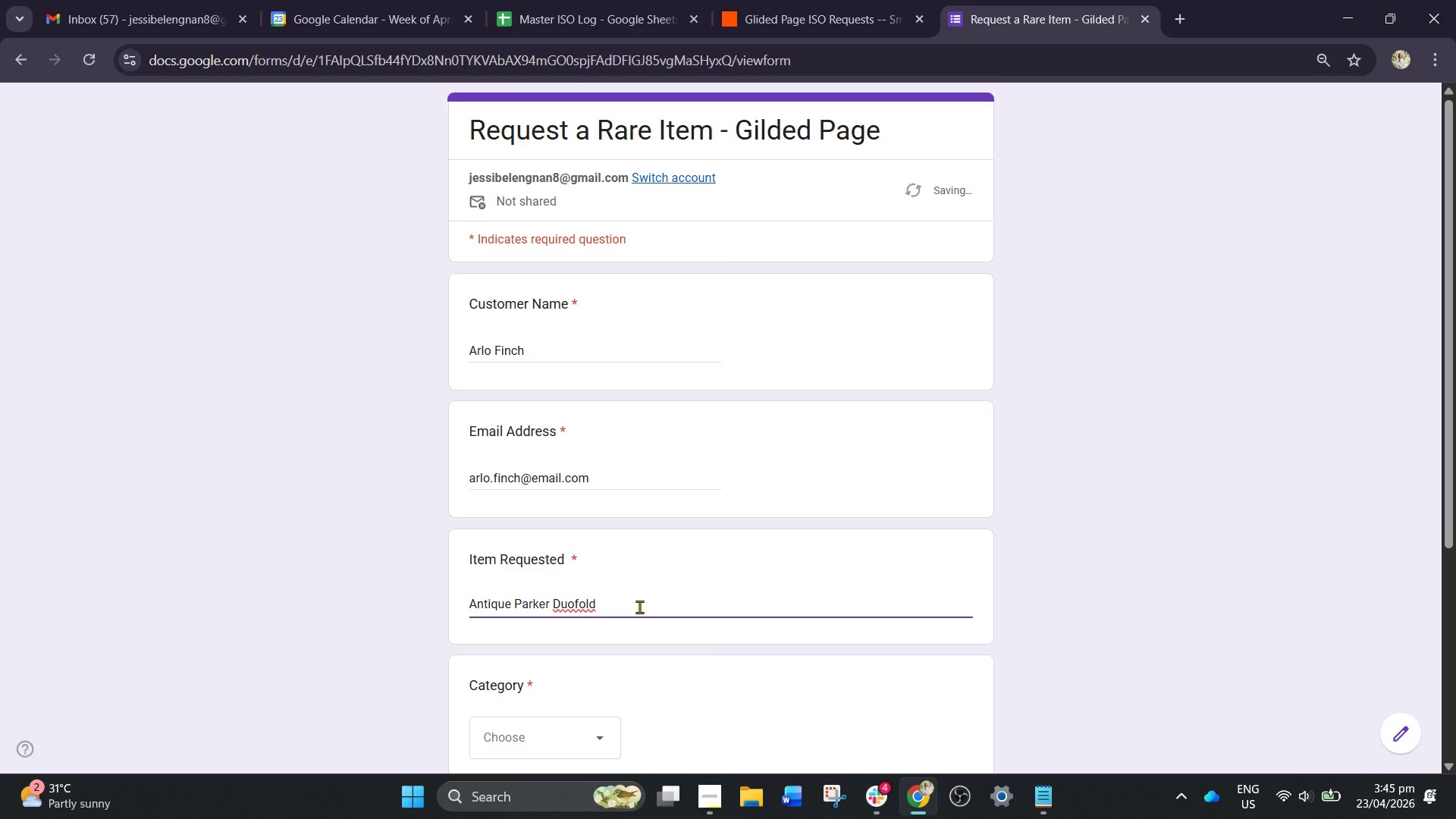 
type(fountain pen)
 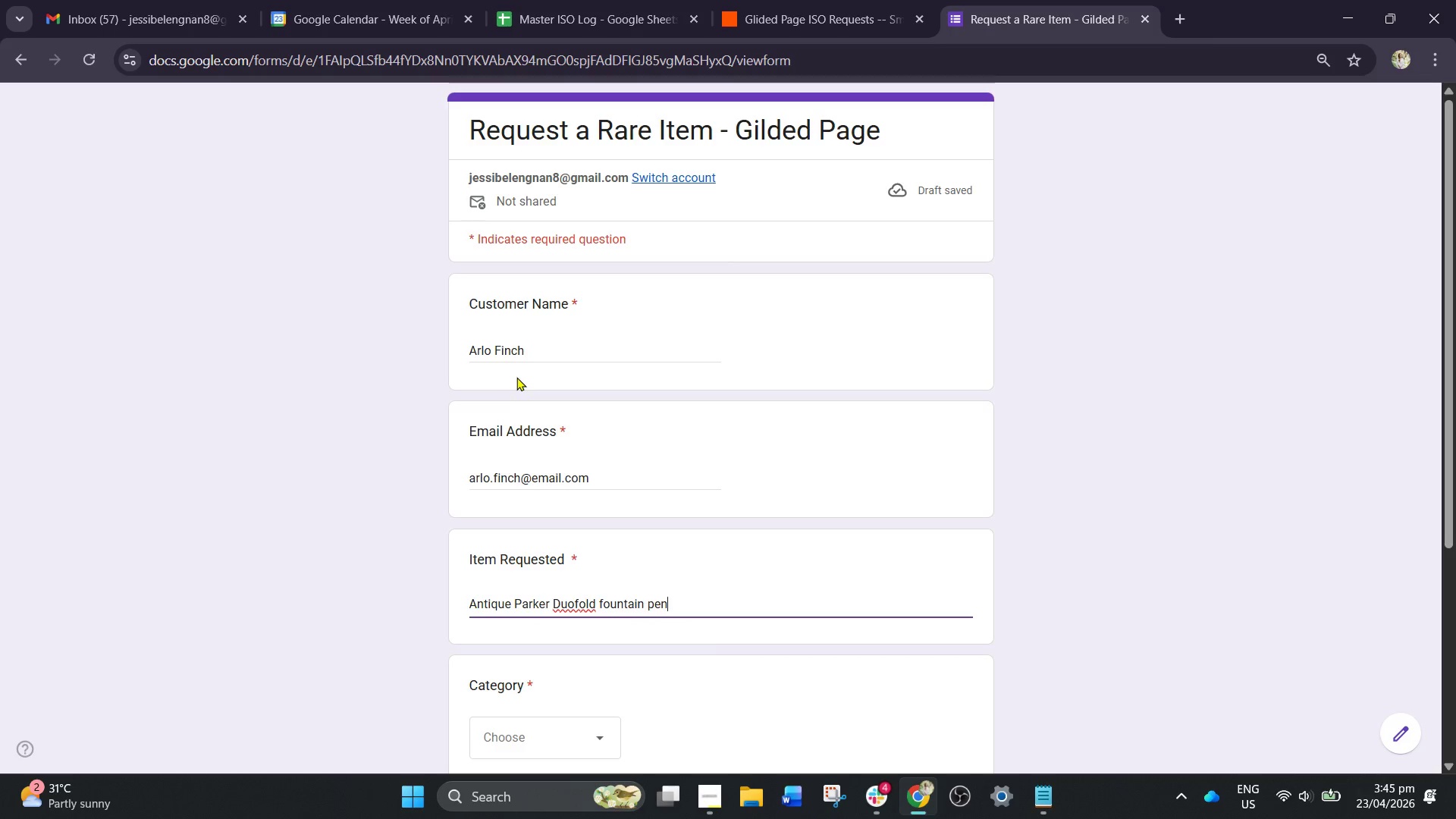 
wait(5.62)
 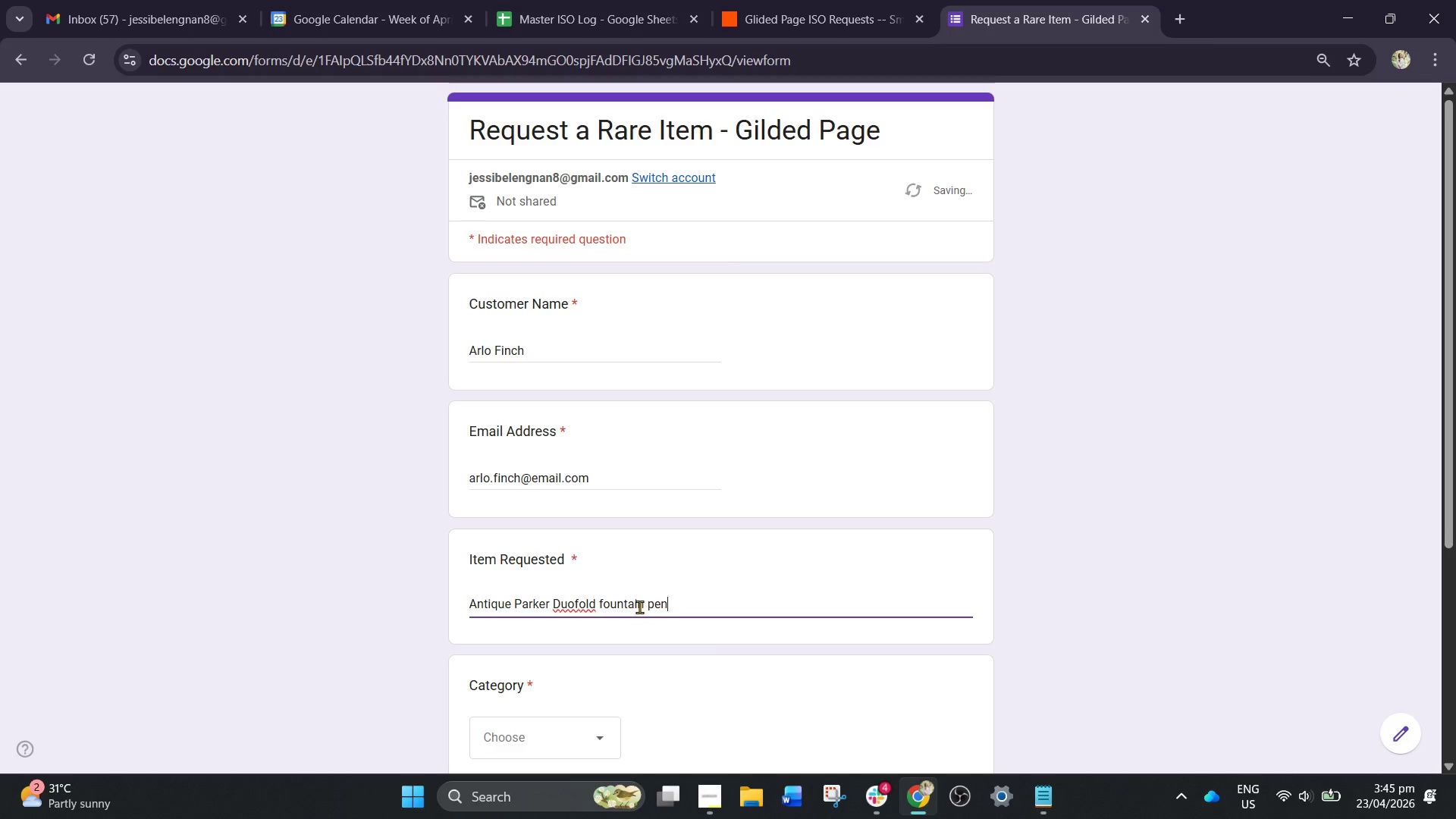 
left_click([599, 729])
 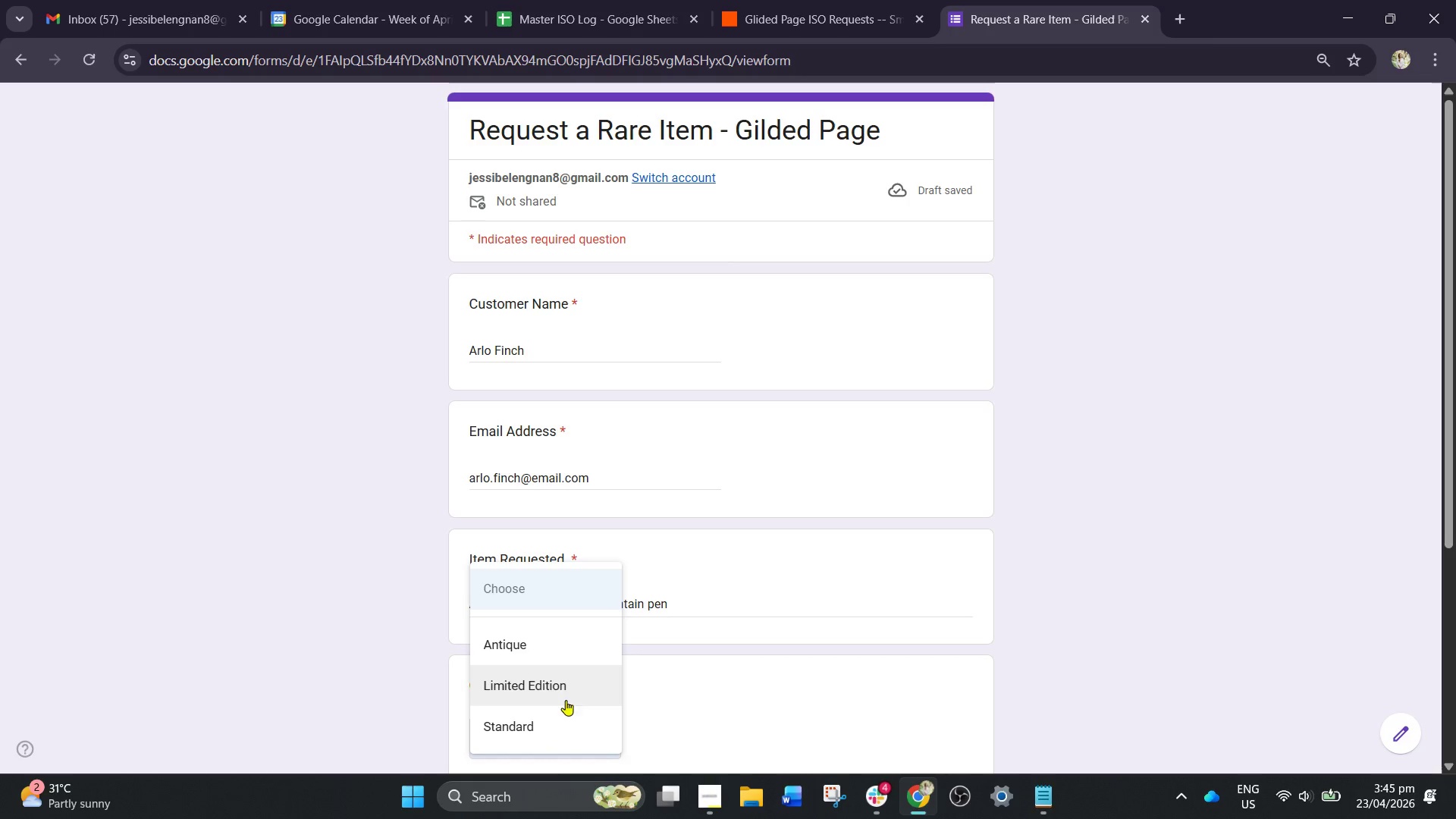 
left_click_drag(start_coordinate=[575, 657], to_coordinate=[585, 644])
 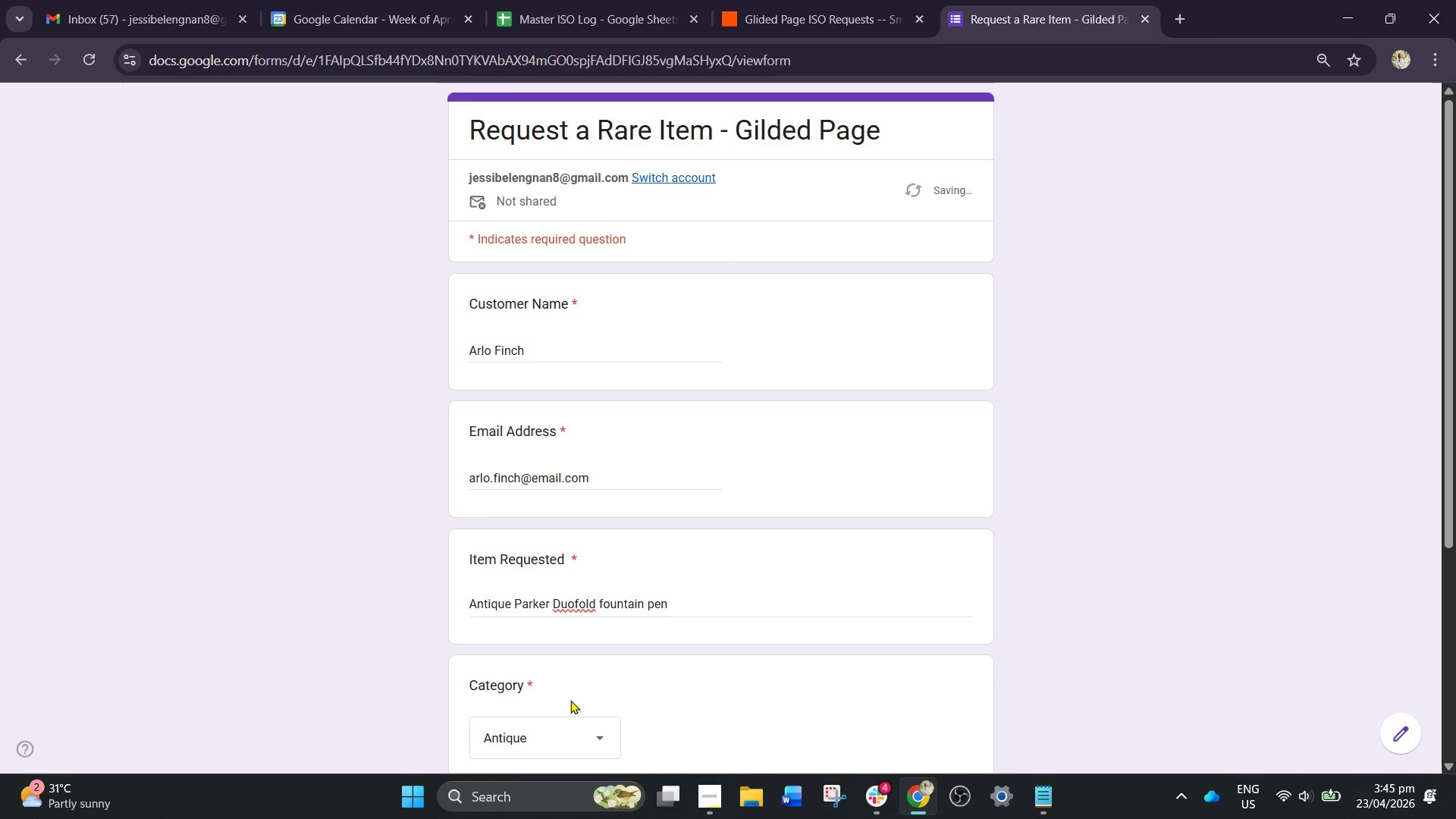 
scroll: coordinate [582, 672], scroll_direction: down, amount: 2.0
 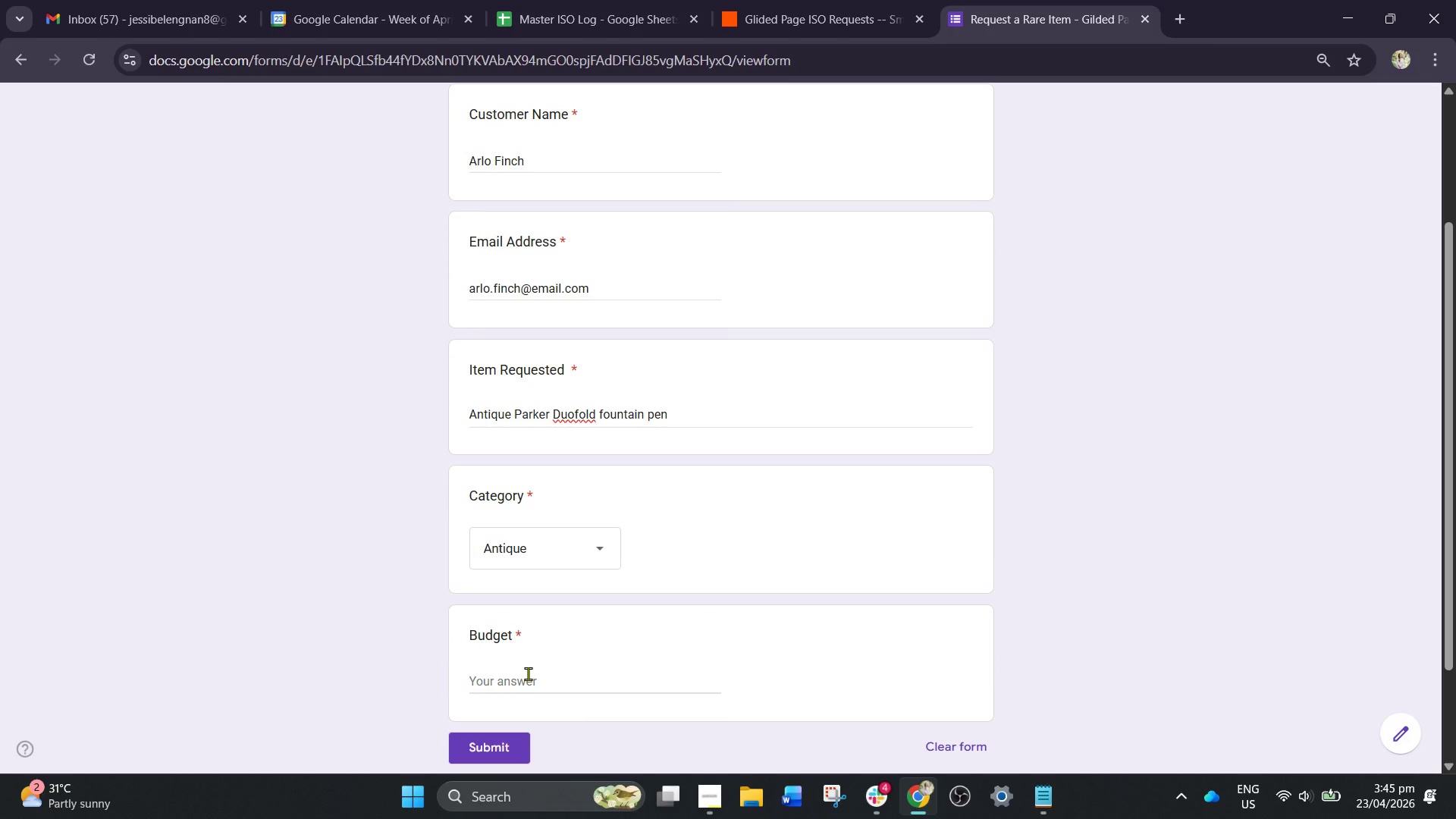 
left_click([528, 673])
 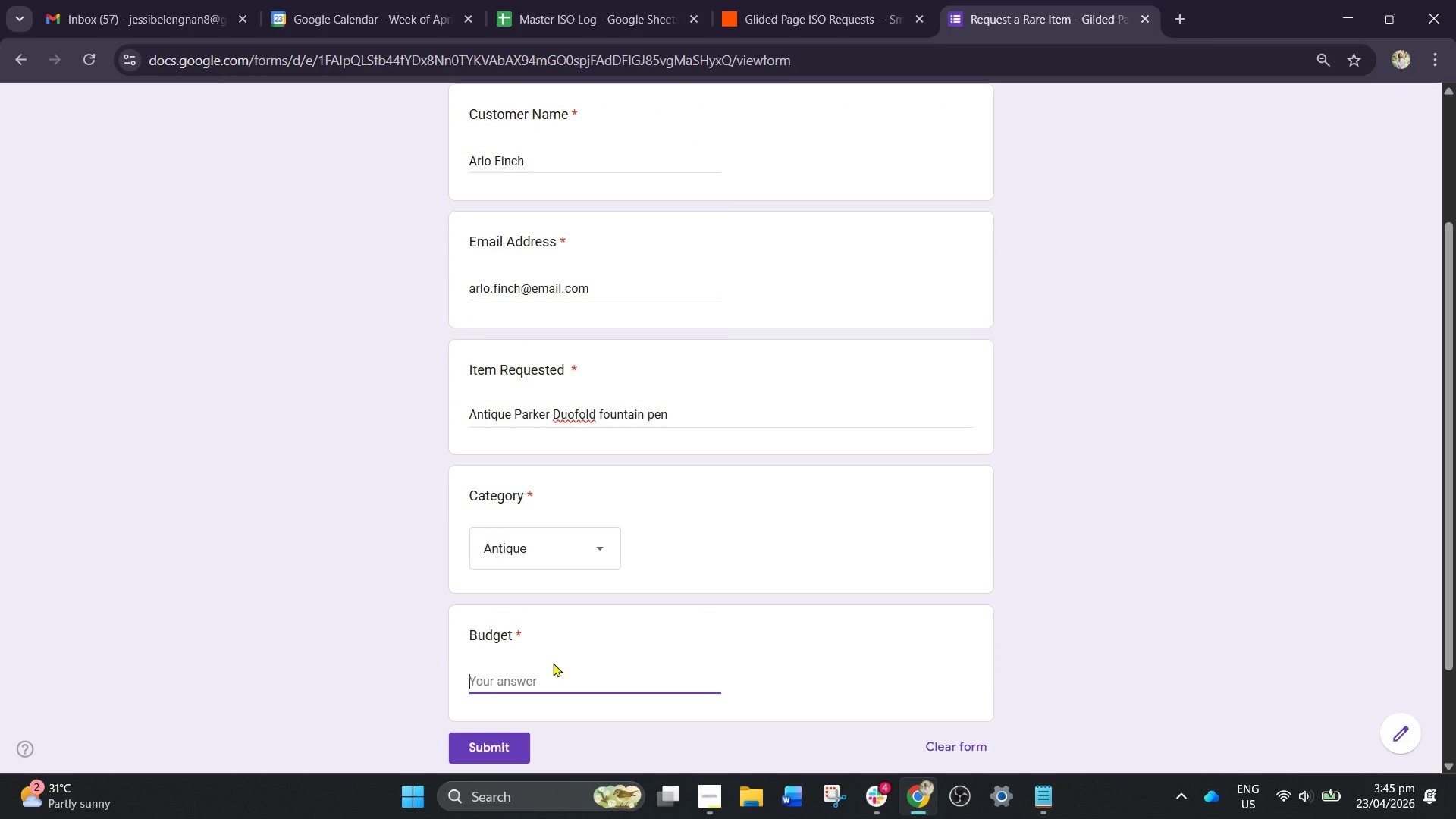 
type(720)
 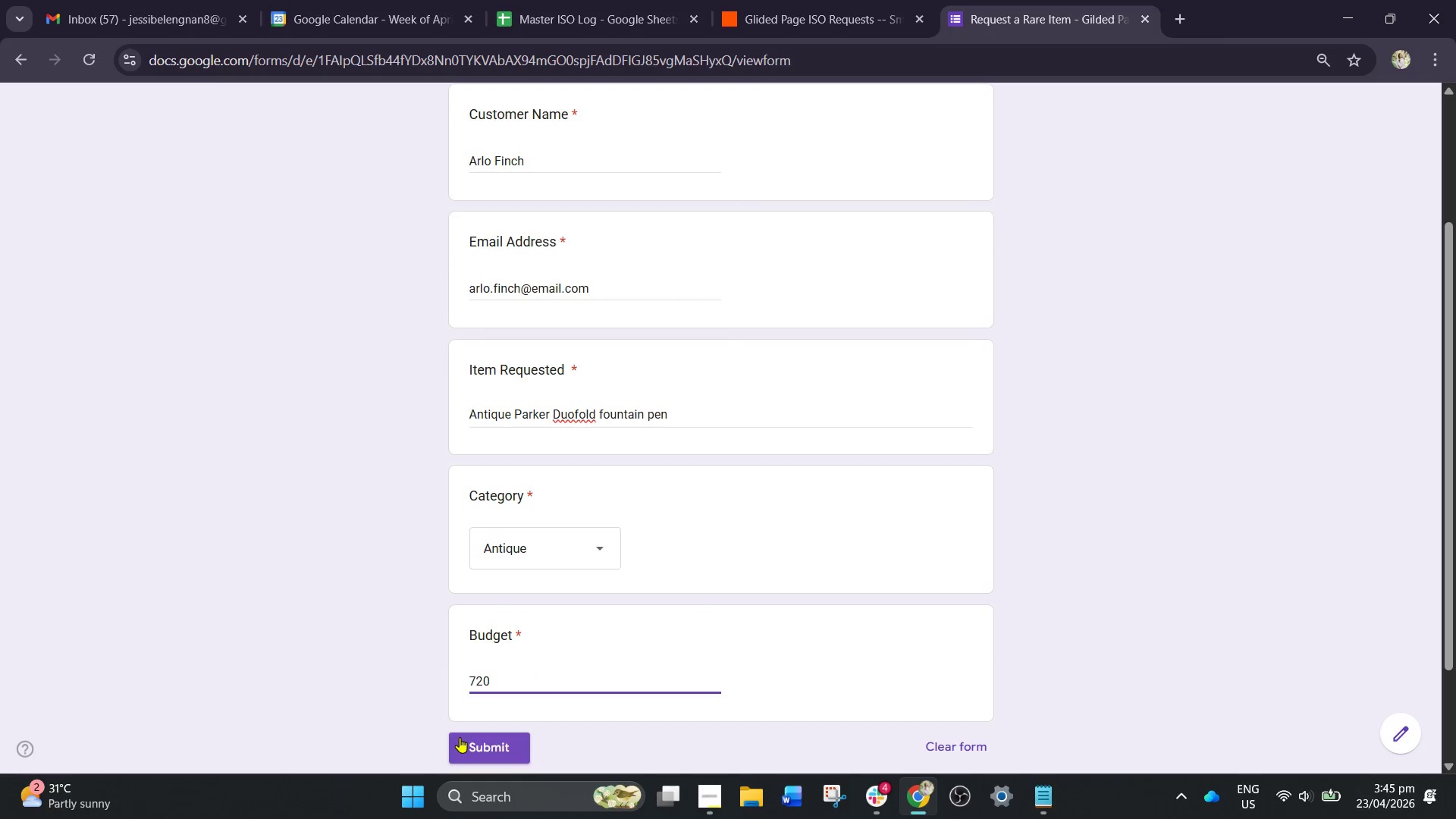 
left_click([460, 737])
 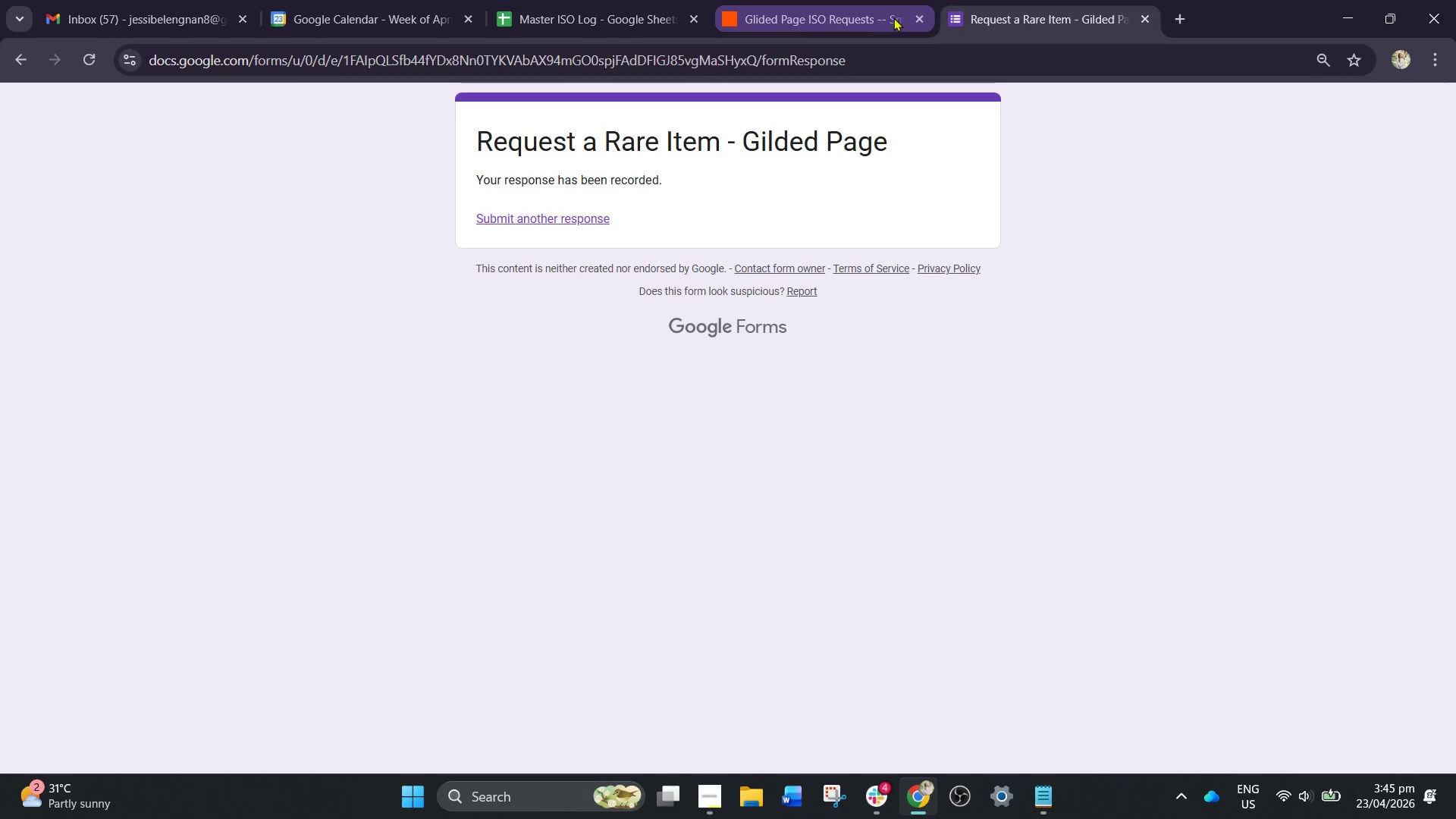 
left_click([821, 6])
 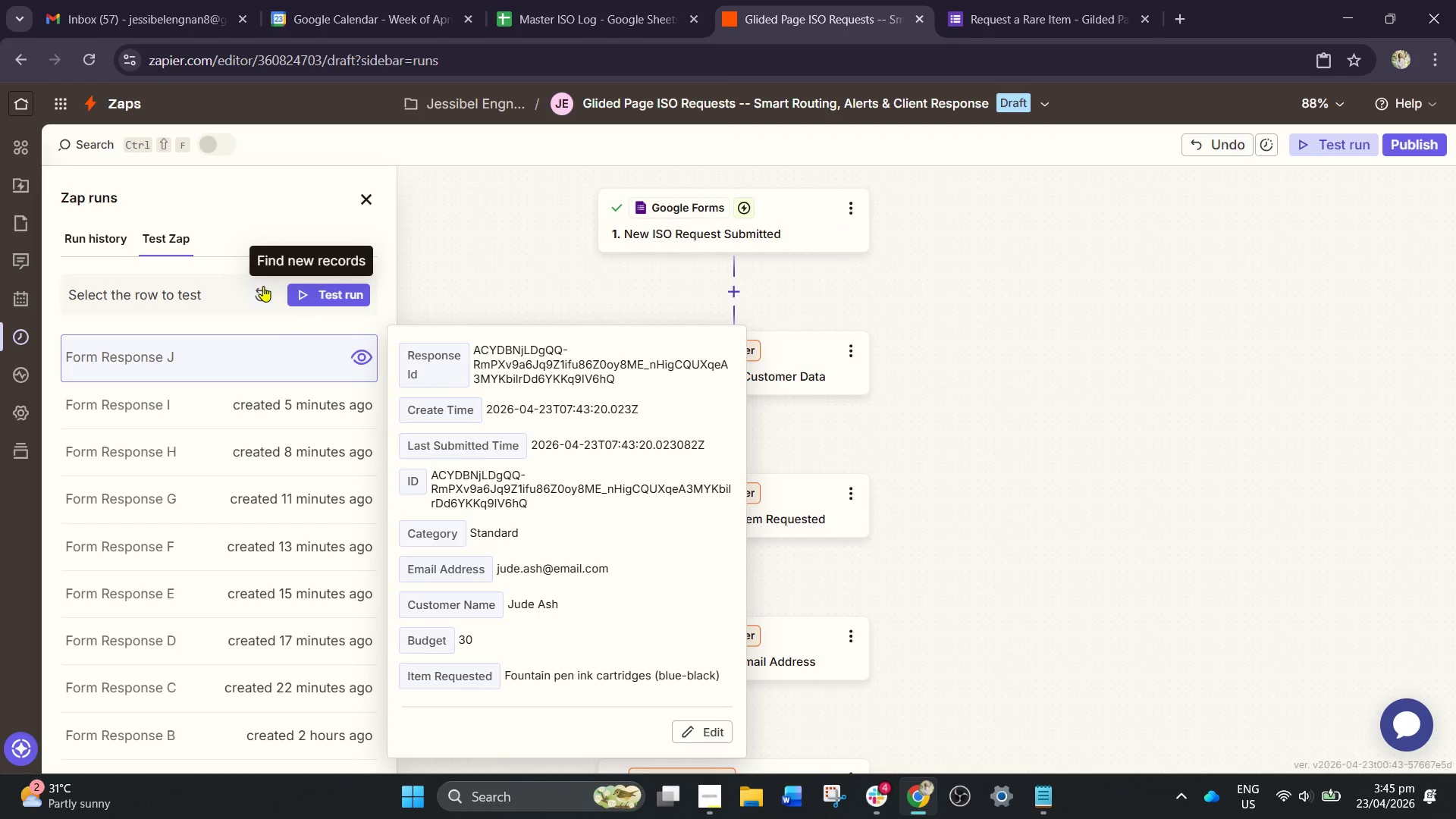 
left_click([260, 284])
 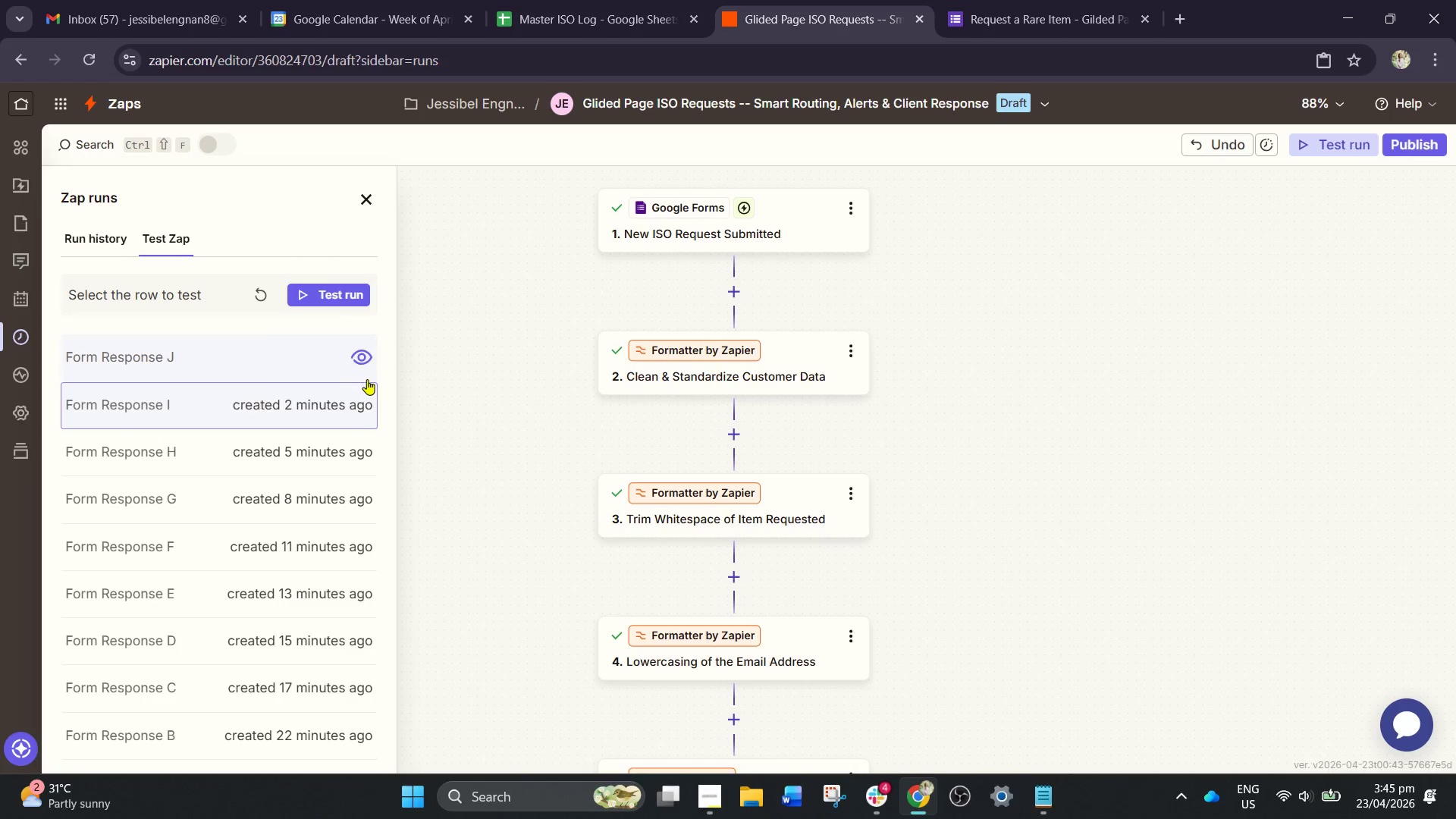 
wait(6.06)
 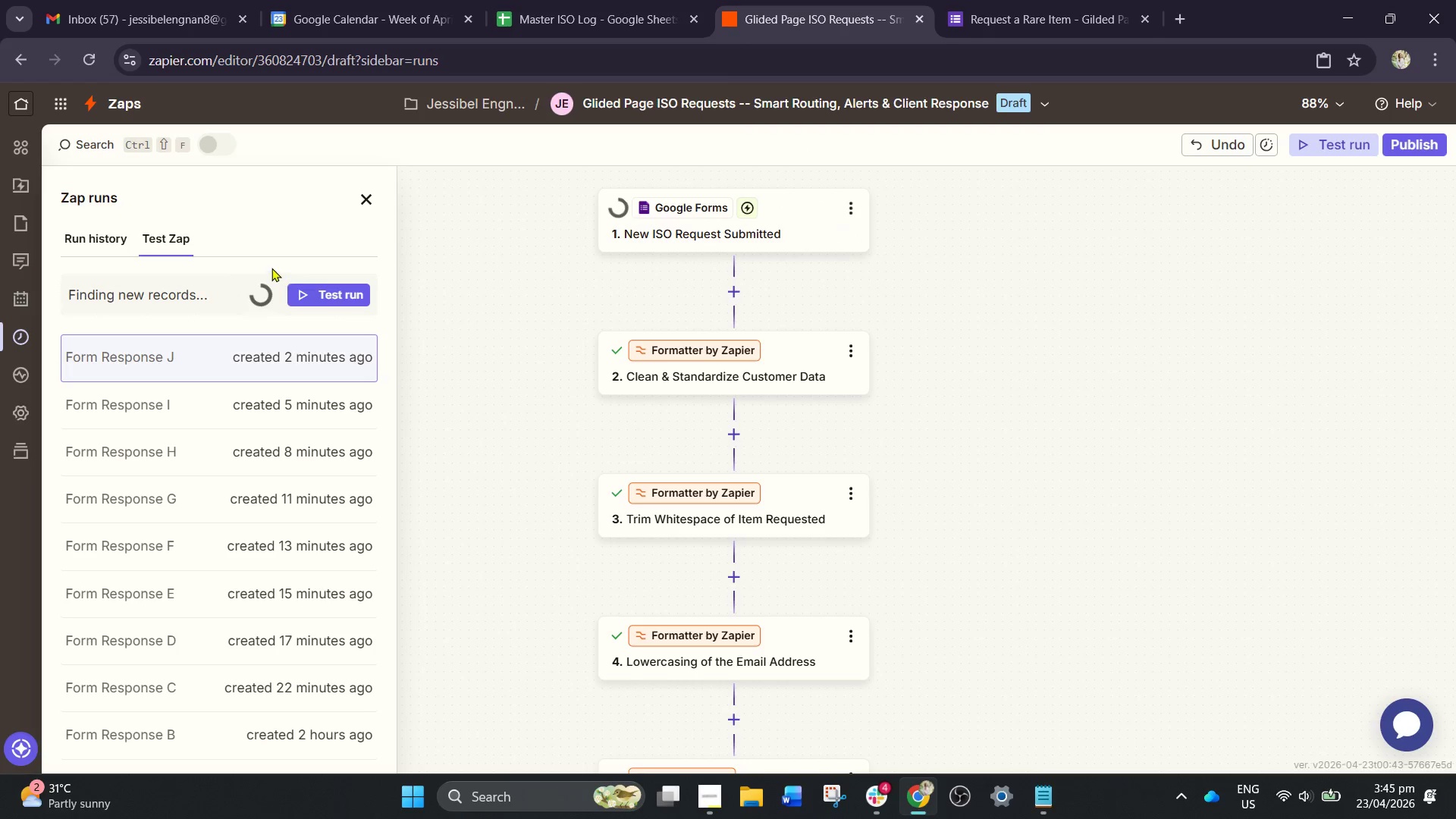 
left_click_drag(start_coordinate=[291, 346], to_coordinate=[300, 357])
 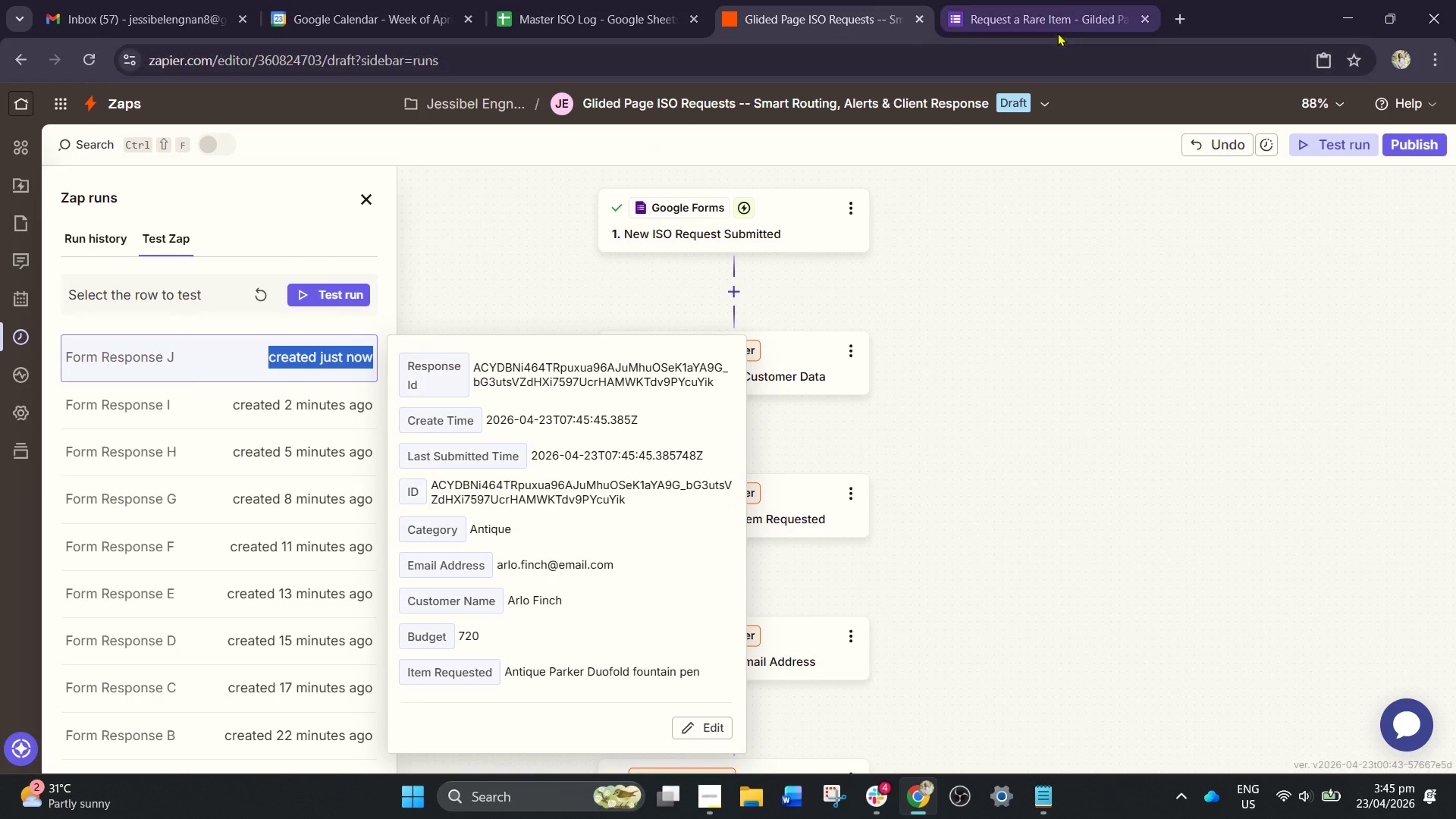 
left_click([1050, 7])
 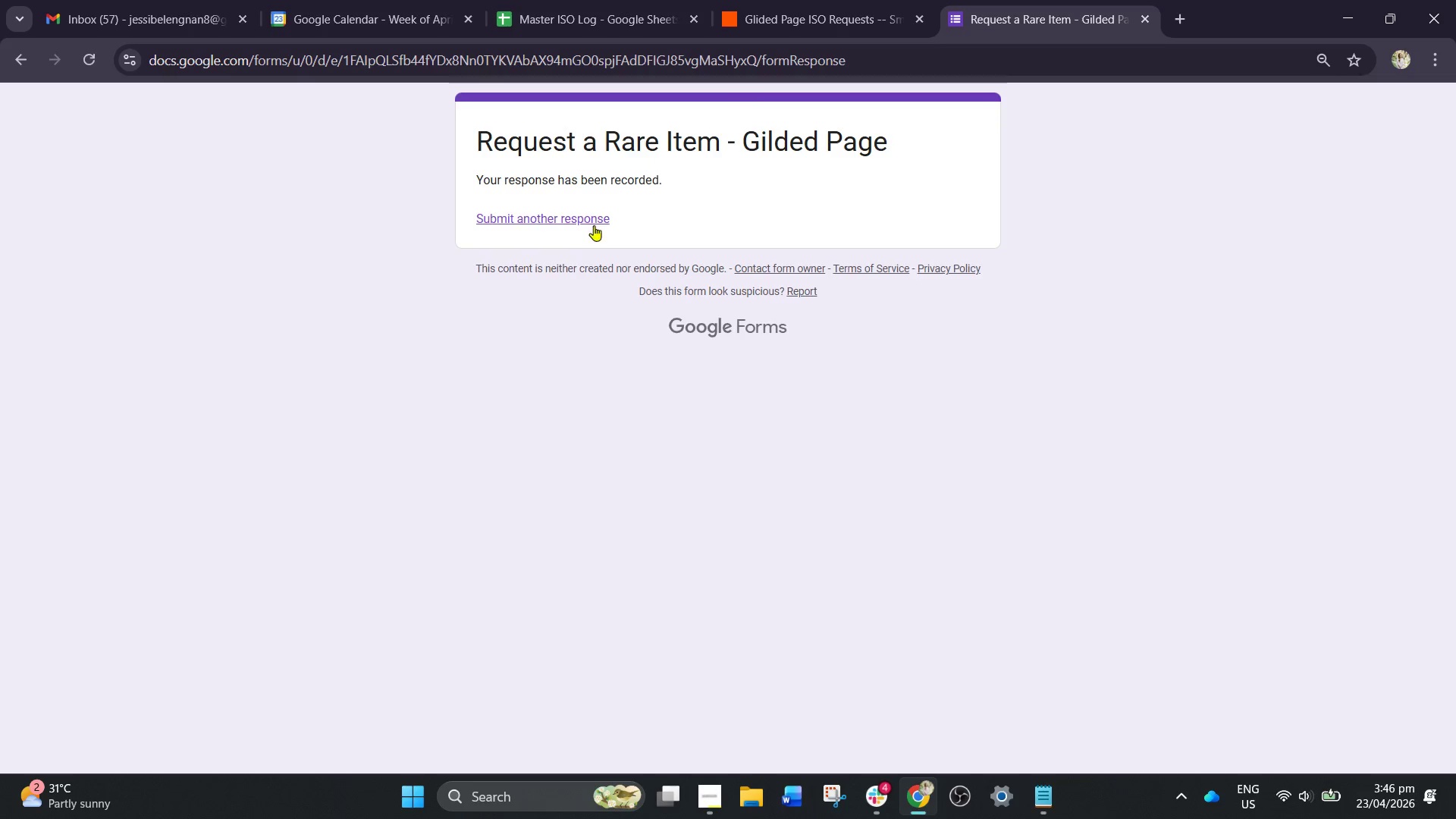 
left_click_drag(start_coordinate=[583, 219], to_coordinate=[585, 214])
 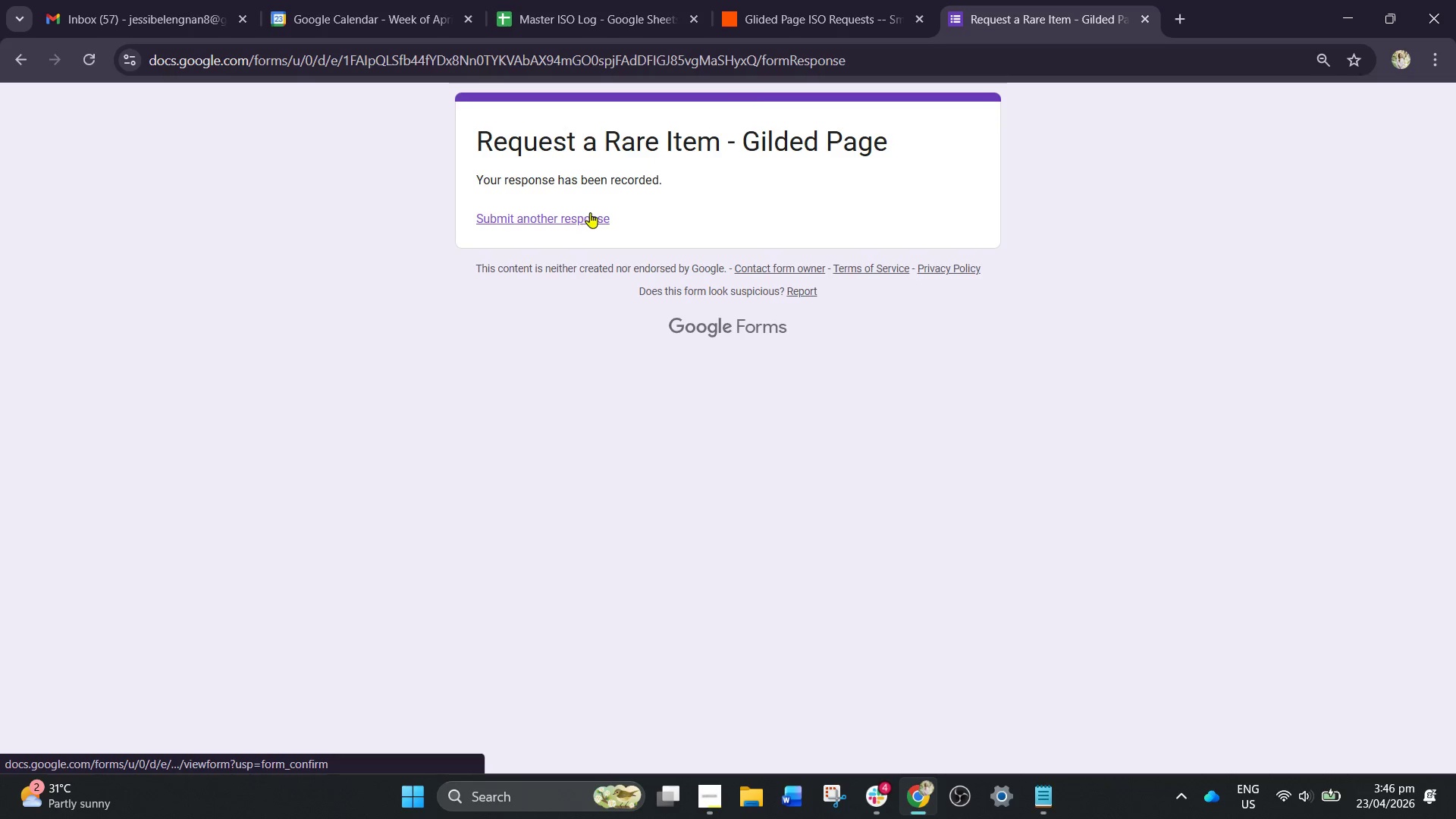 
left_click_drag(start_coordinate=[586, 214], to_coordinate=[590, 212])
 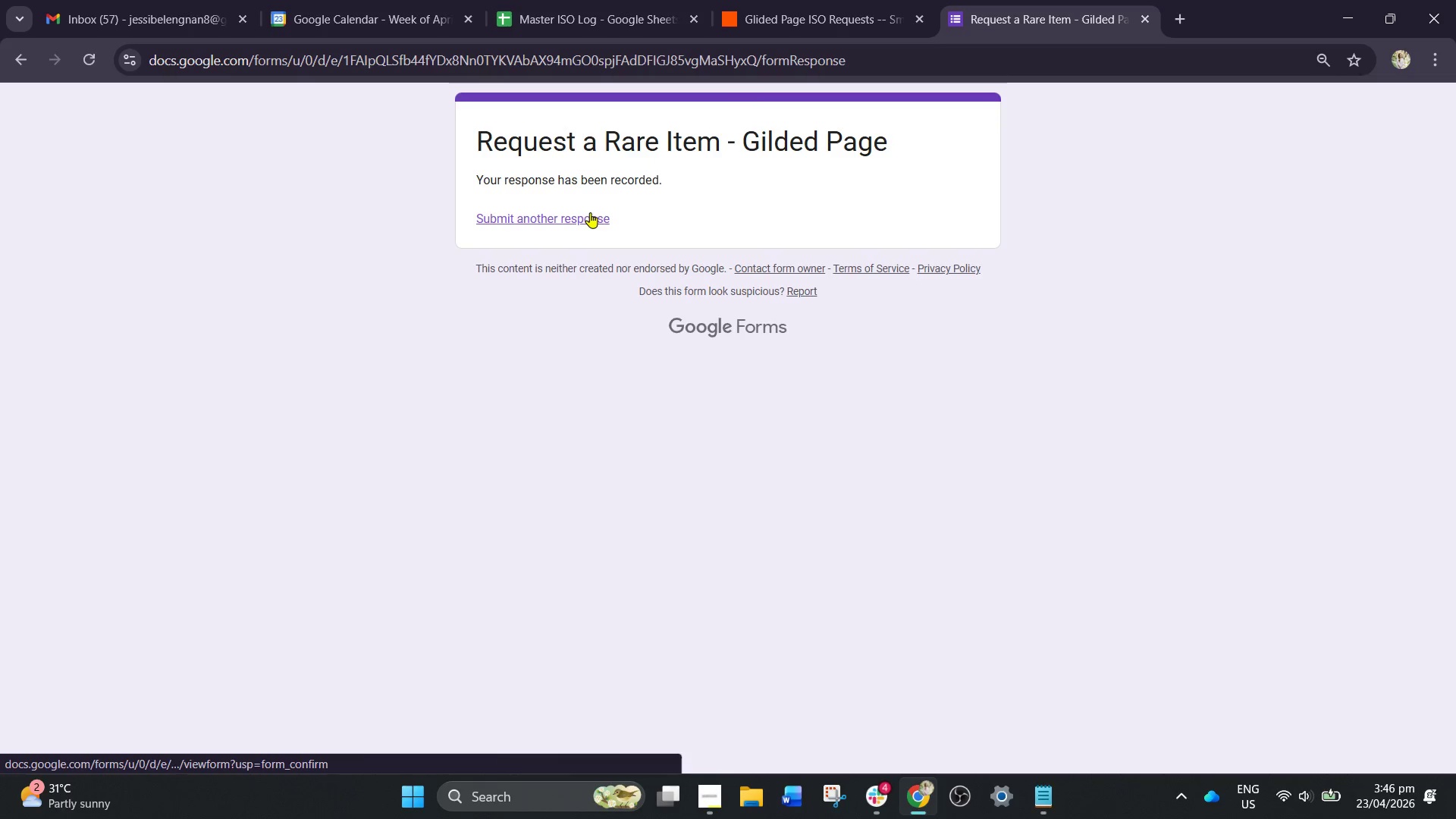 
left_click_drag(start_coordinate=[592, 211], to_coordinate=[598, 212])
 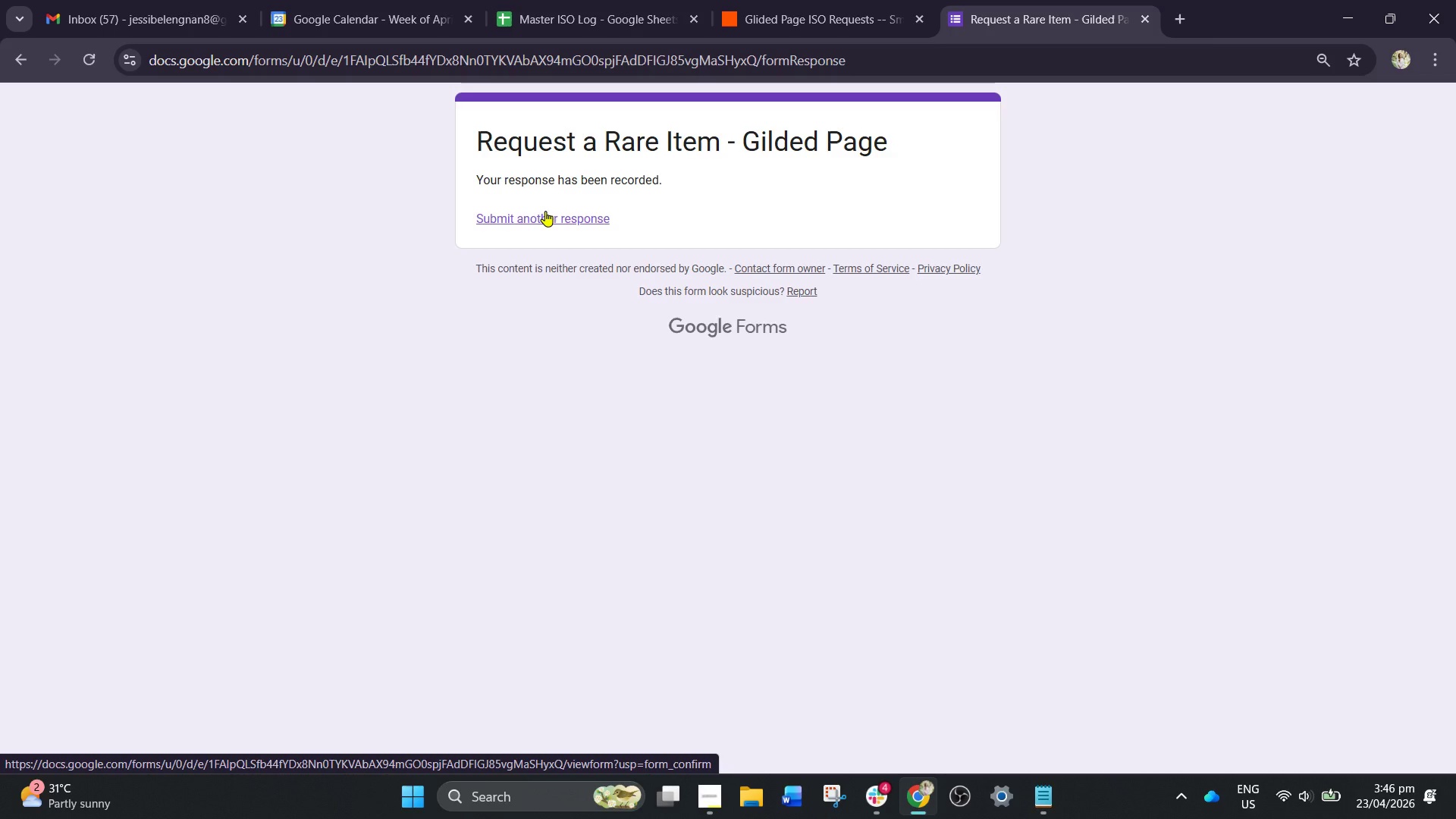 
left_click([545, 211])
 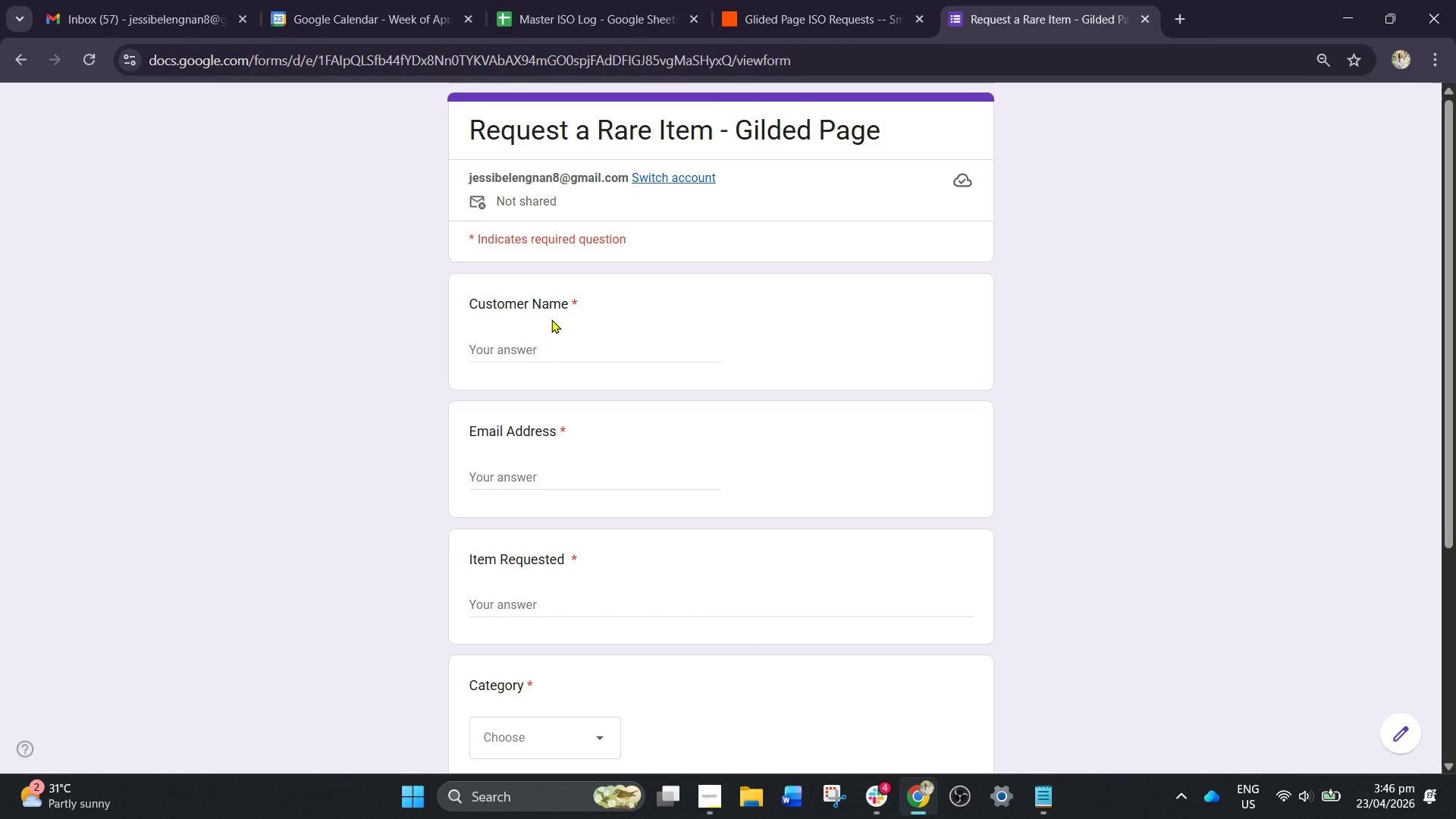 
left_click([560, 347])
 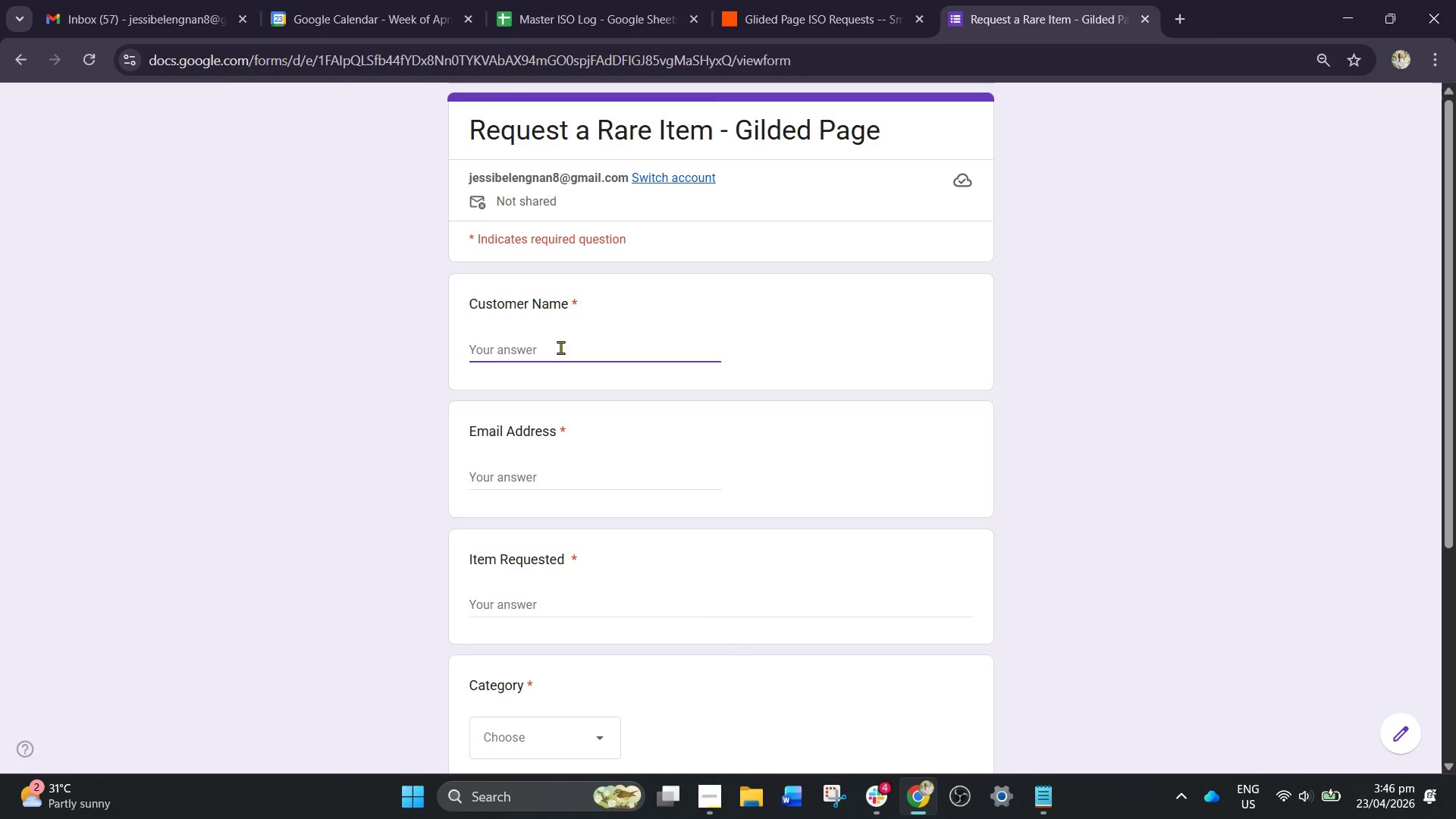 
wait(10.8)
 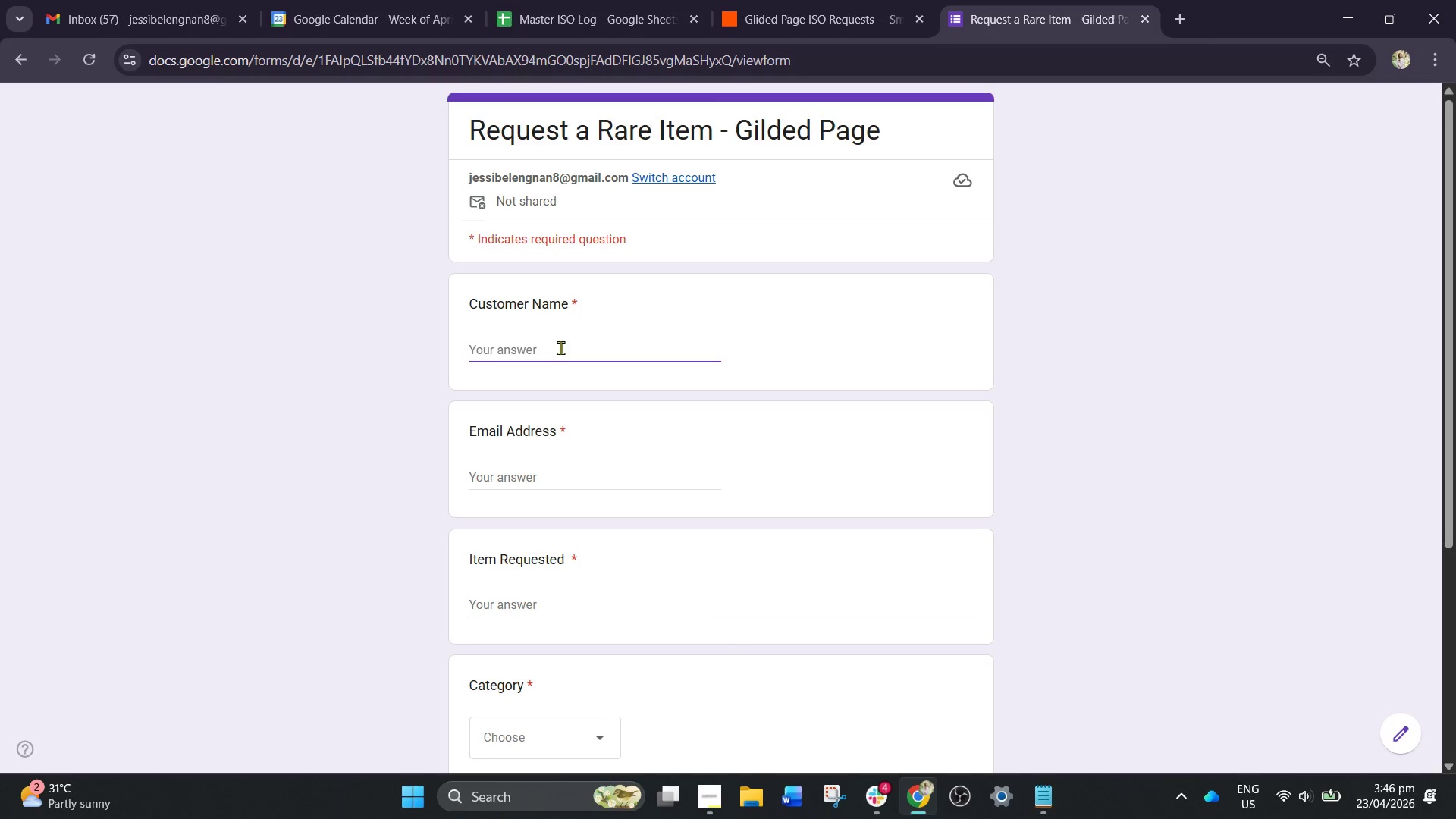 
type(Zara Bloom)
 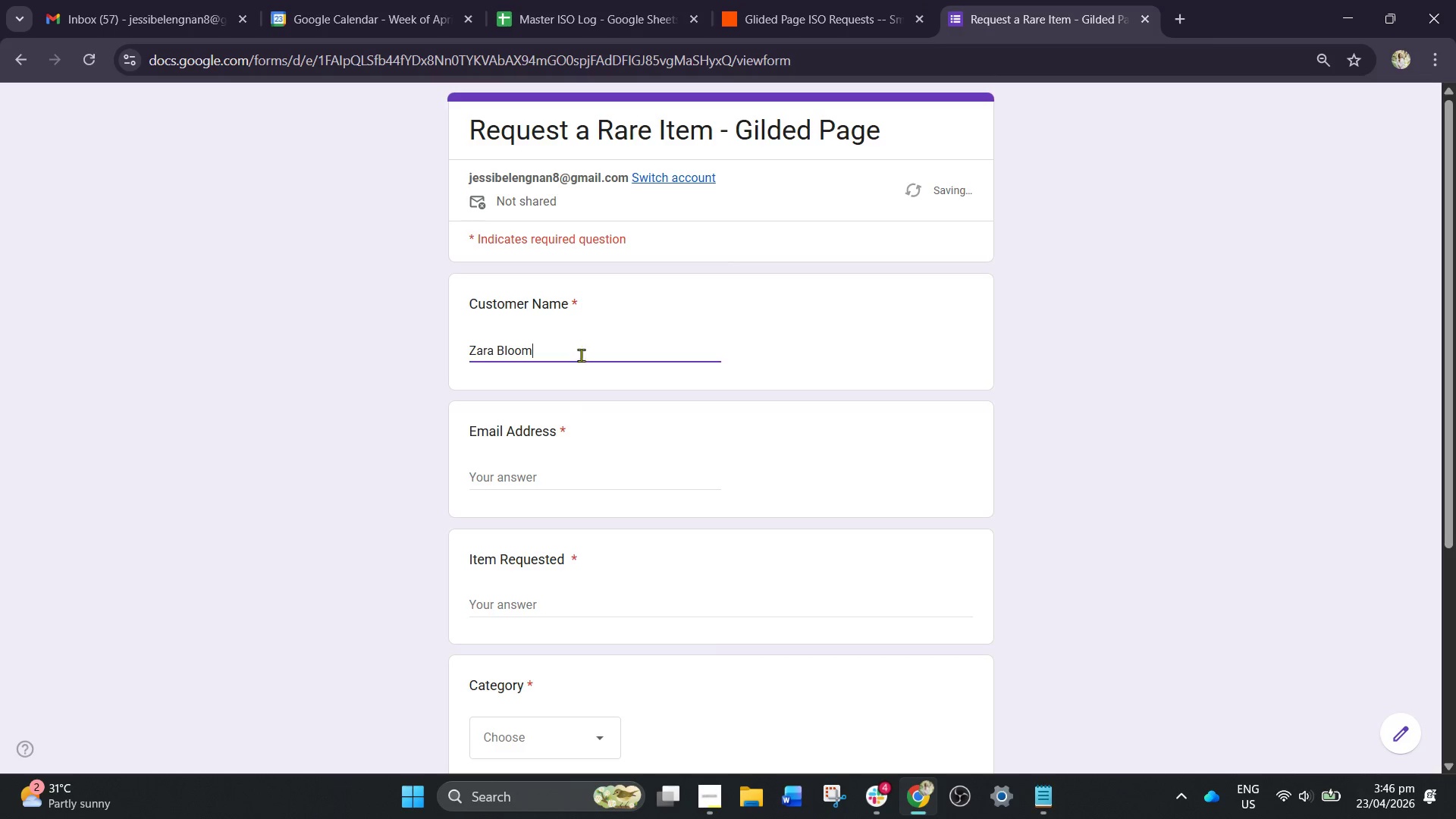 
left_click([562, 473])
 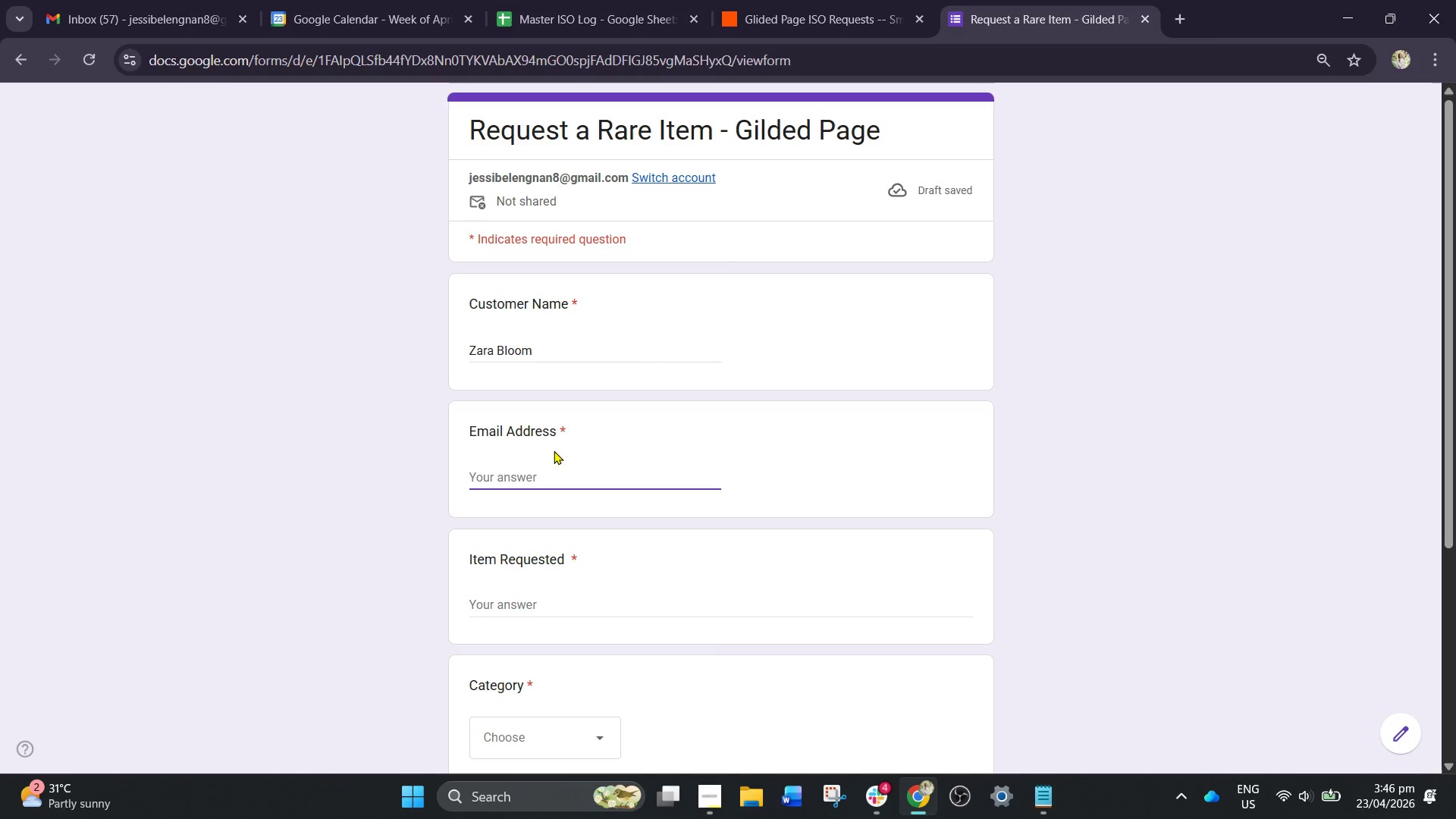 
type(zara.bloom@email.com)
 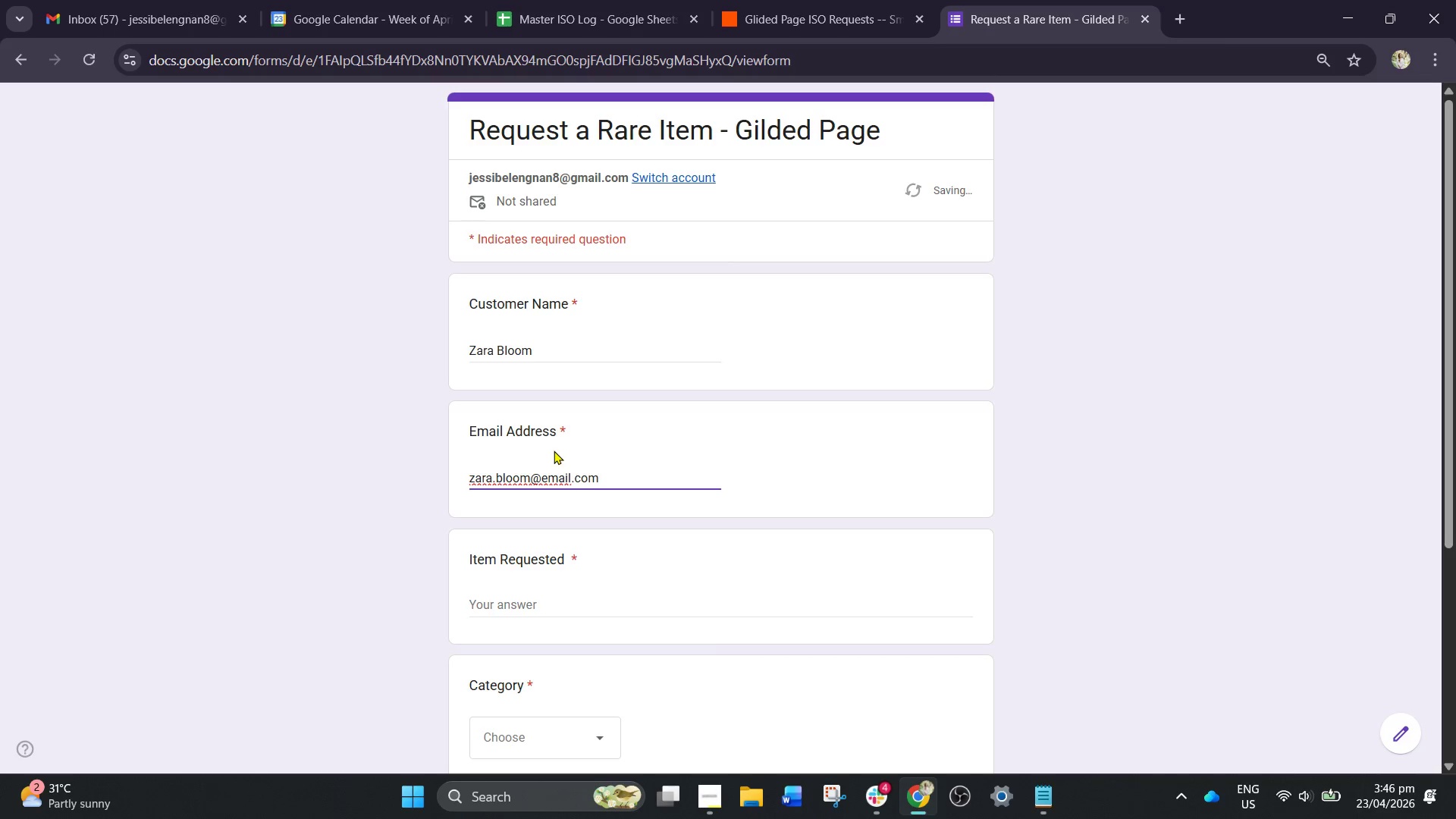 
left_click([642, 609])
 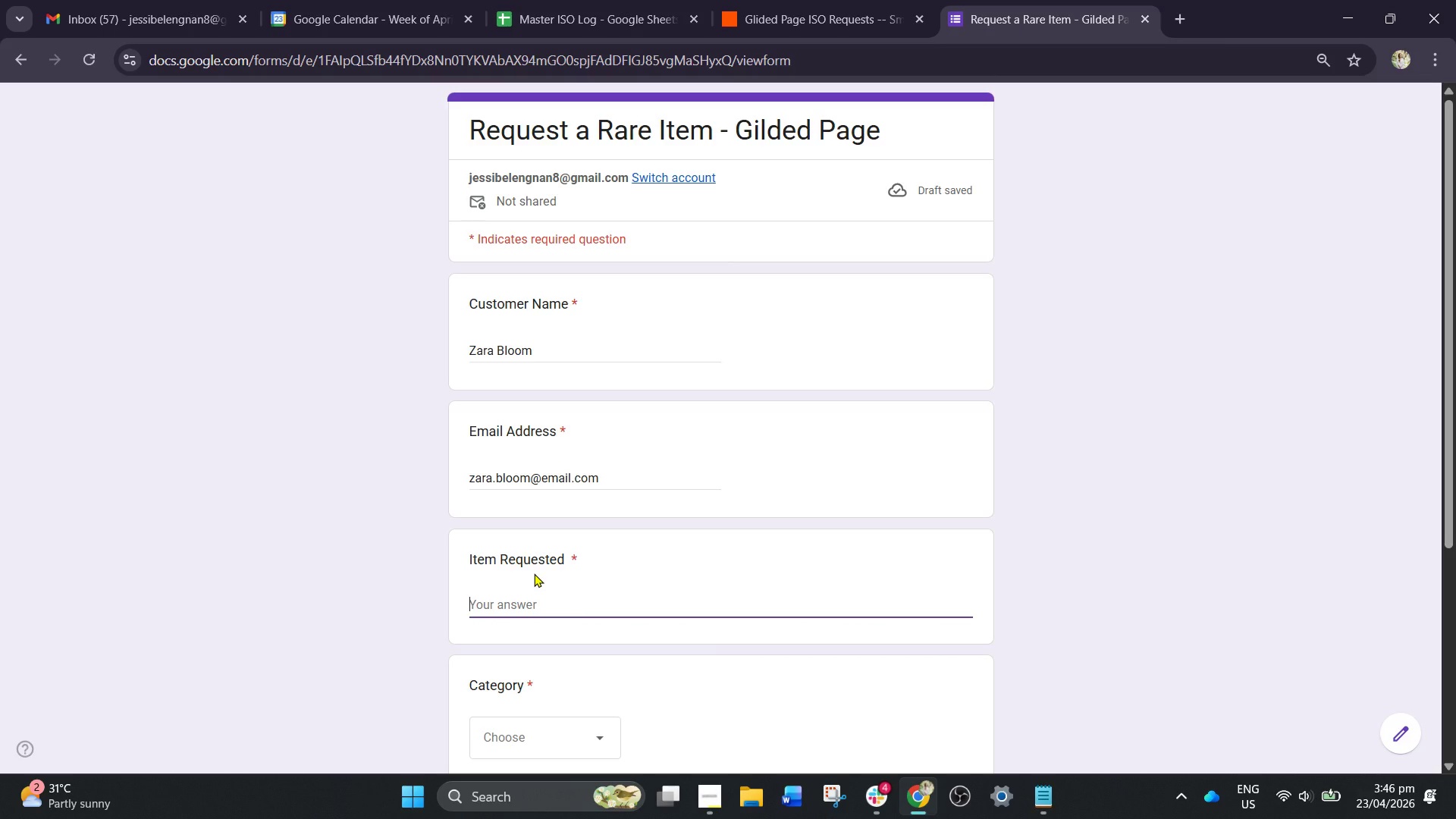 
type(Gift box set of lux)
 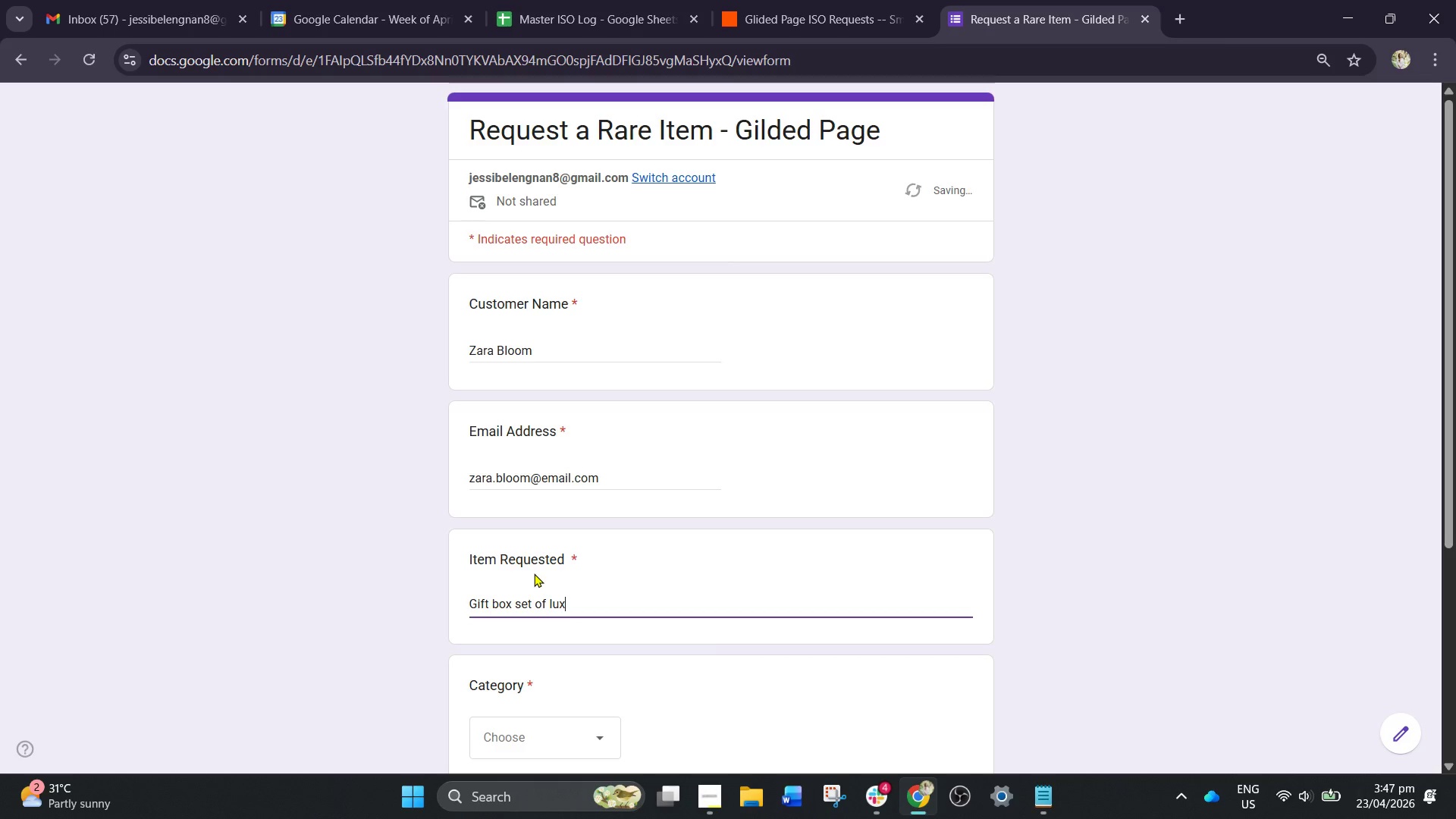 
type(ury stationery)
 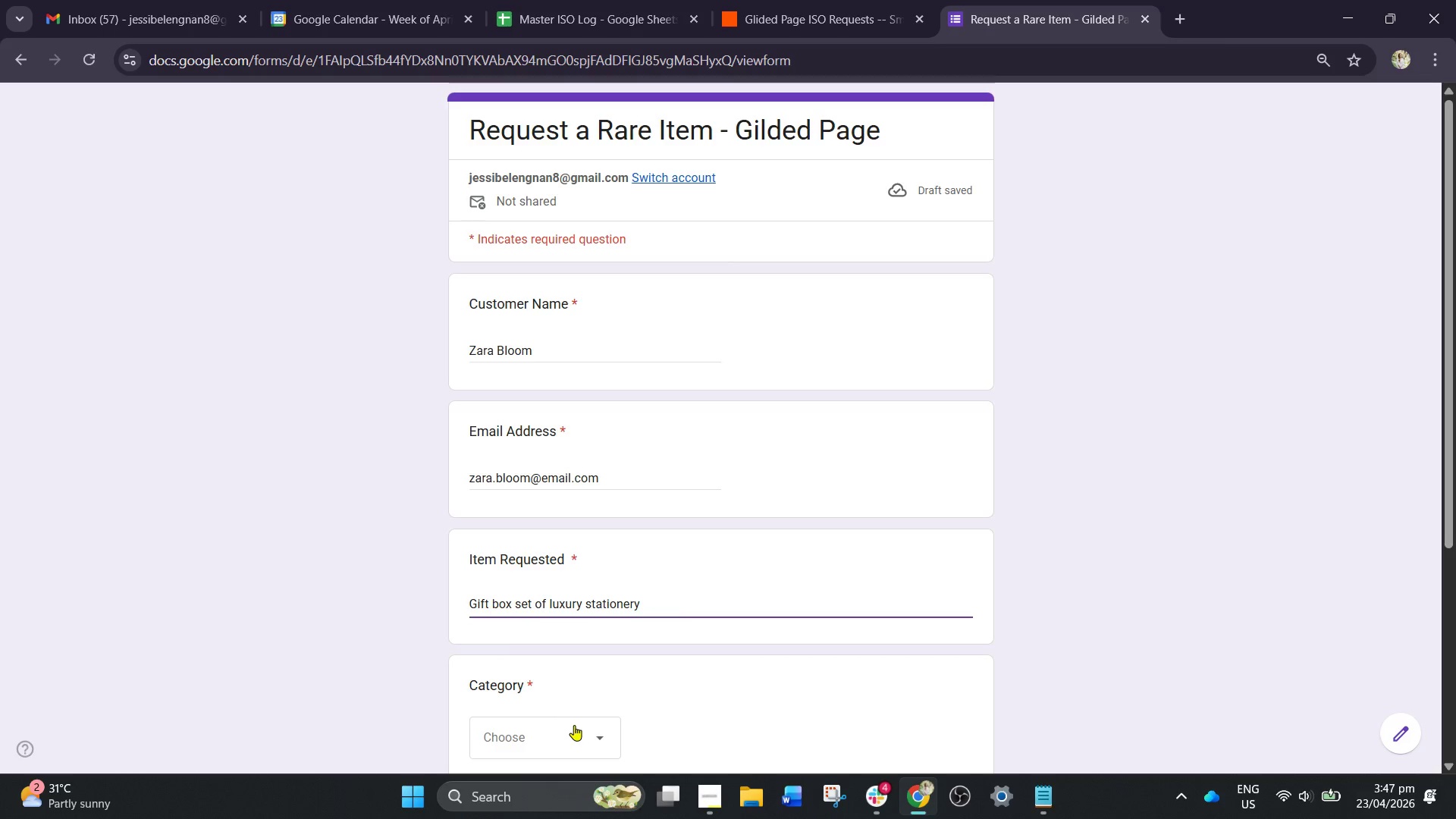 
left_click([600, 735])
 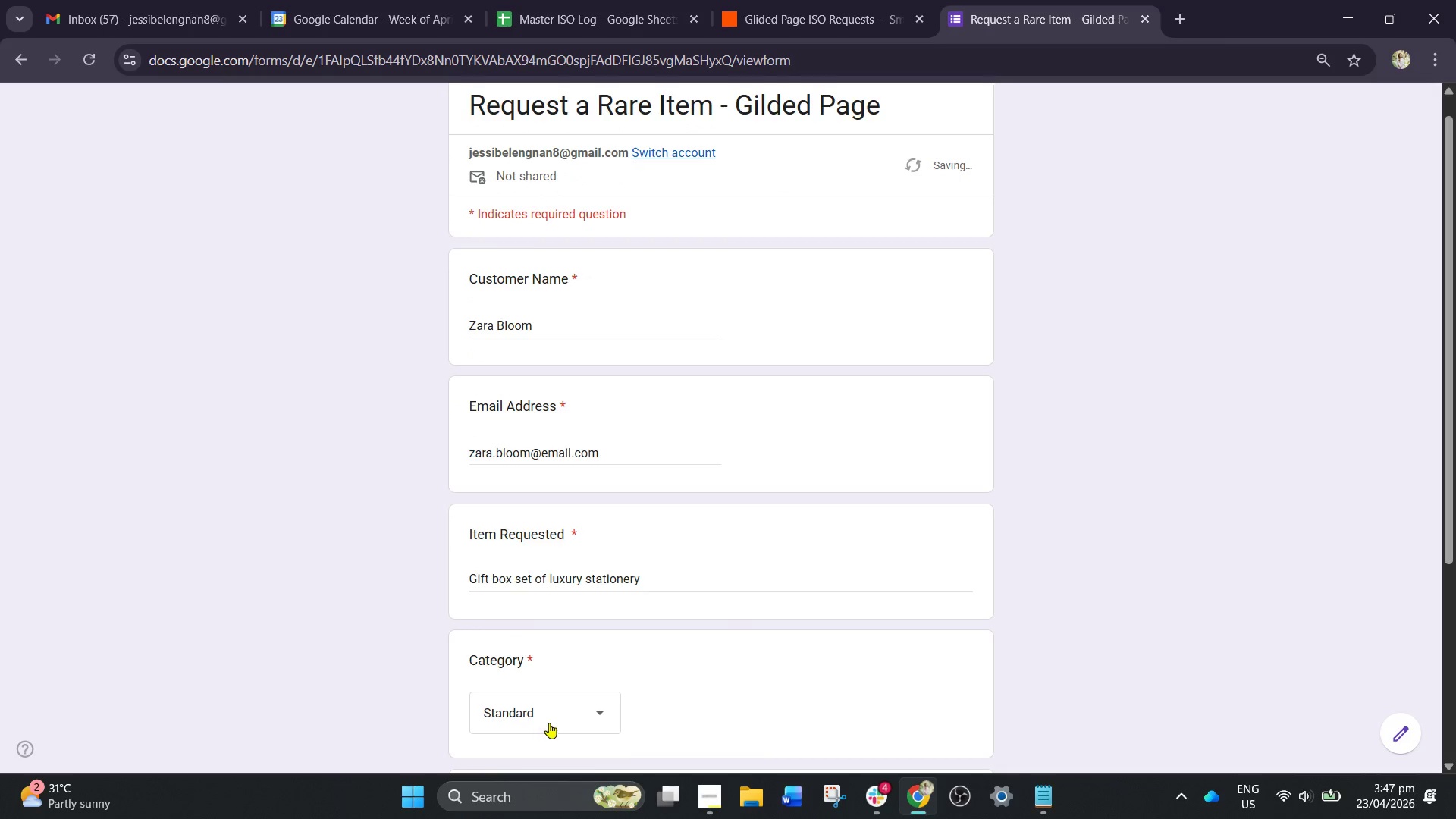 
wait(6.58)
 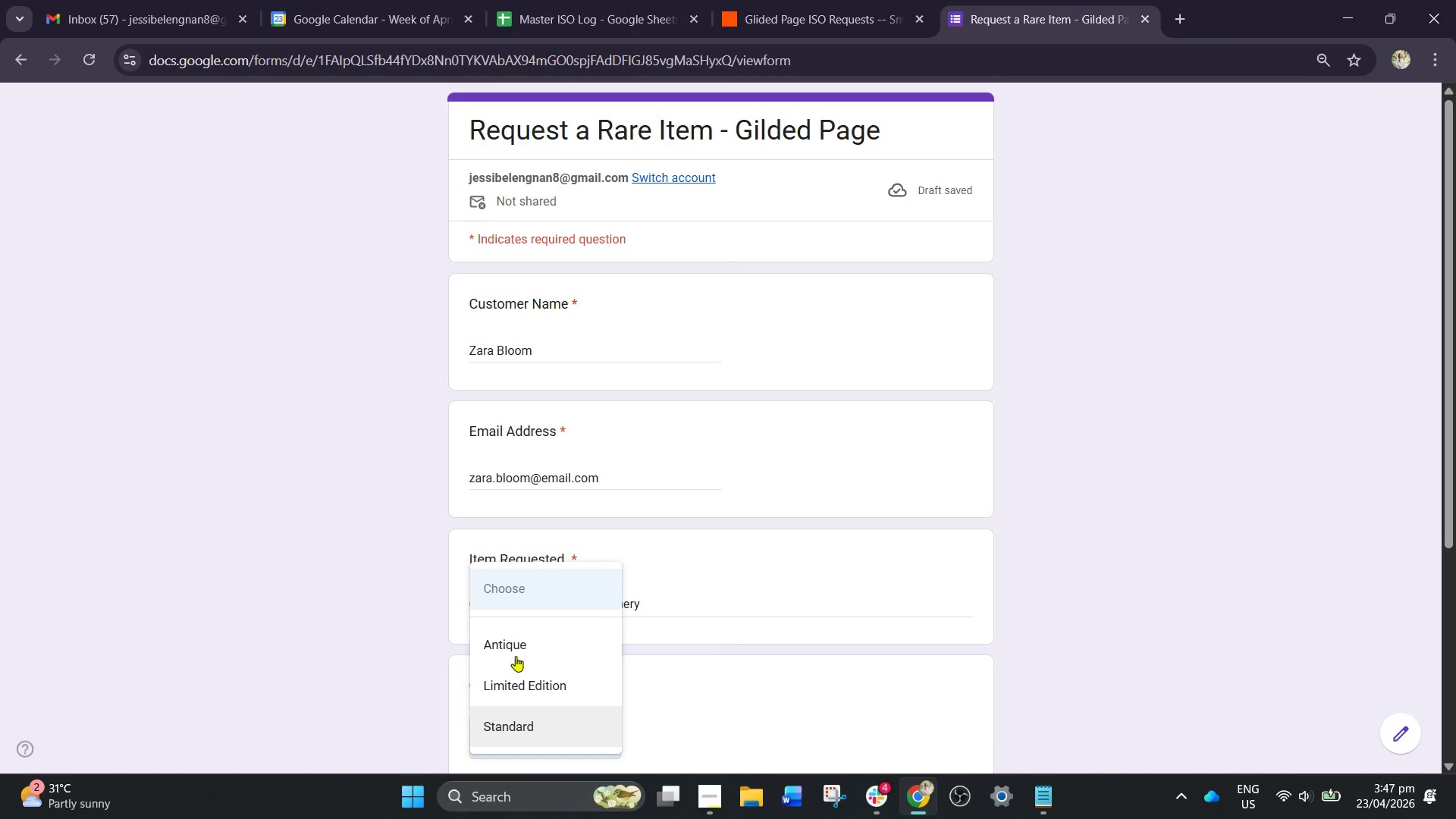 
scroll: coordinate [623, 717], scroll_direction: down, amount: 2.0
 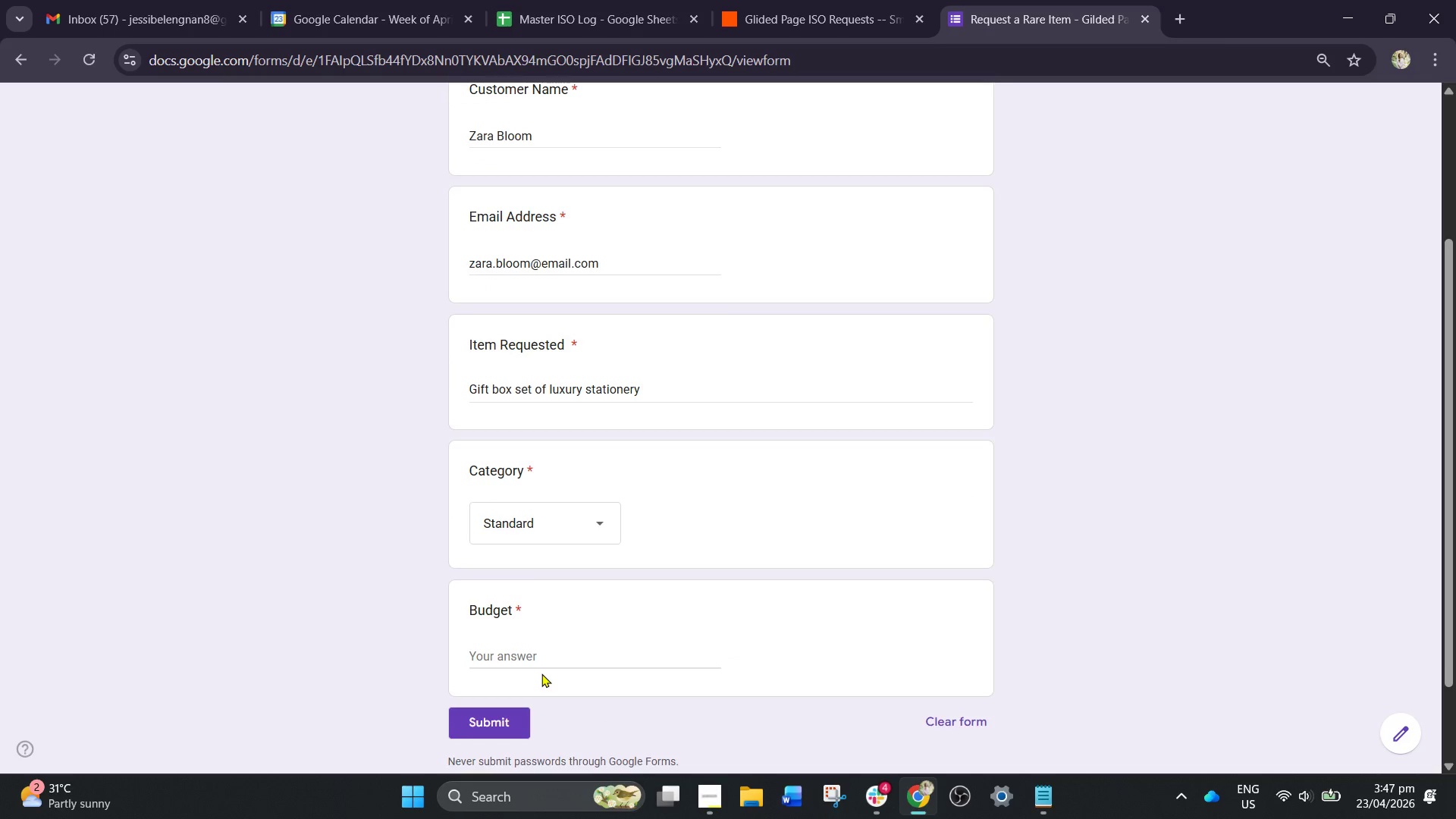 
left_click_drag(start_coordinate=[550, 657], to_coordinate=[554, 658])
 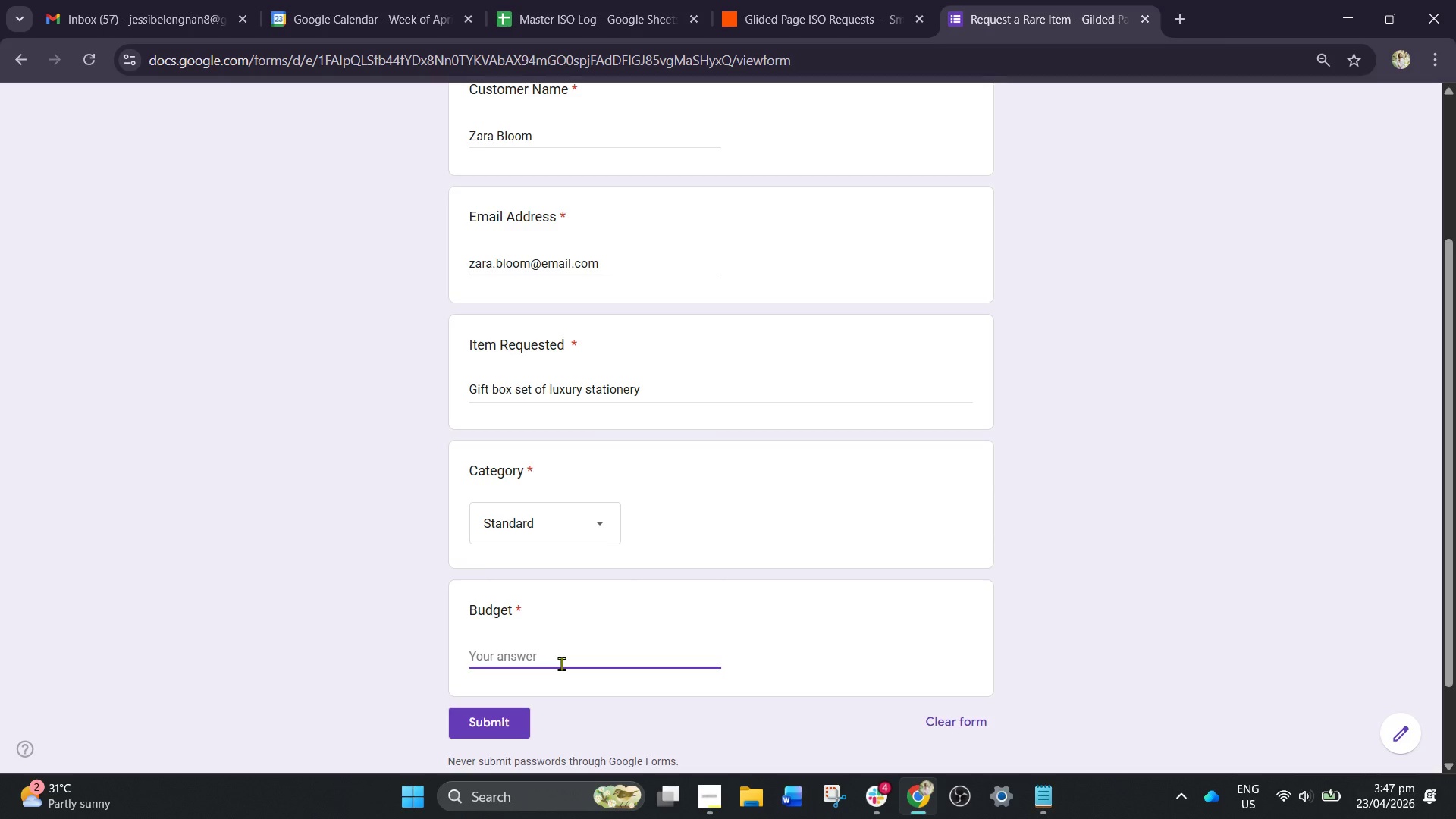 
type(90)
 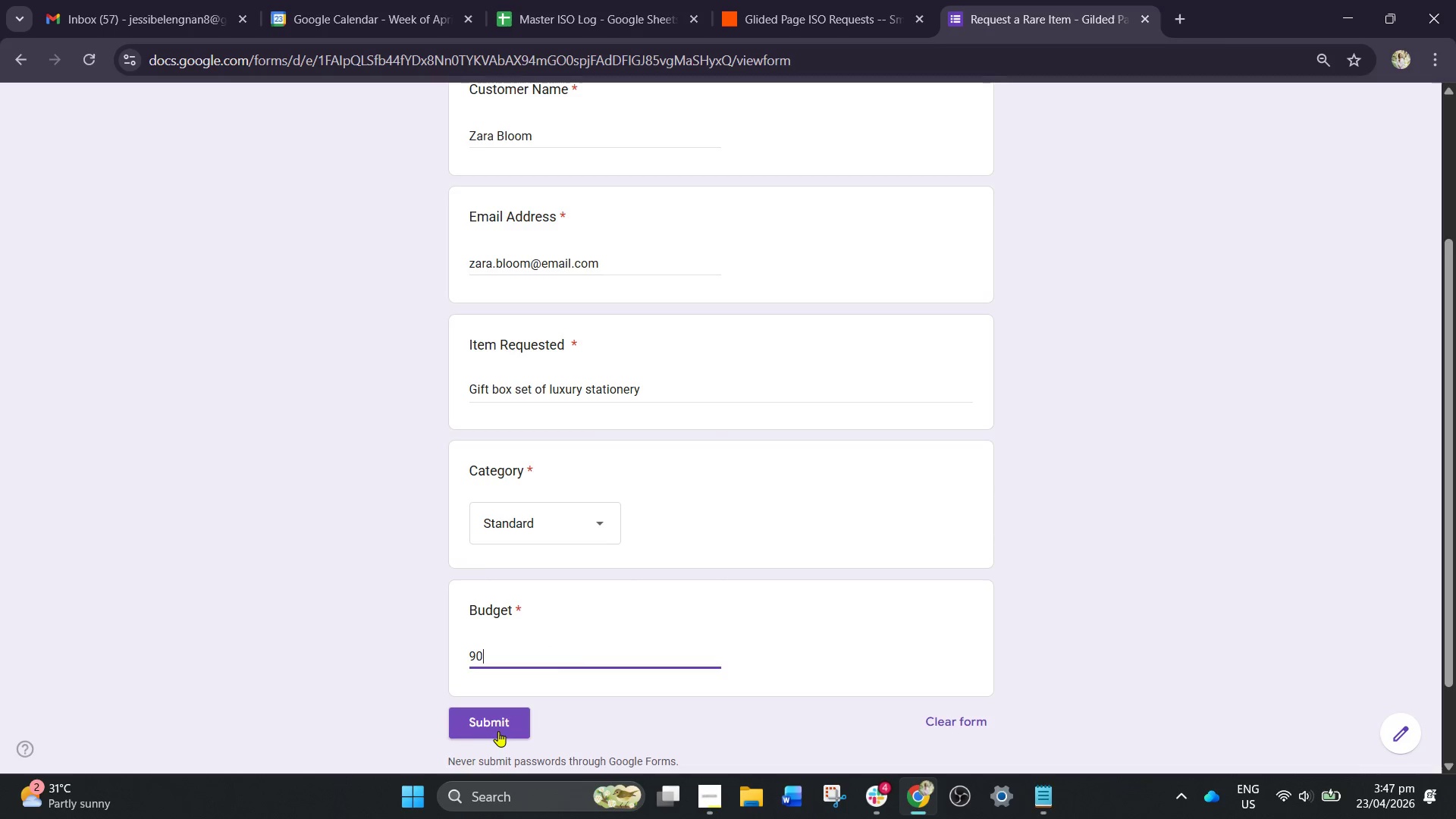 
left_click([491, 709])
 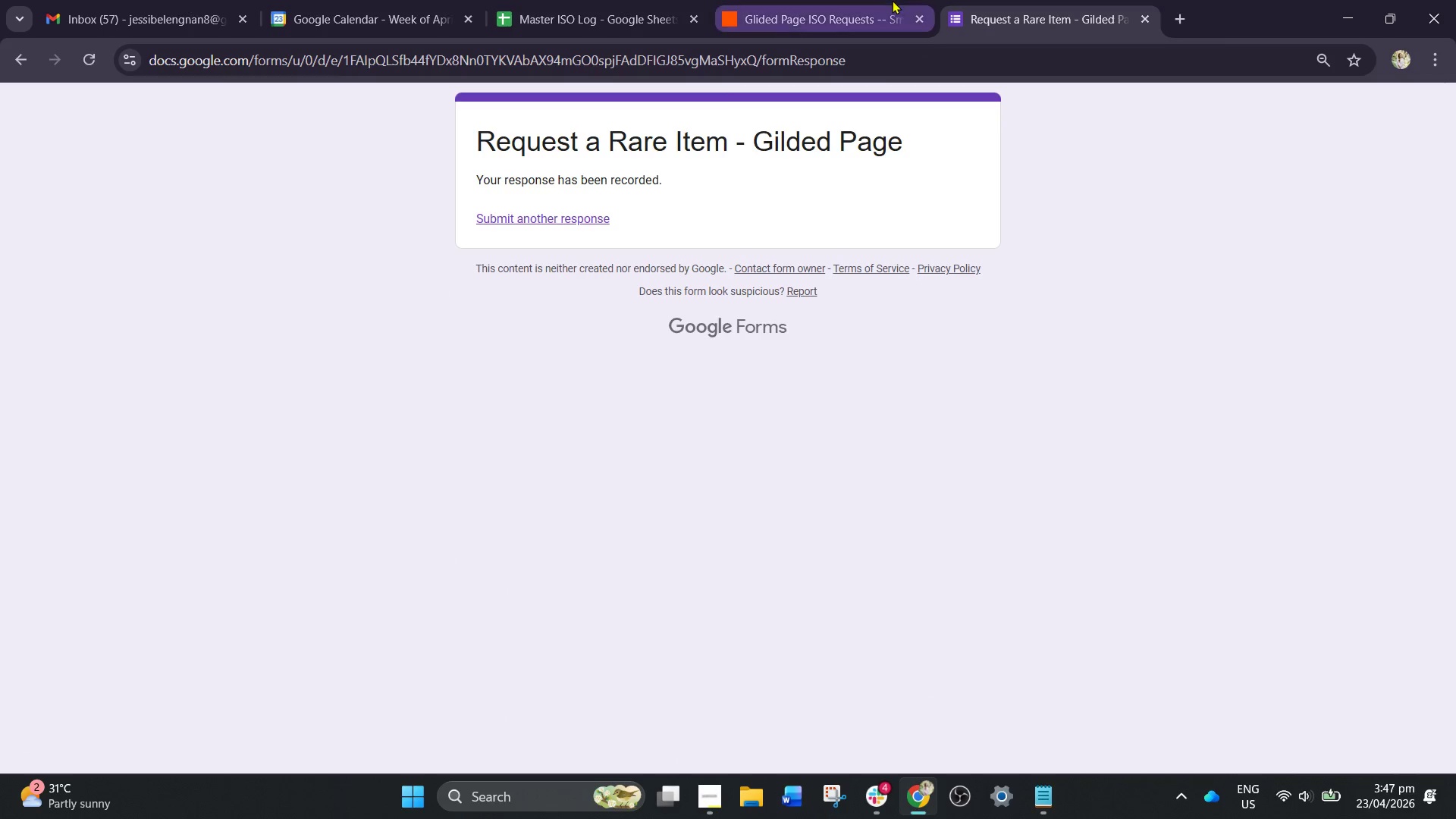 
left_click([878, 8])
 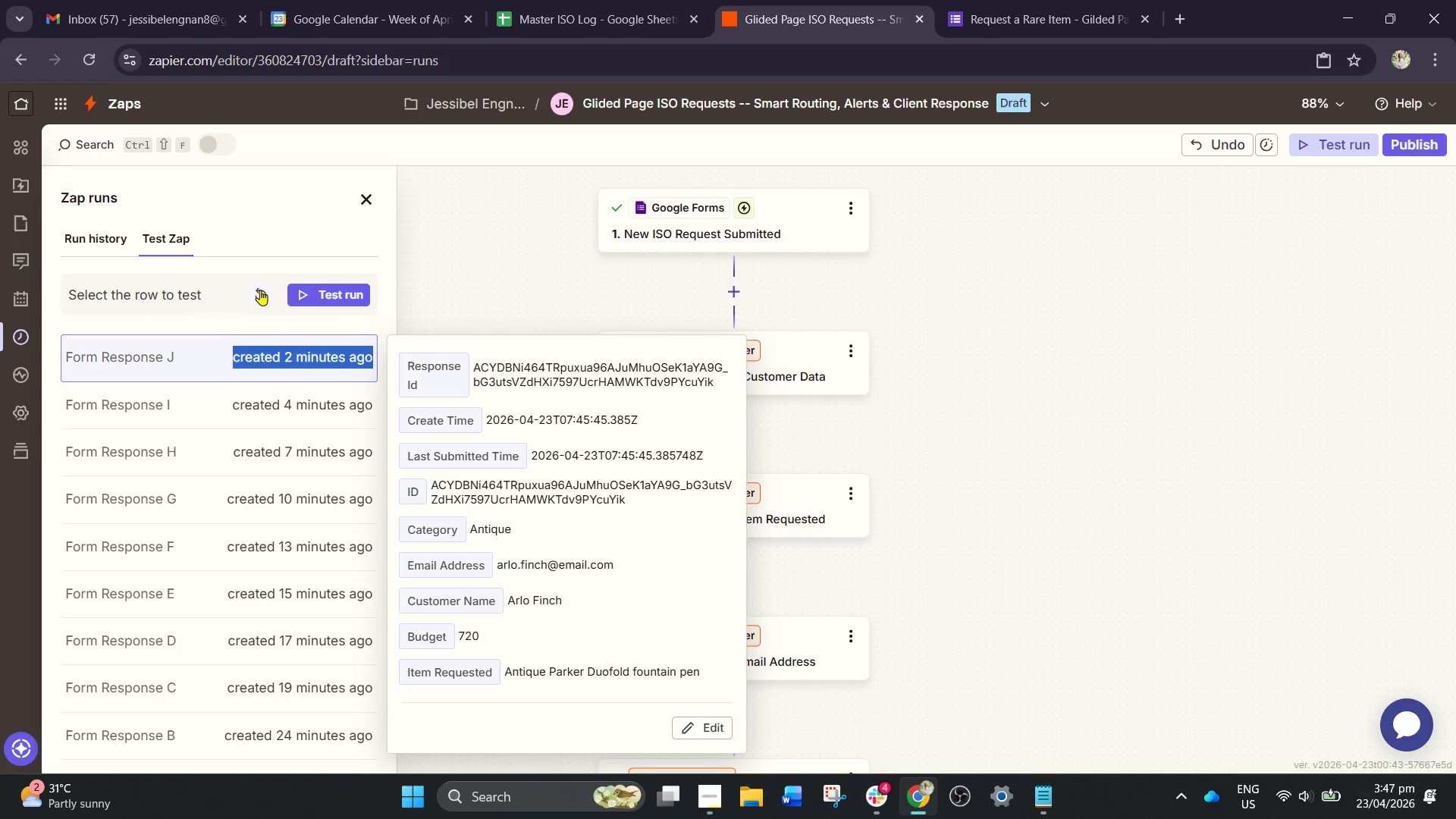 
left_click([260, 290])
 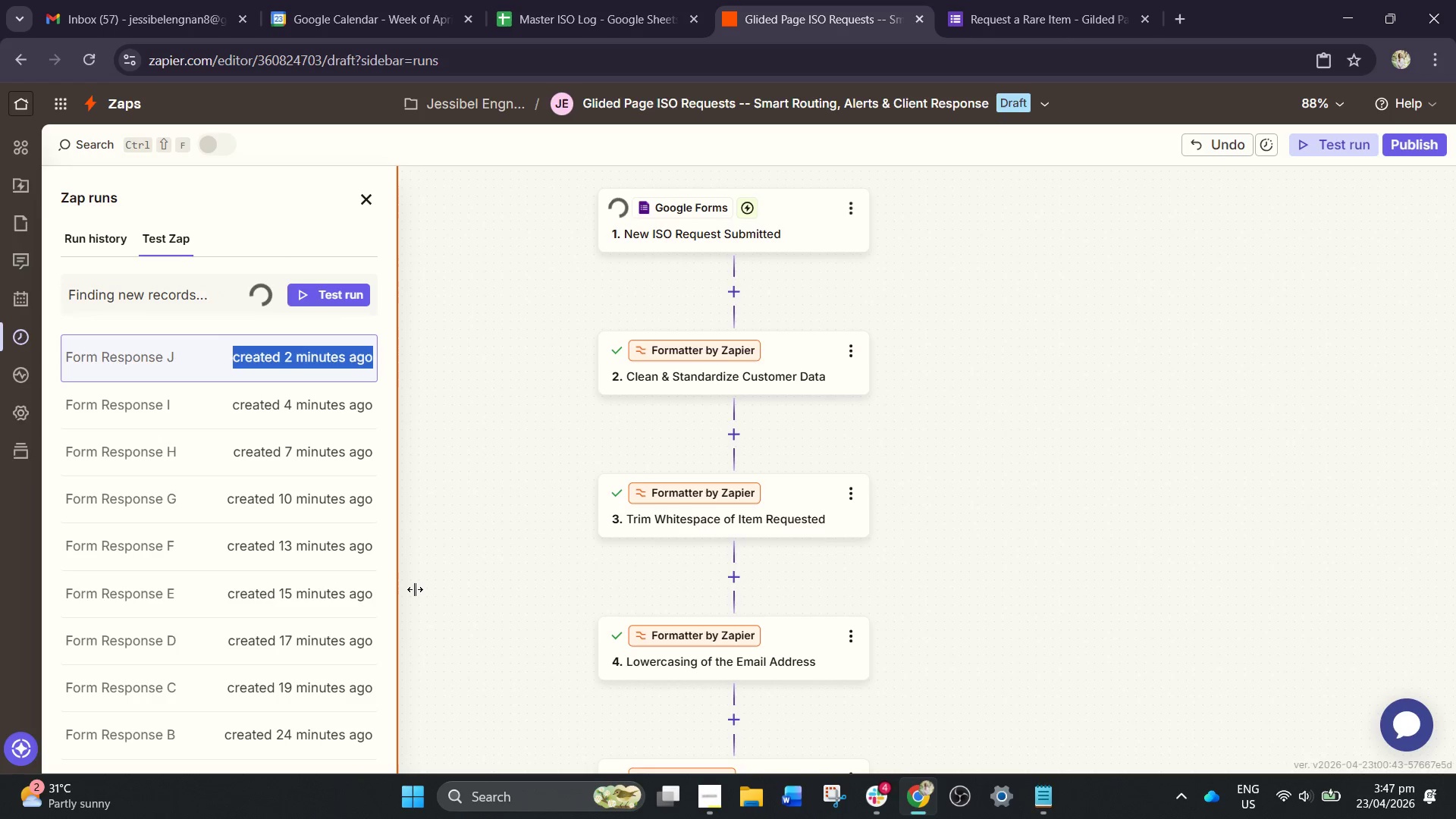 
wait(10.69)
 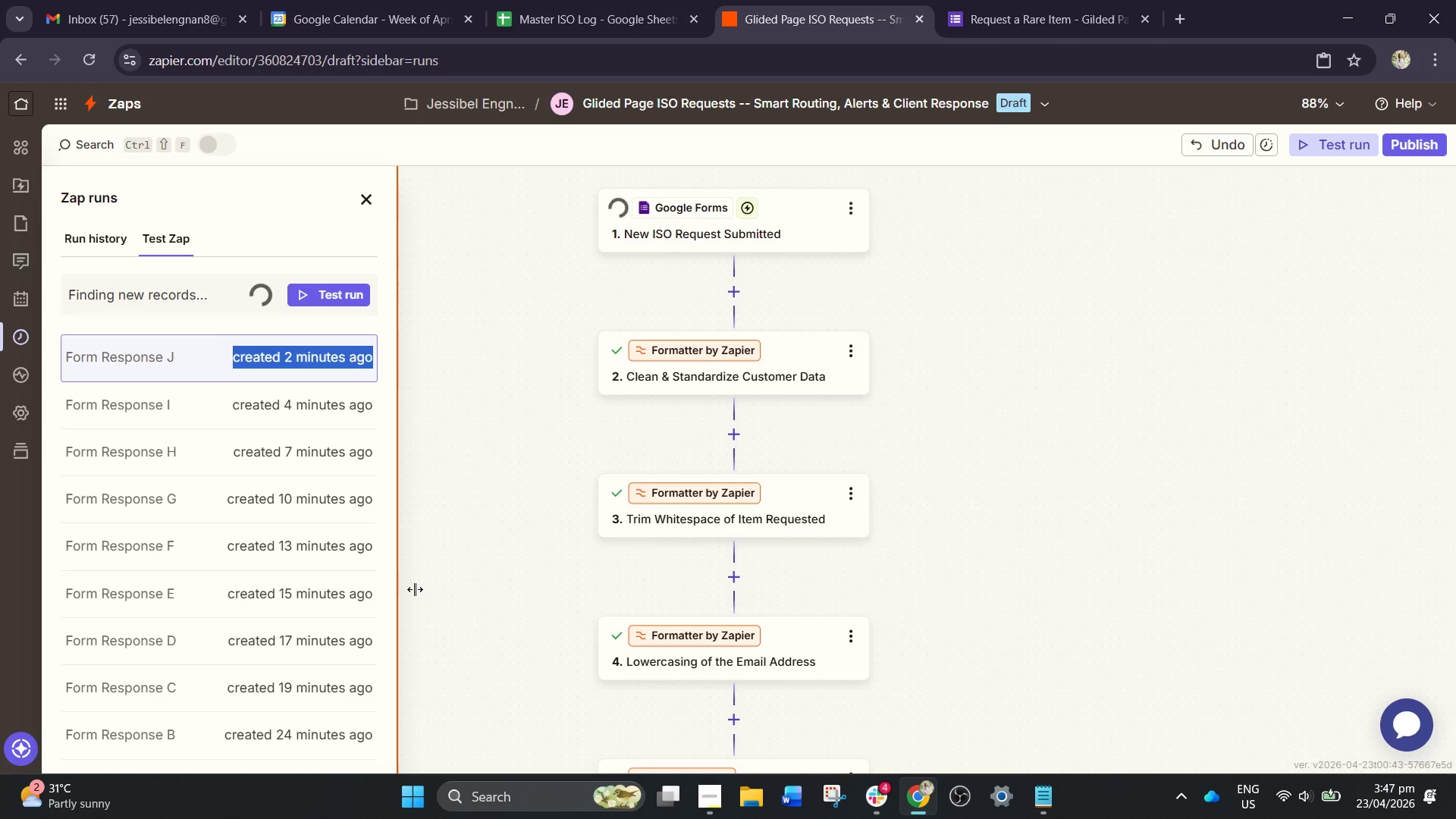 
left_click_drag(start_coordinate=[489, 405], to_coordinate=[457, 391])
 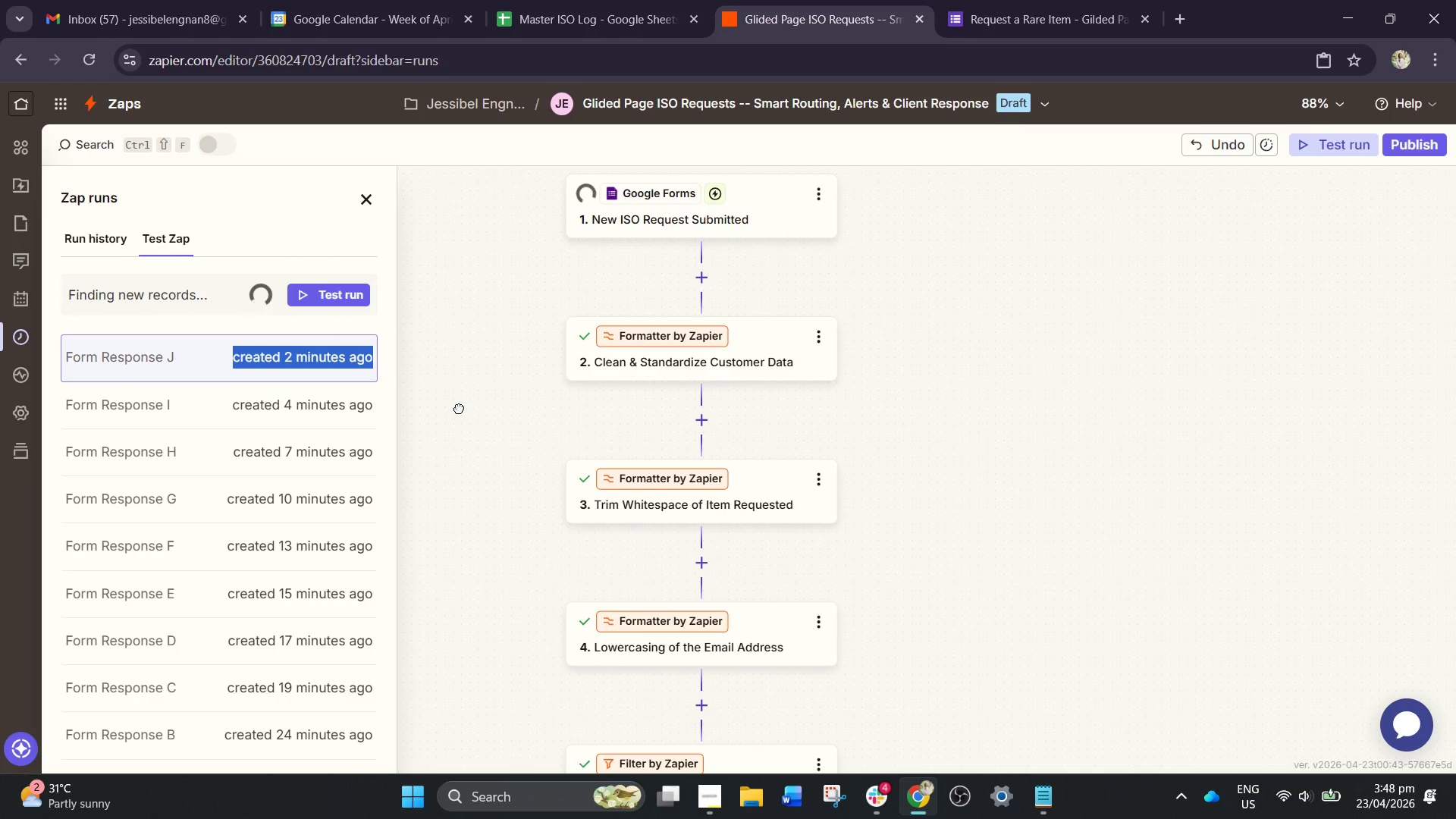 
double_click([459, 408])
 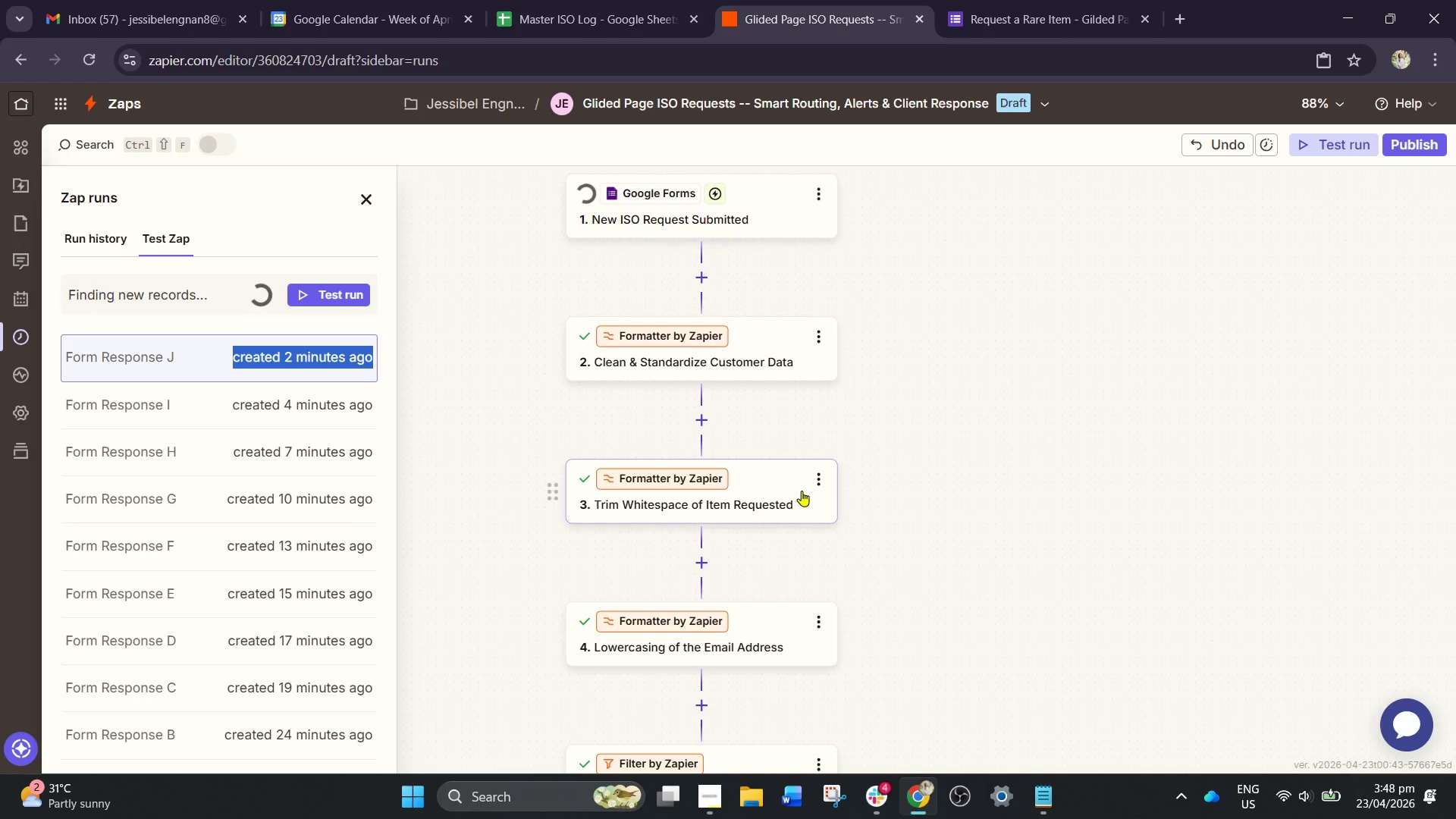 
wait(10.17)
 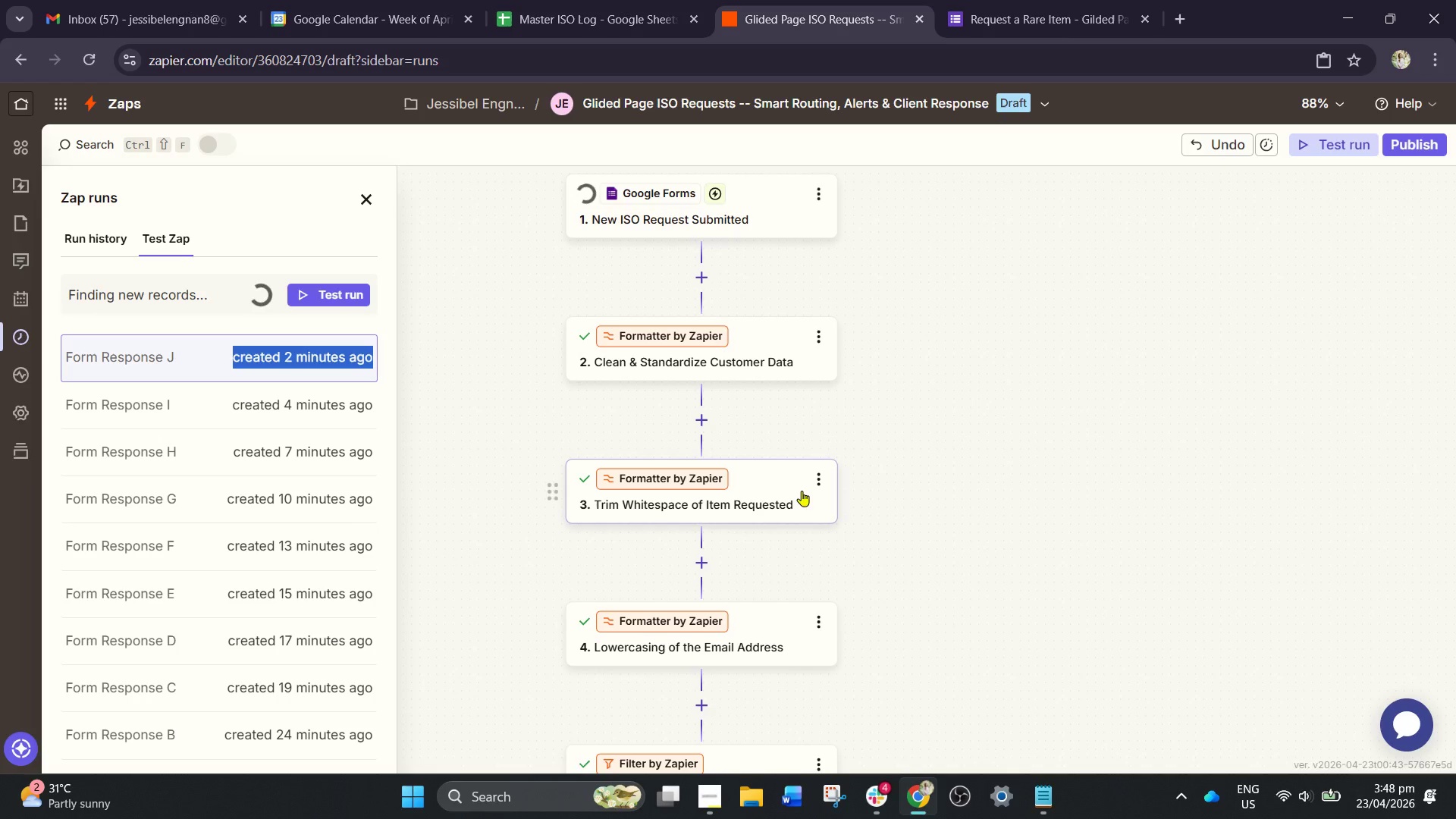 
left_click([303, 345])
 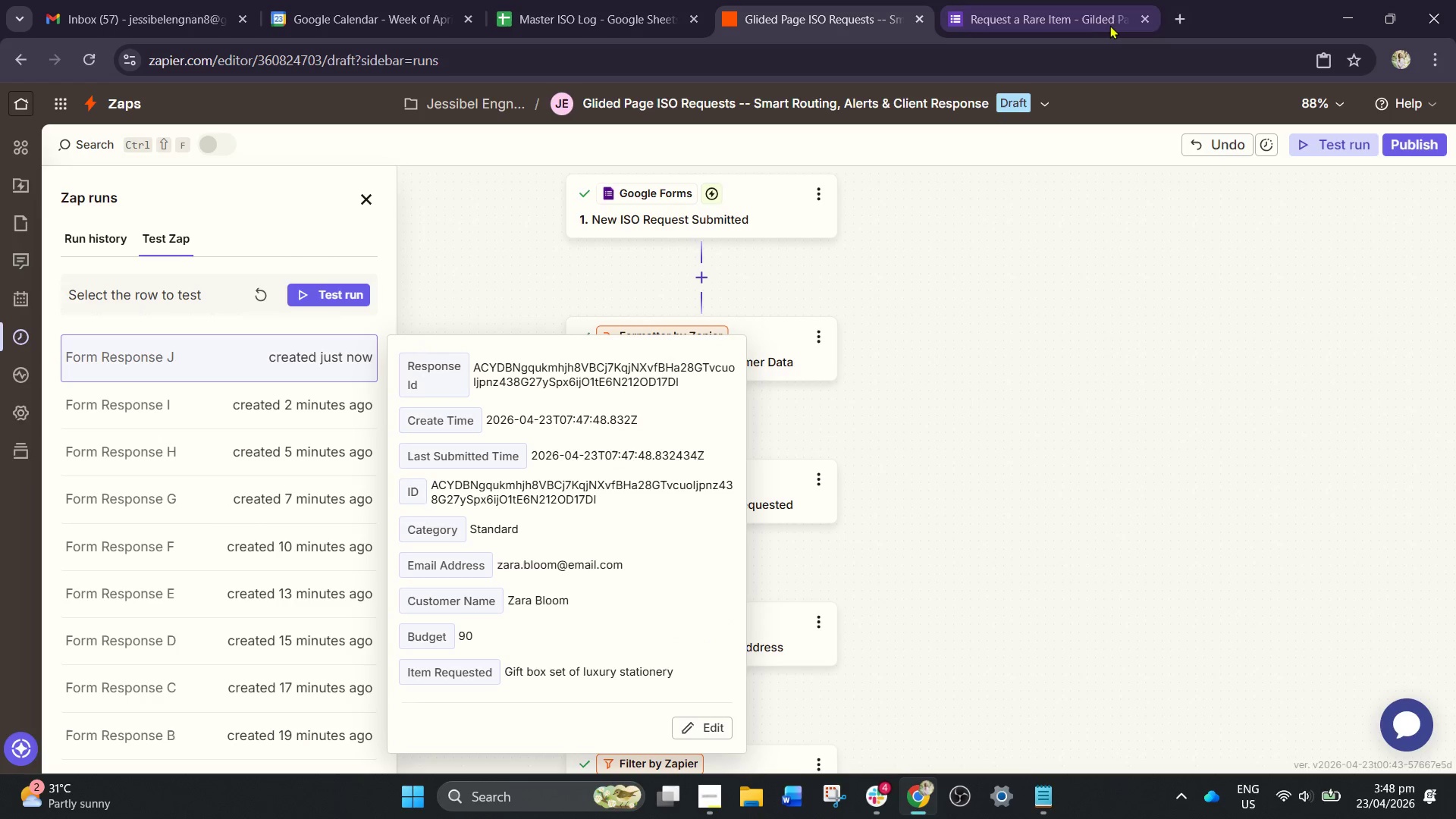 
left_click([1033, 10])
 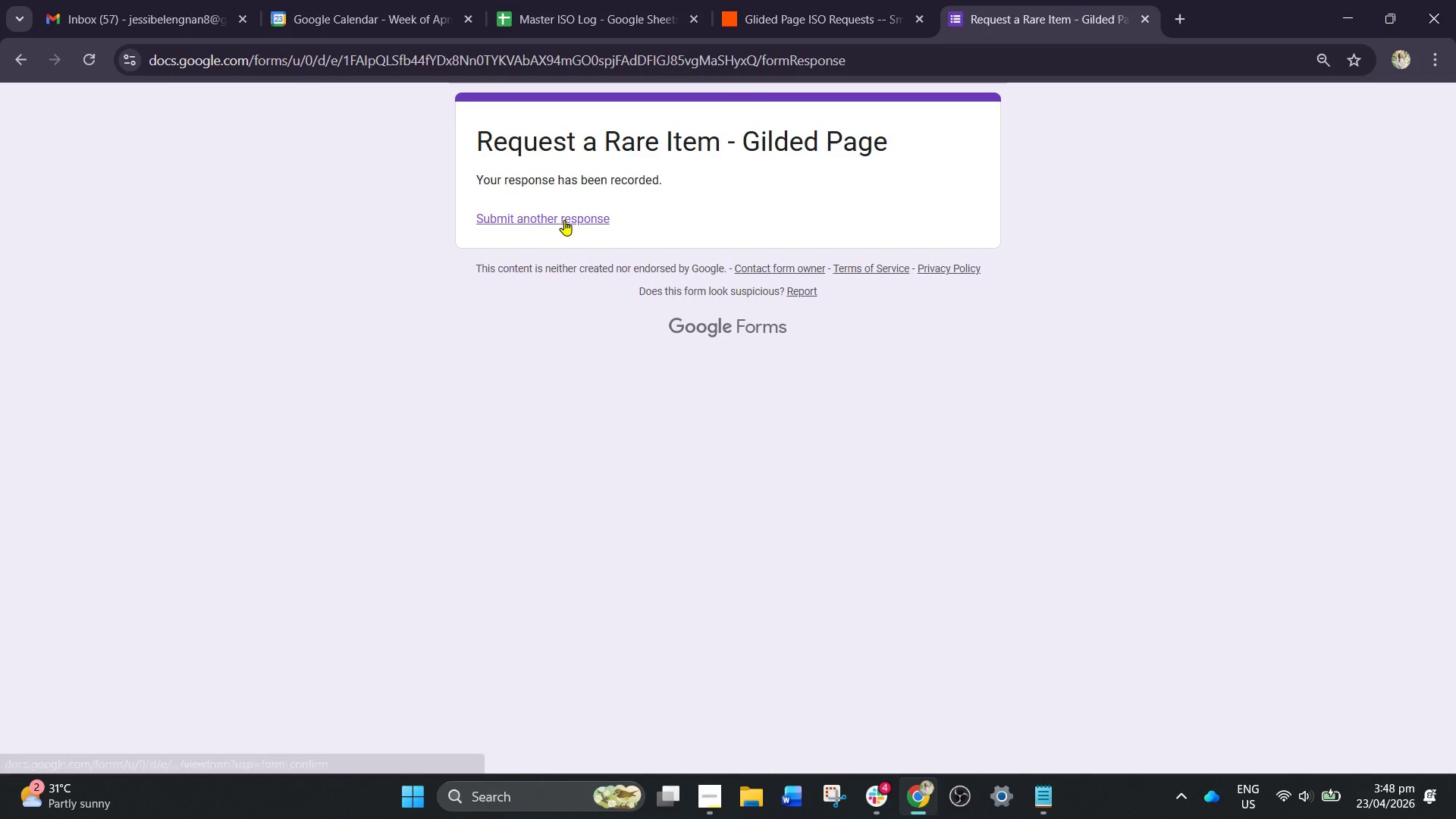 
left_click([564, 218])
 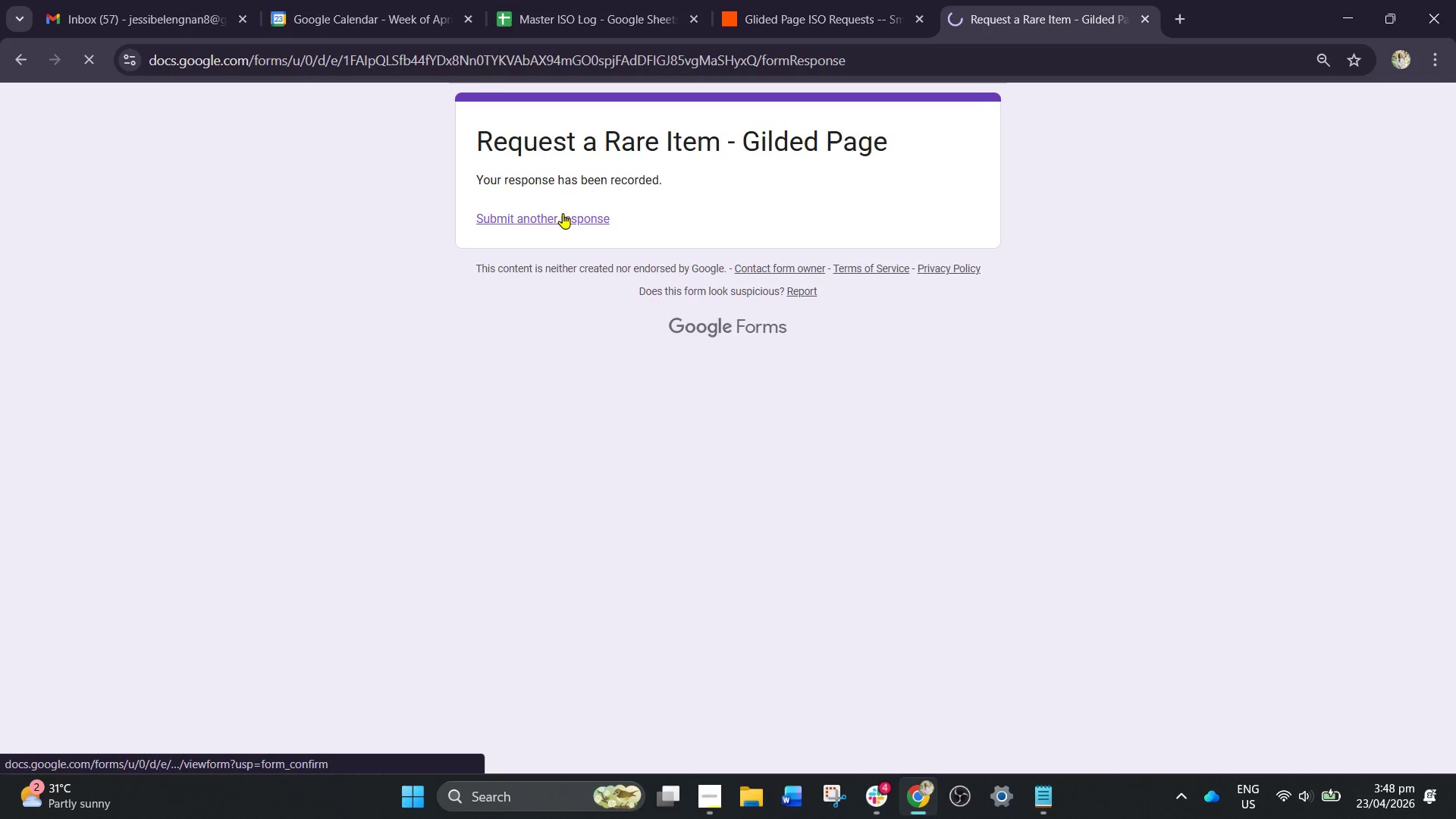 
left_click([563, 213])
 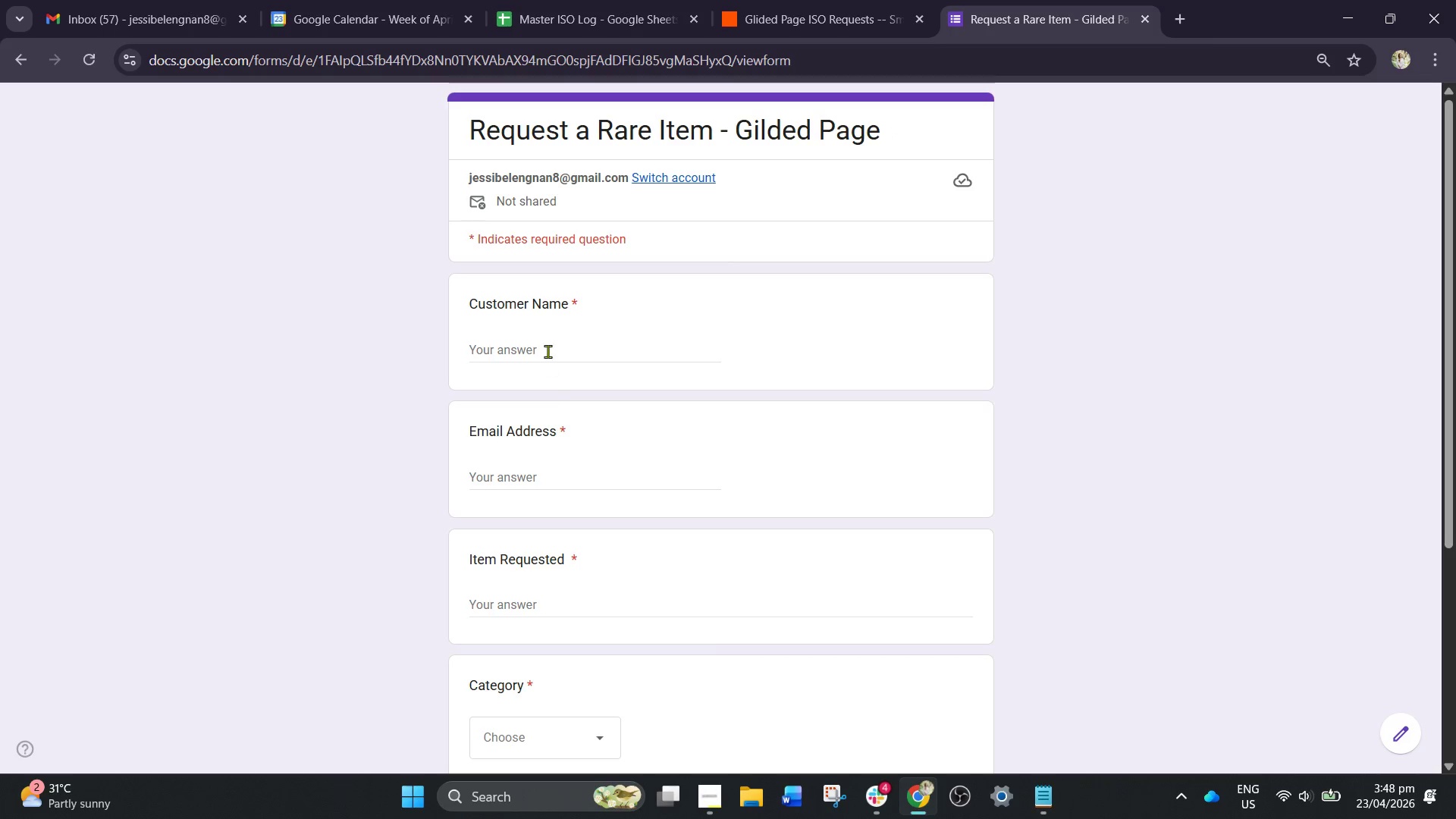 
left_click([548, 350])
 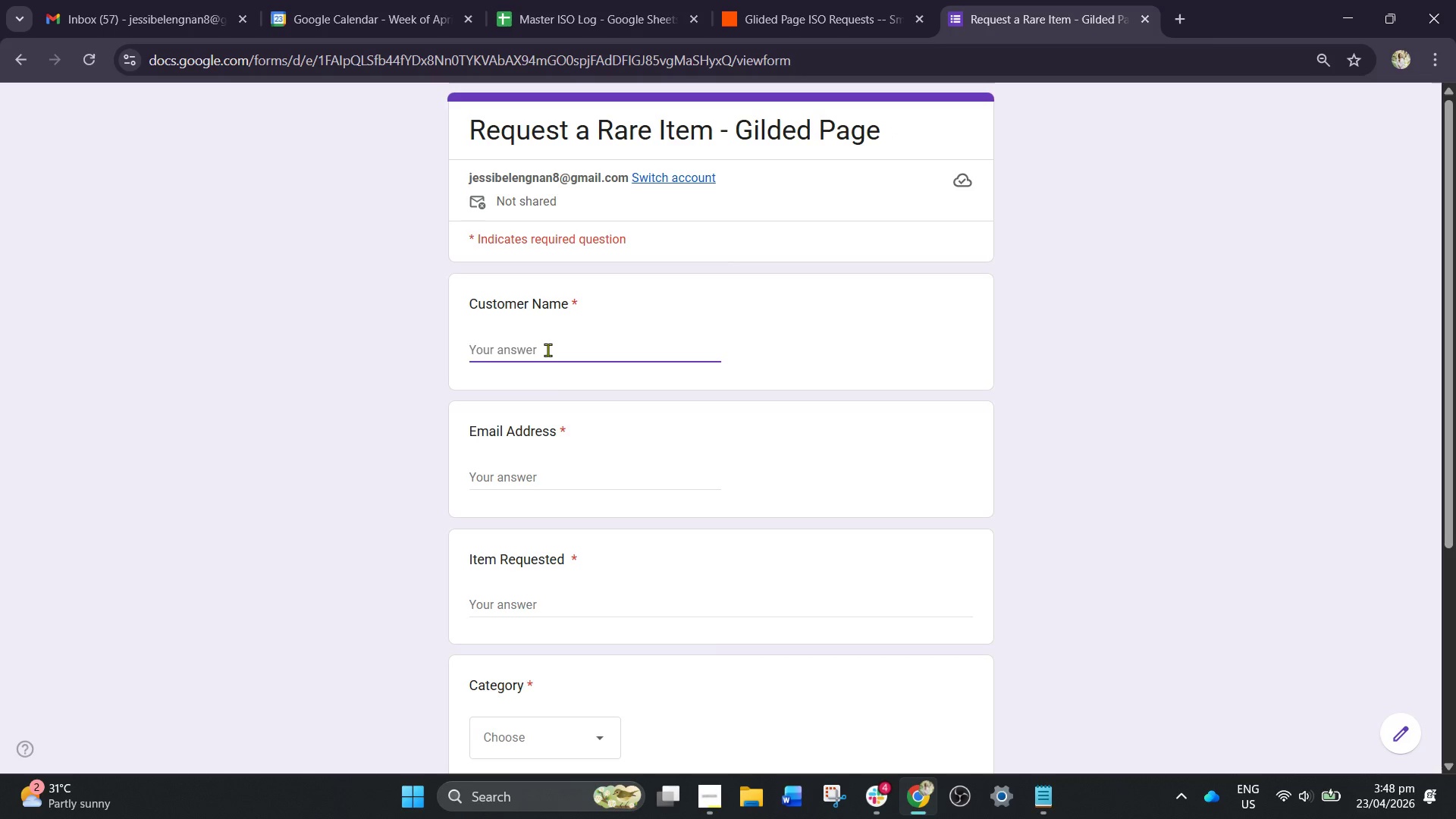 
wait(5.39)
 